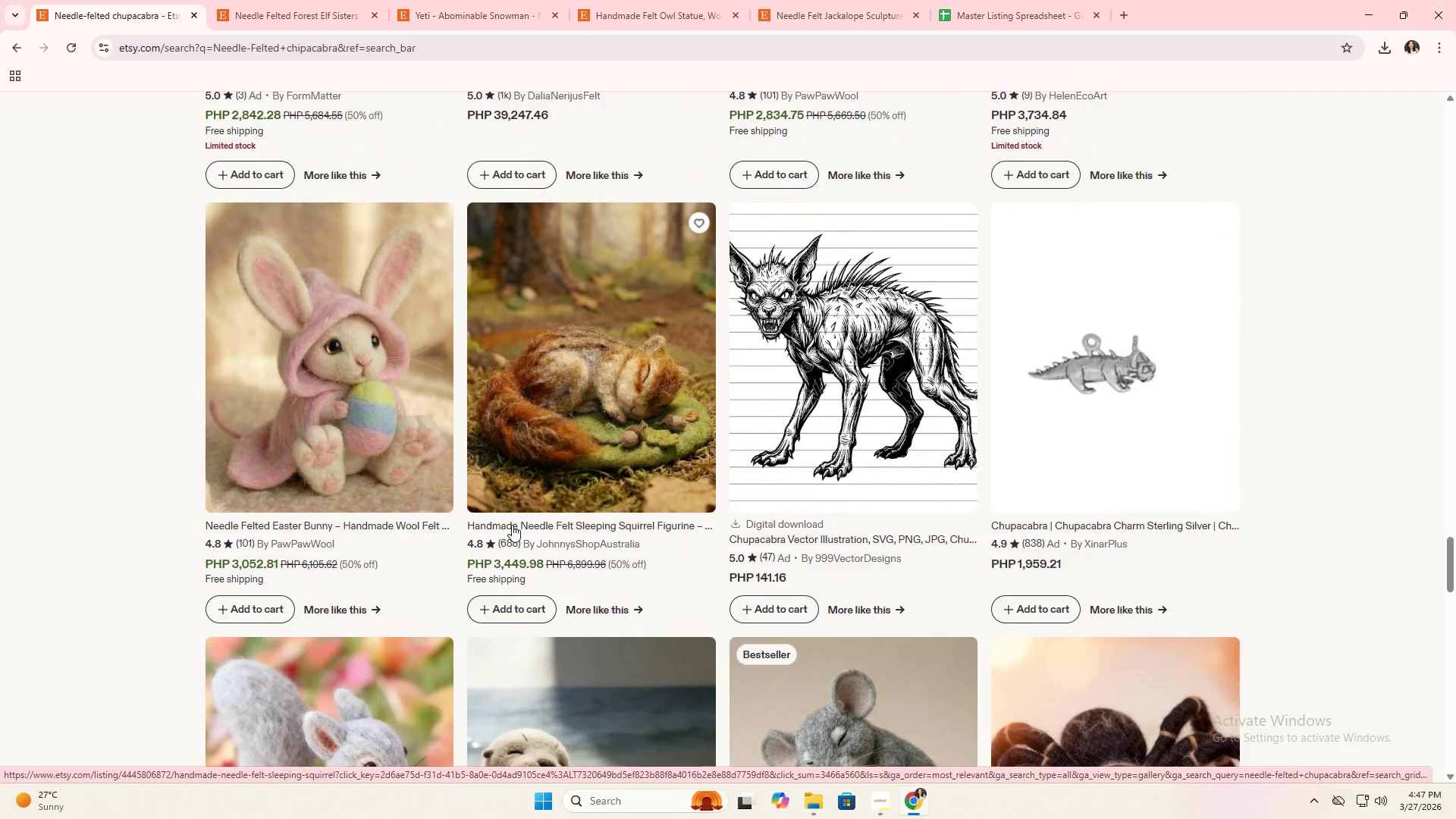 
scroll: coordinate [512, 526], scroll_direction: down, amount: 8.0
 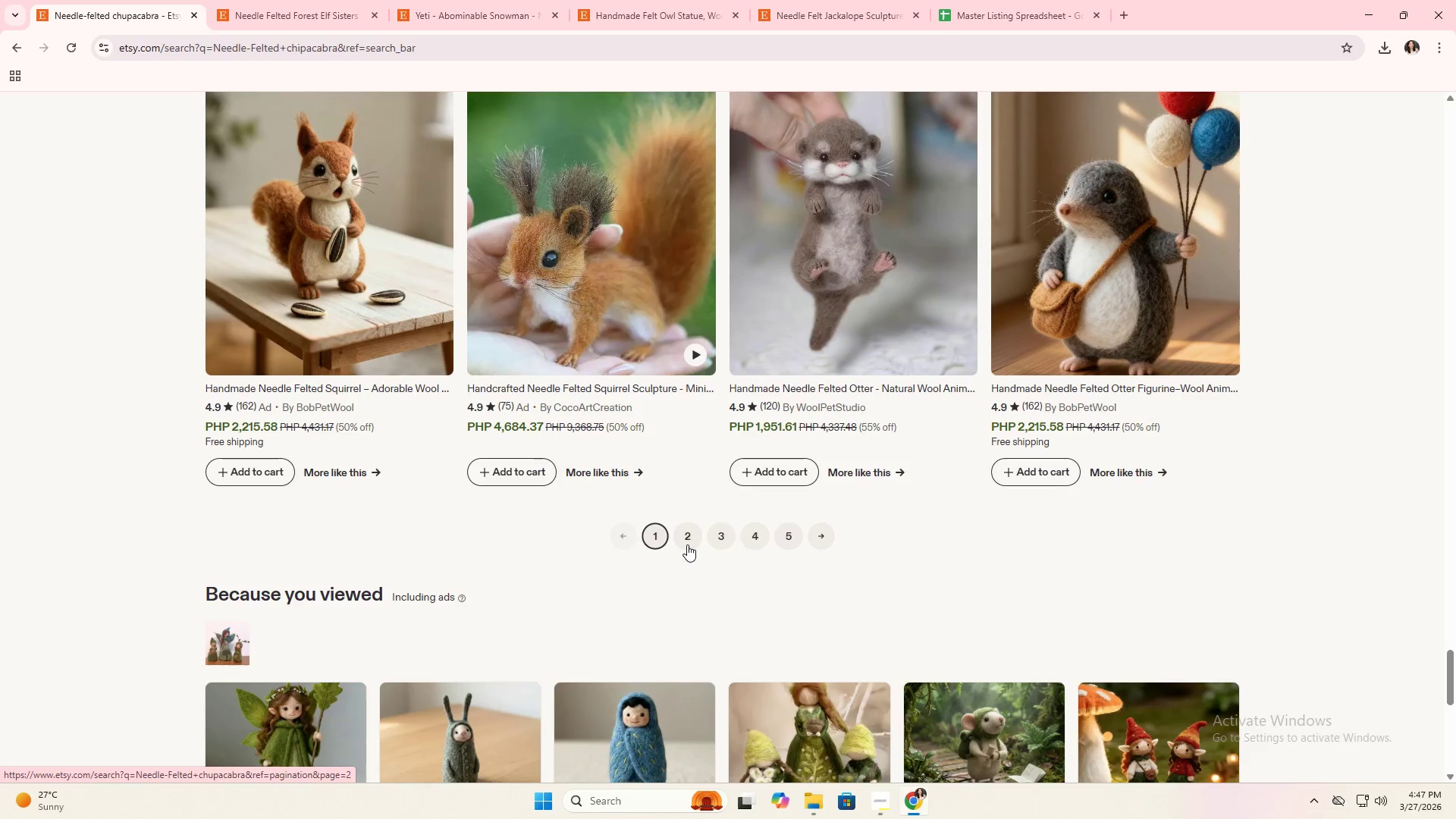 
left_click([687, 541])
 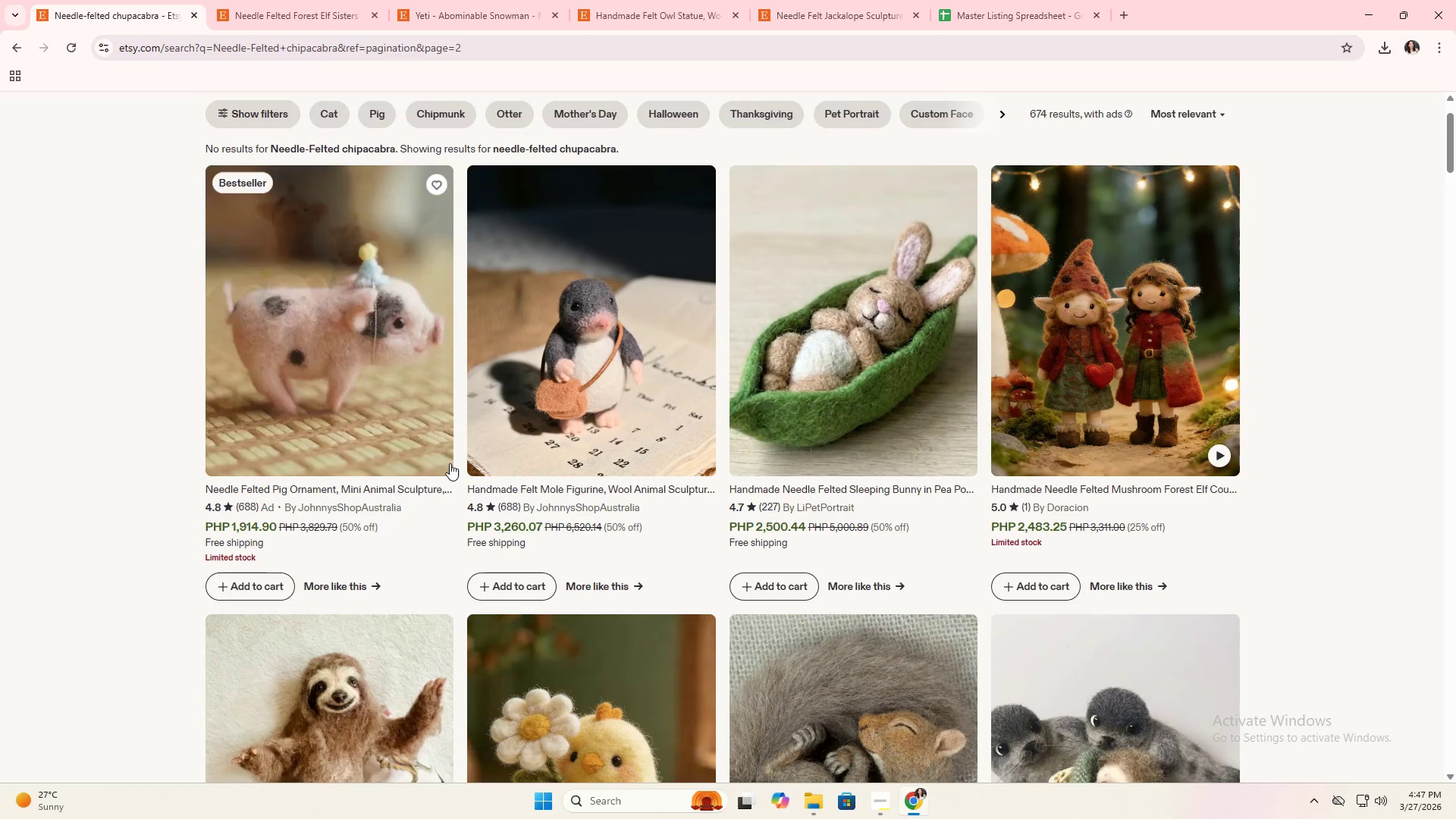 
scroll: coordinate [450, 463], scroll_direction: down, amount: 6.0
 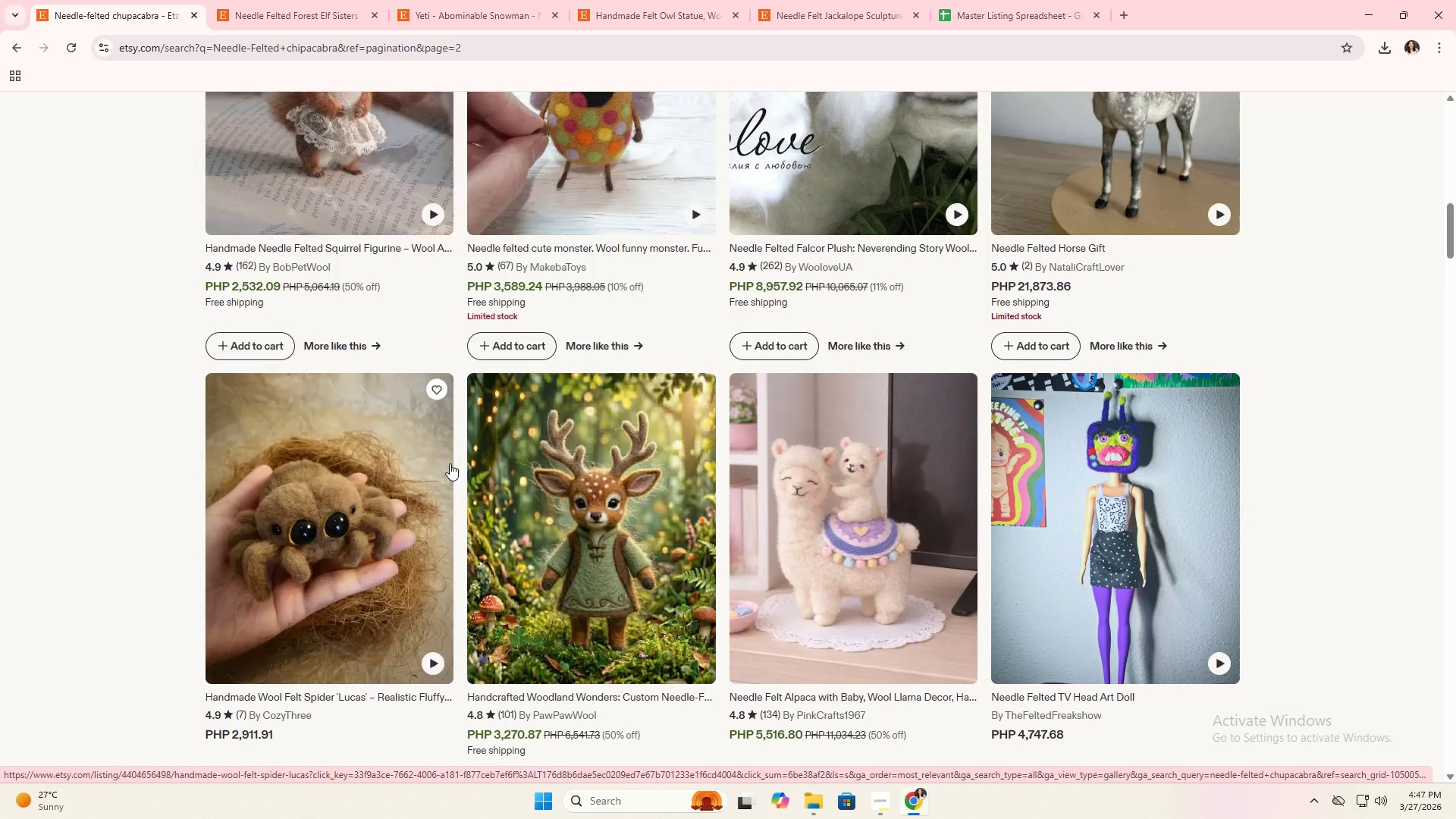 
scroll: coordinate [450, 465], scroll_direction: up, amount: 26.0
 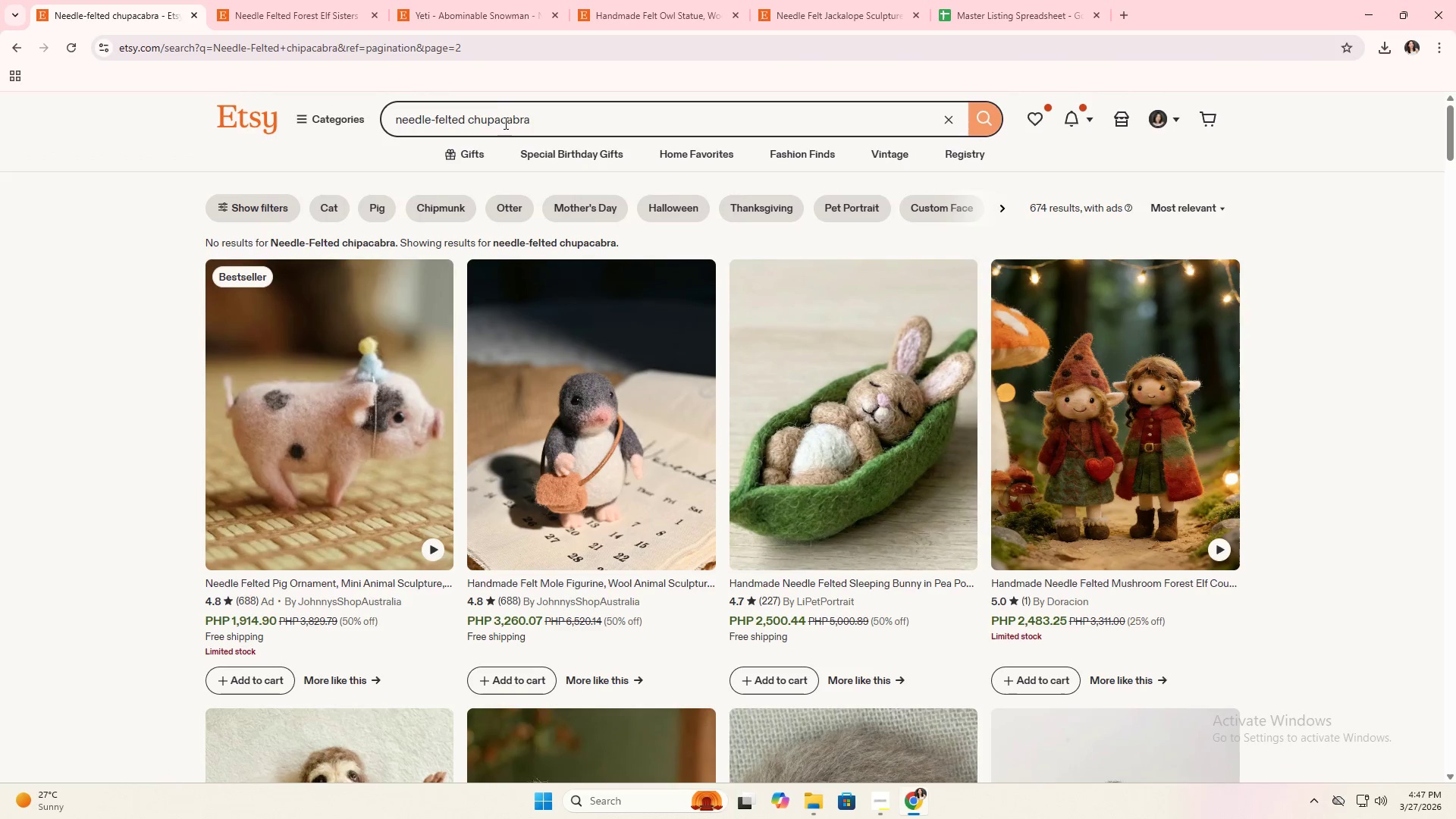 
left_click([595, 121])
 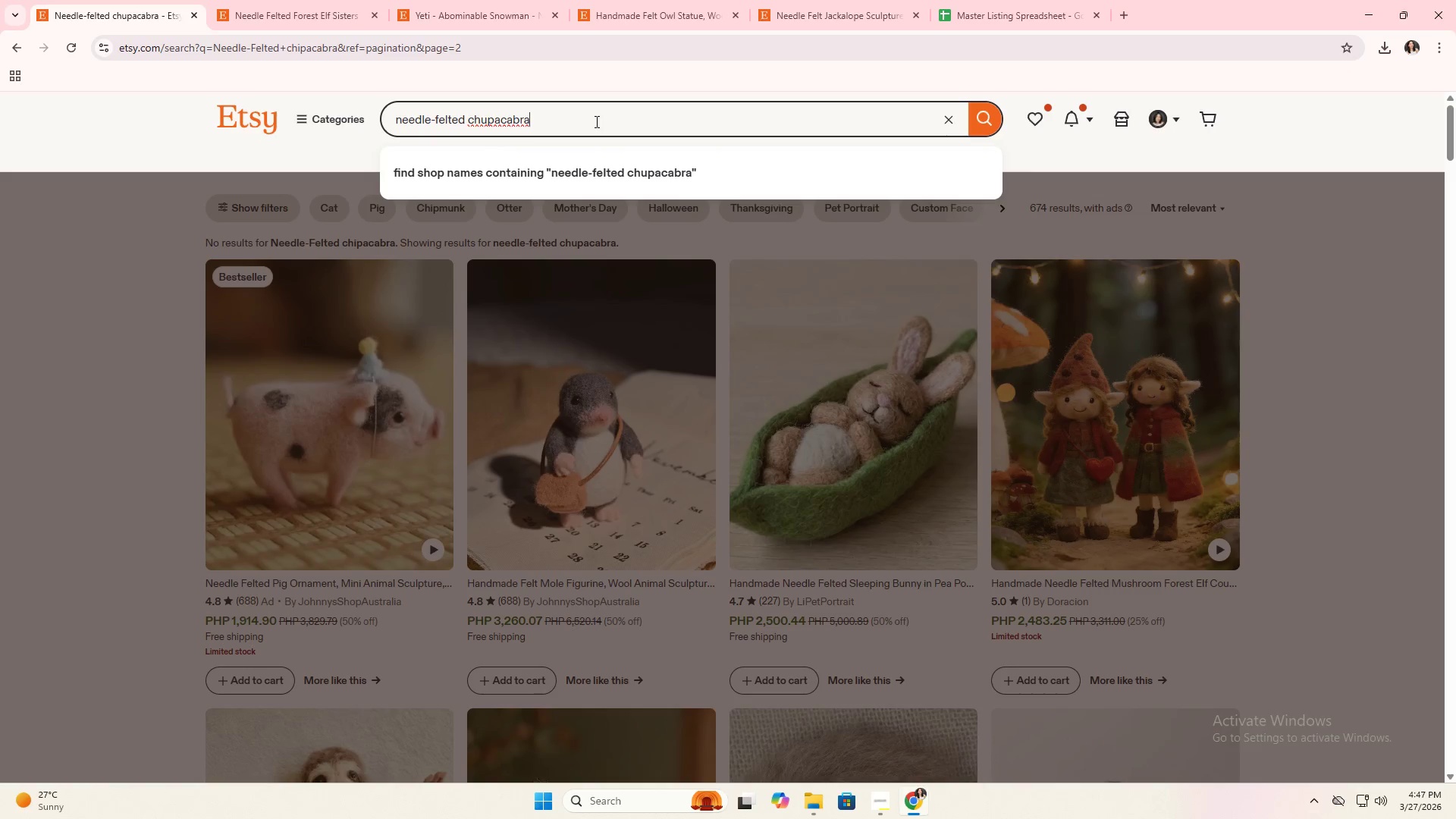 
key(Backslash)
 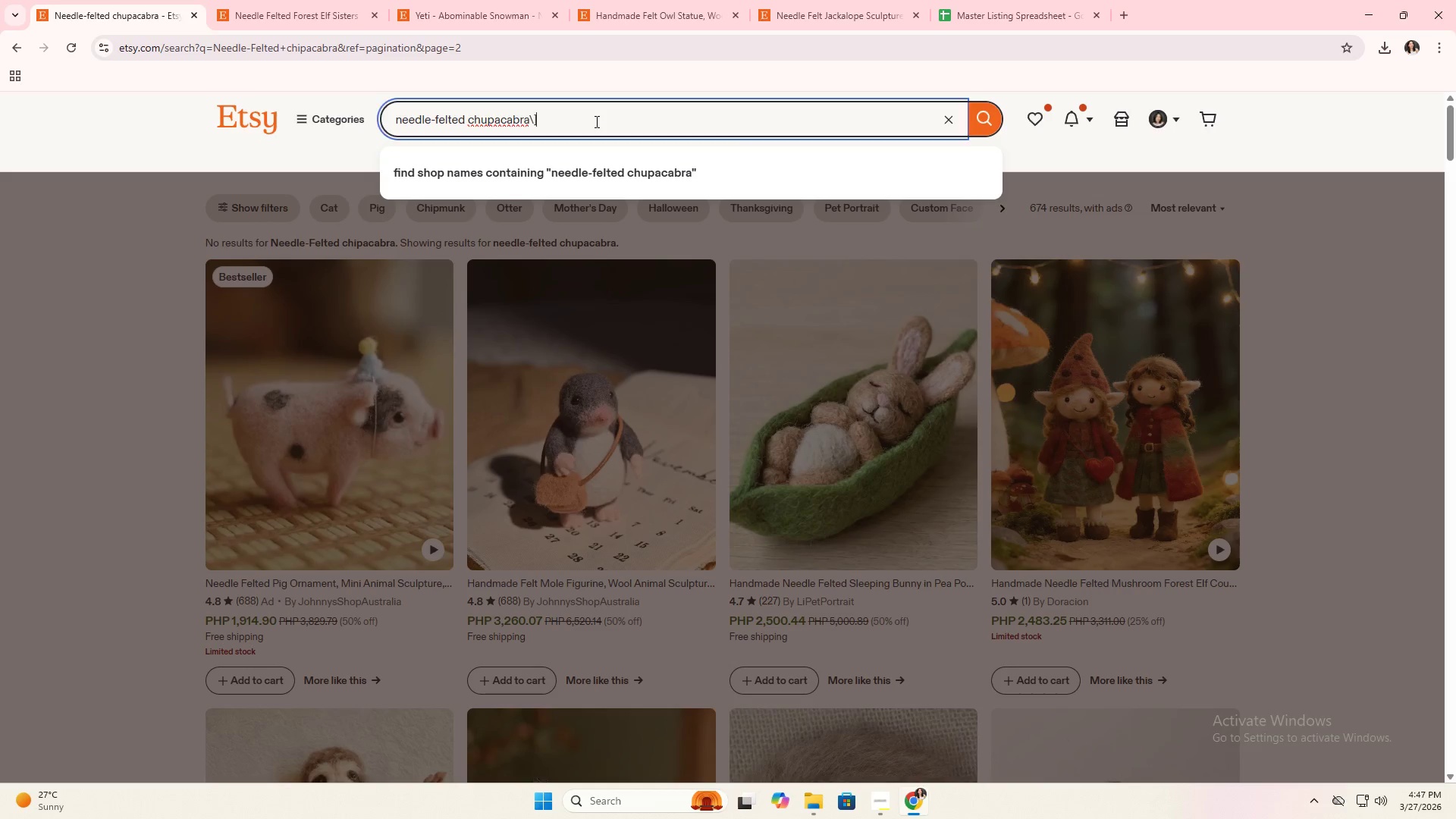 
key(BracketRight)
 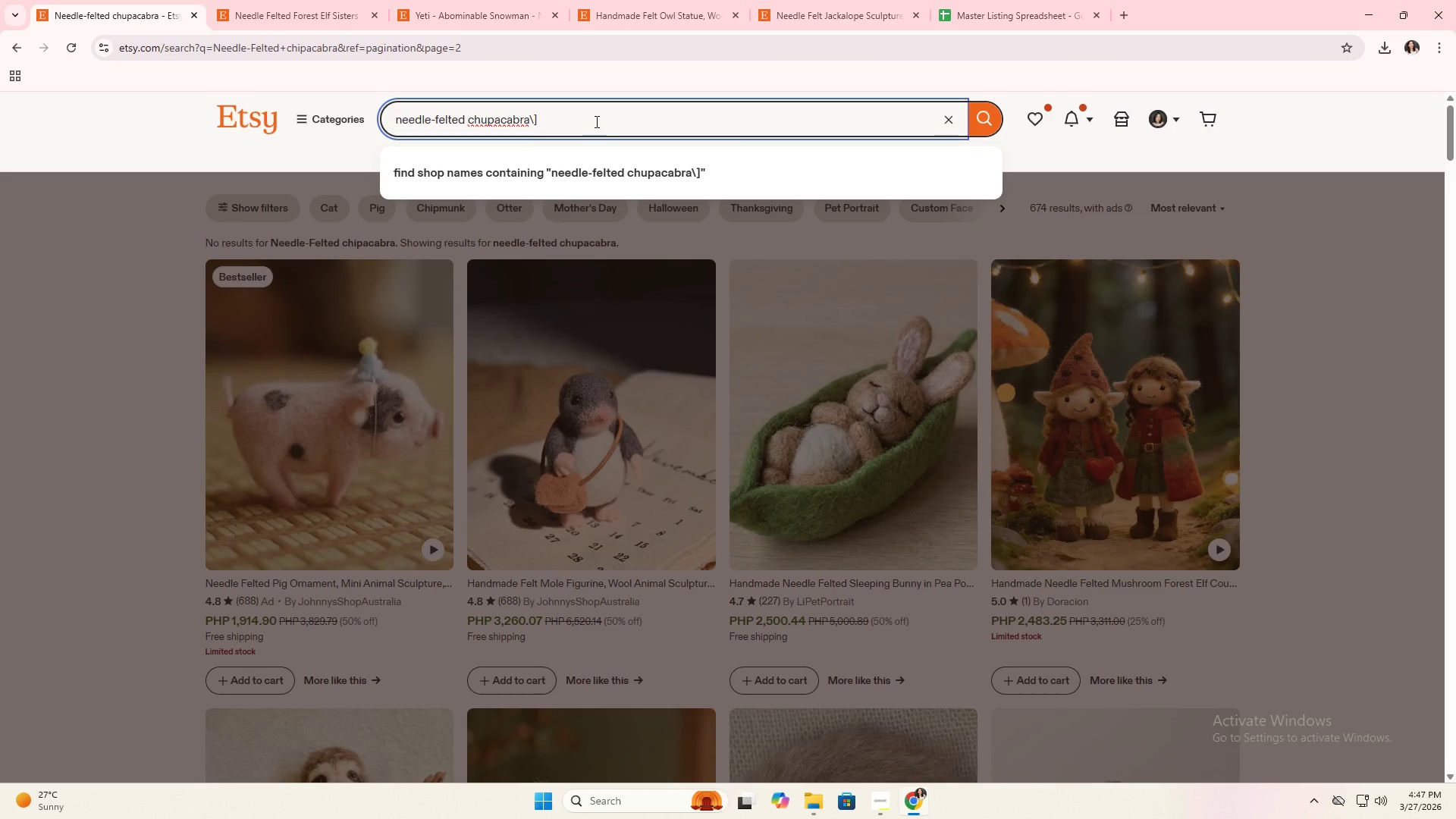 
key(Backspace)
 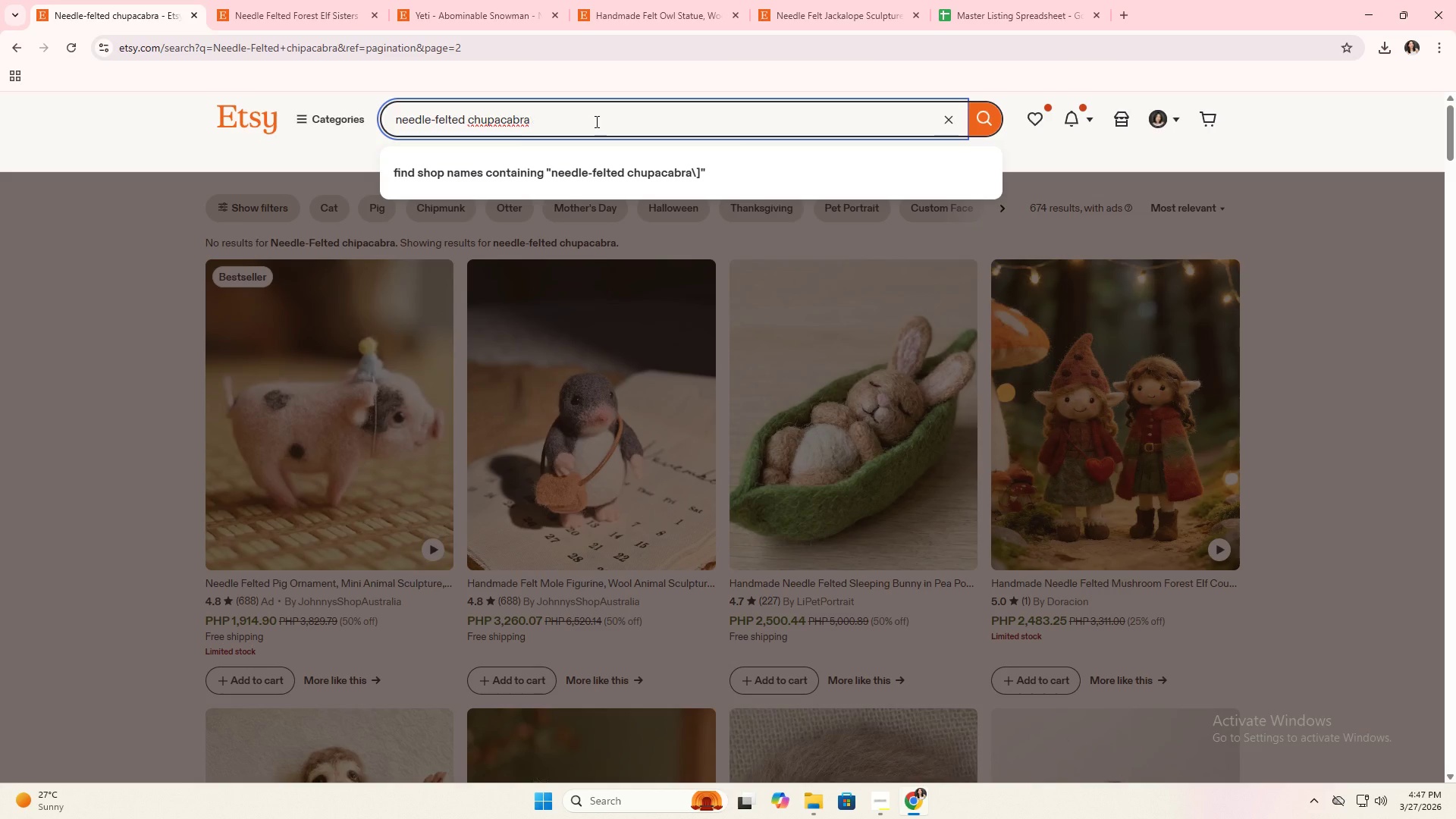 
key(Backspace)
 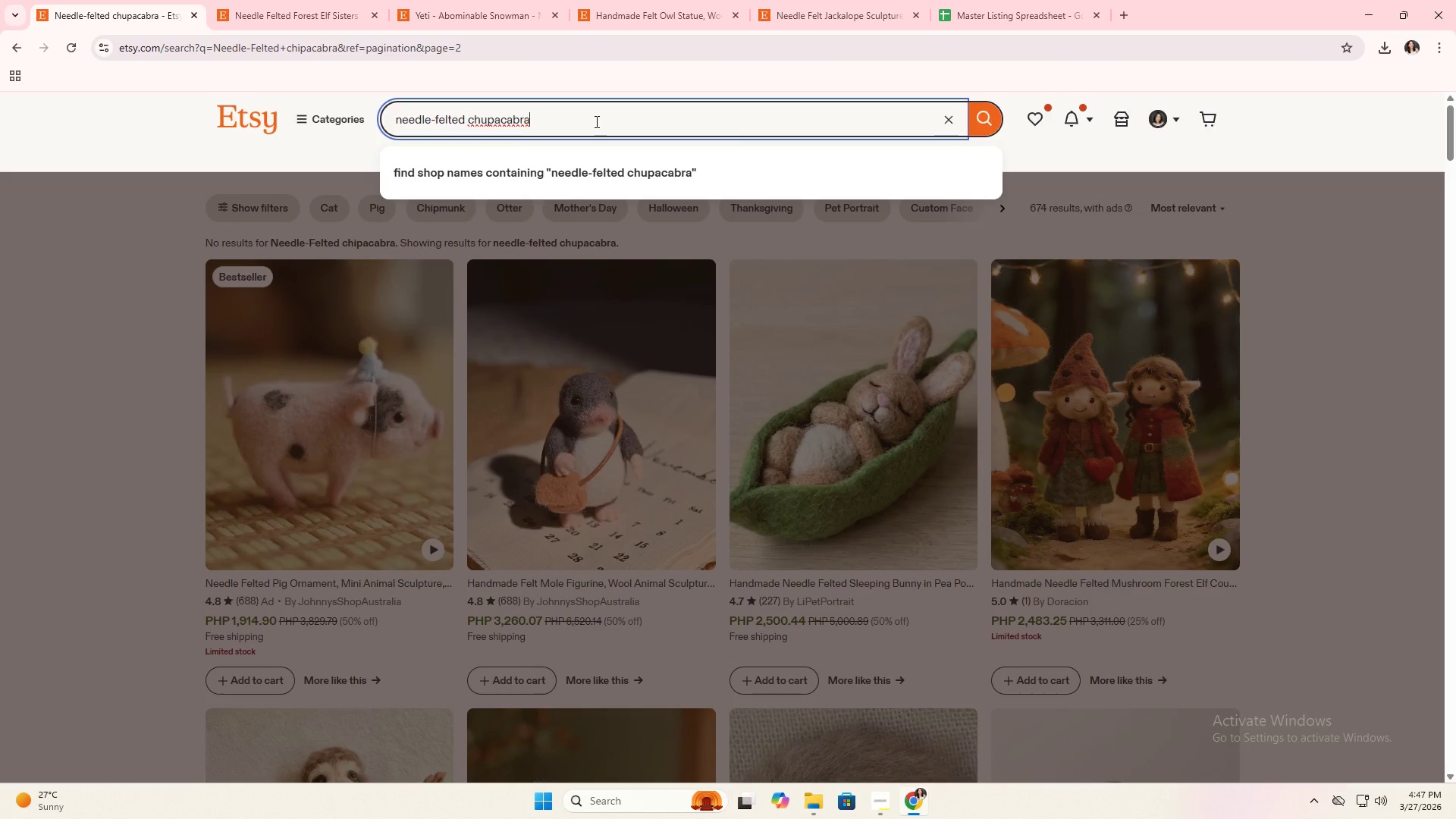 
key(Enter)
 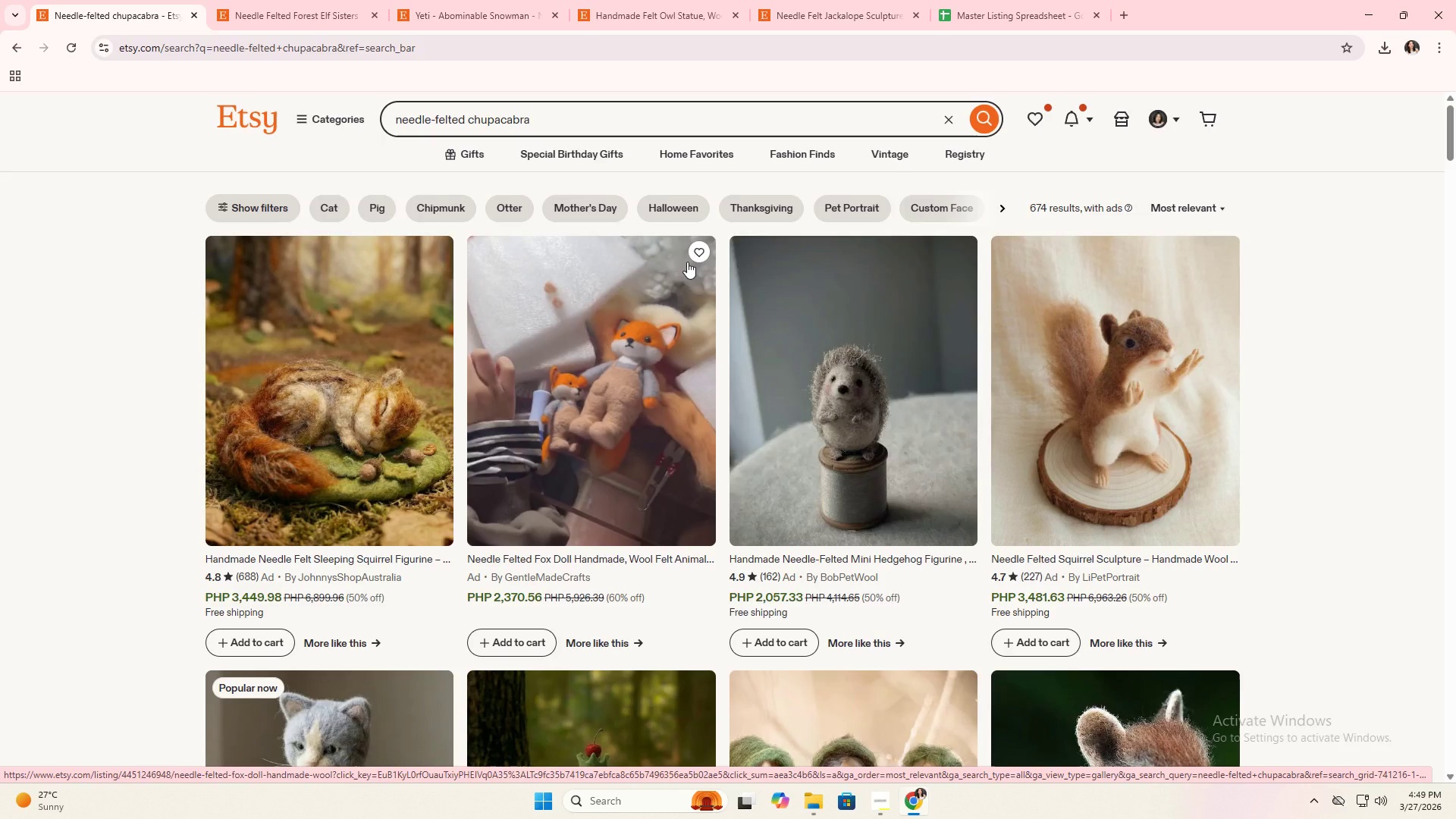 
wait(73.83)
 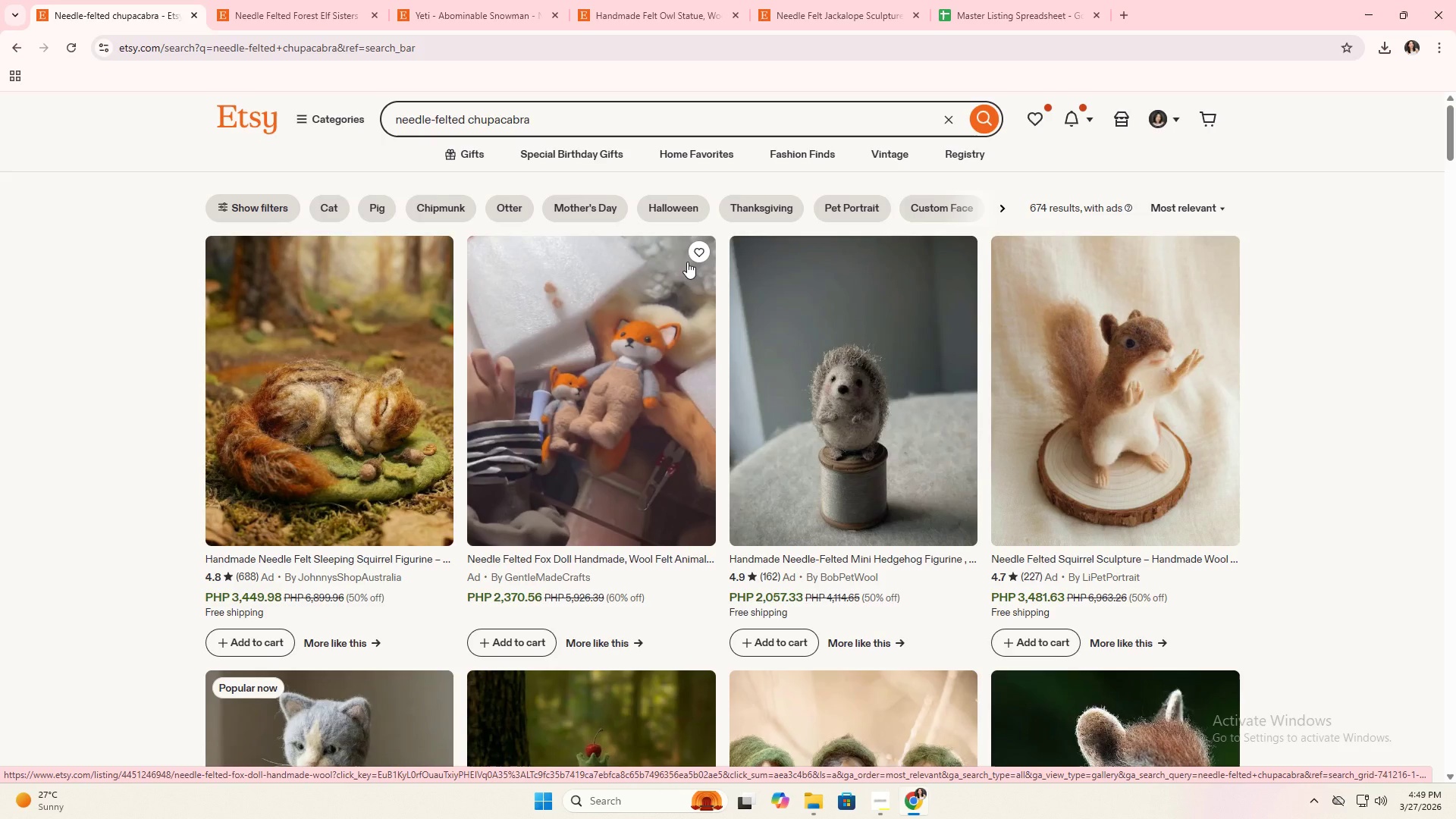 
type(repl)
 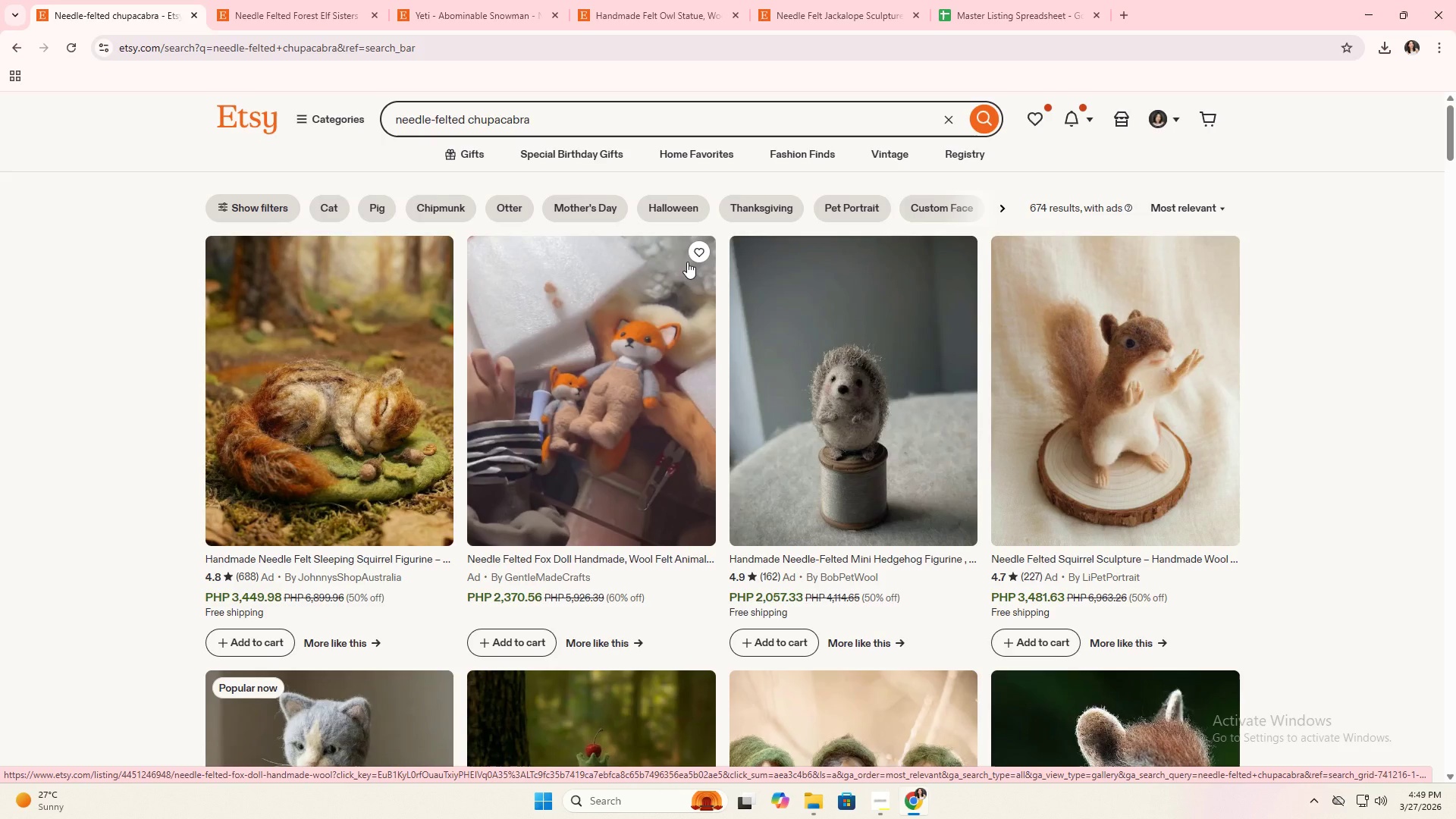 
wait(13.47)
 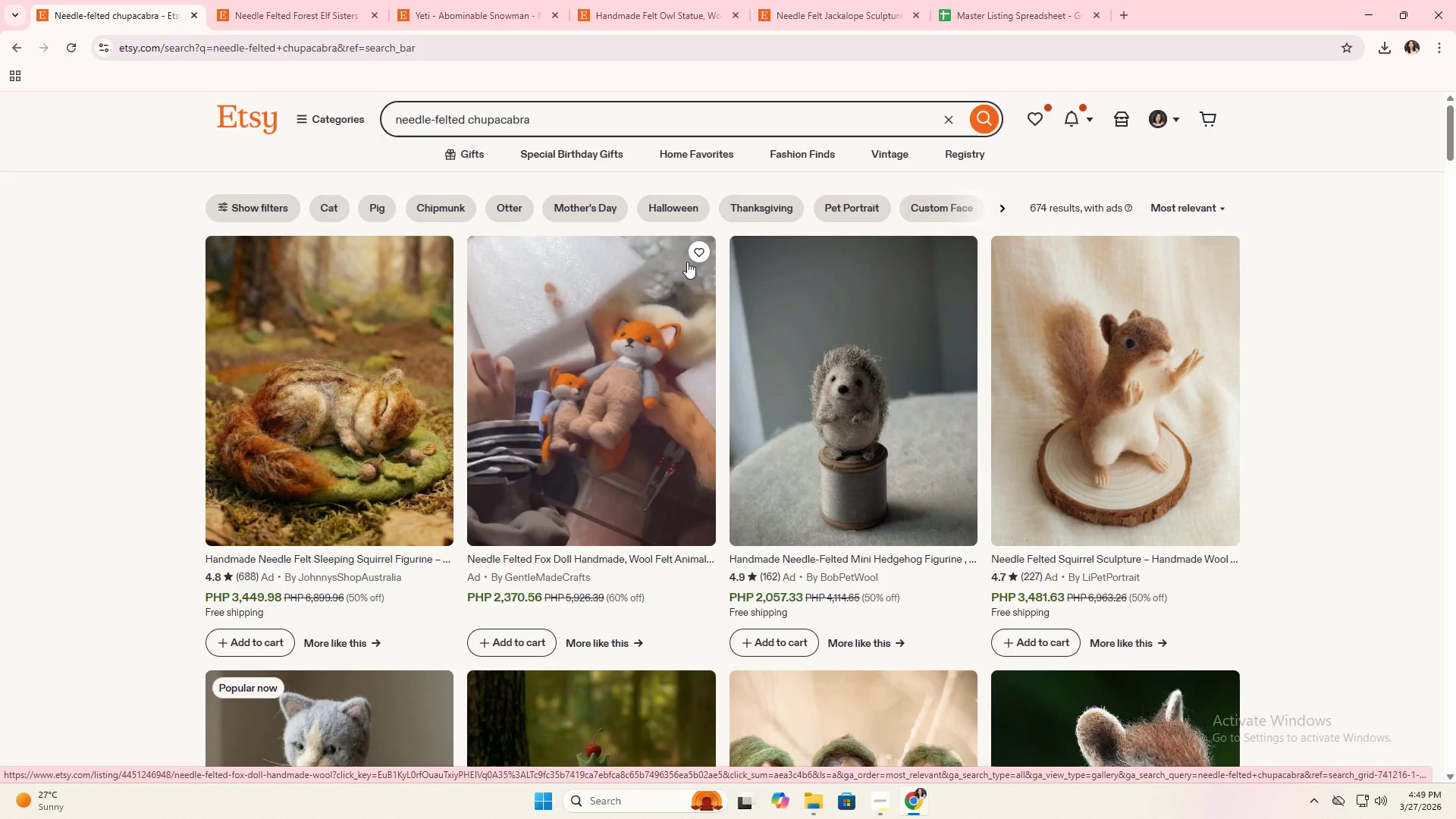 
type(in deli)
 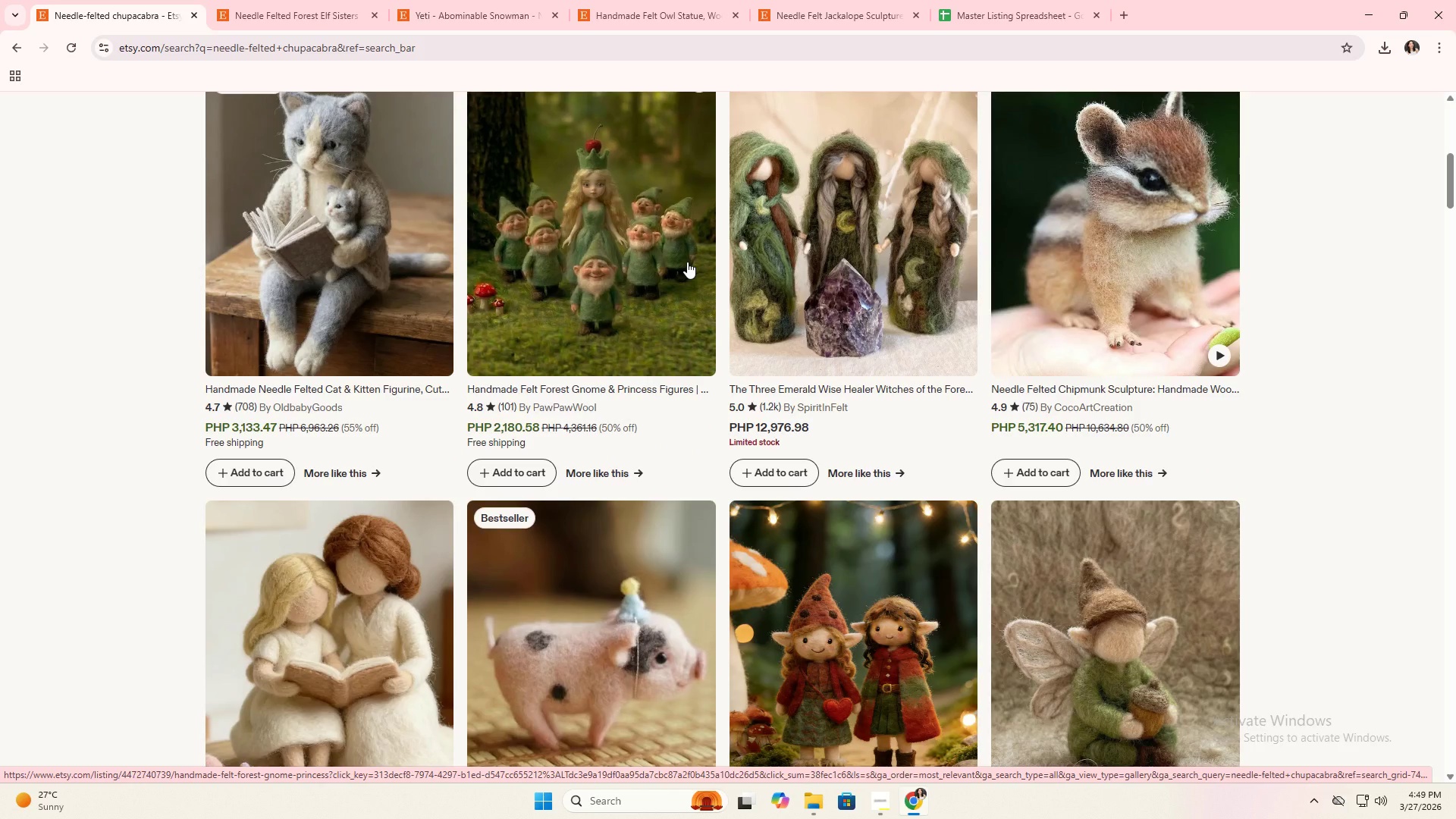 
wait(31.58)
 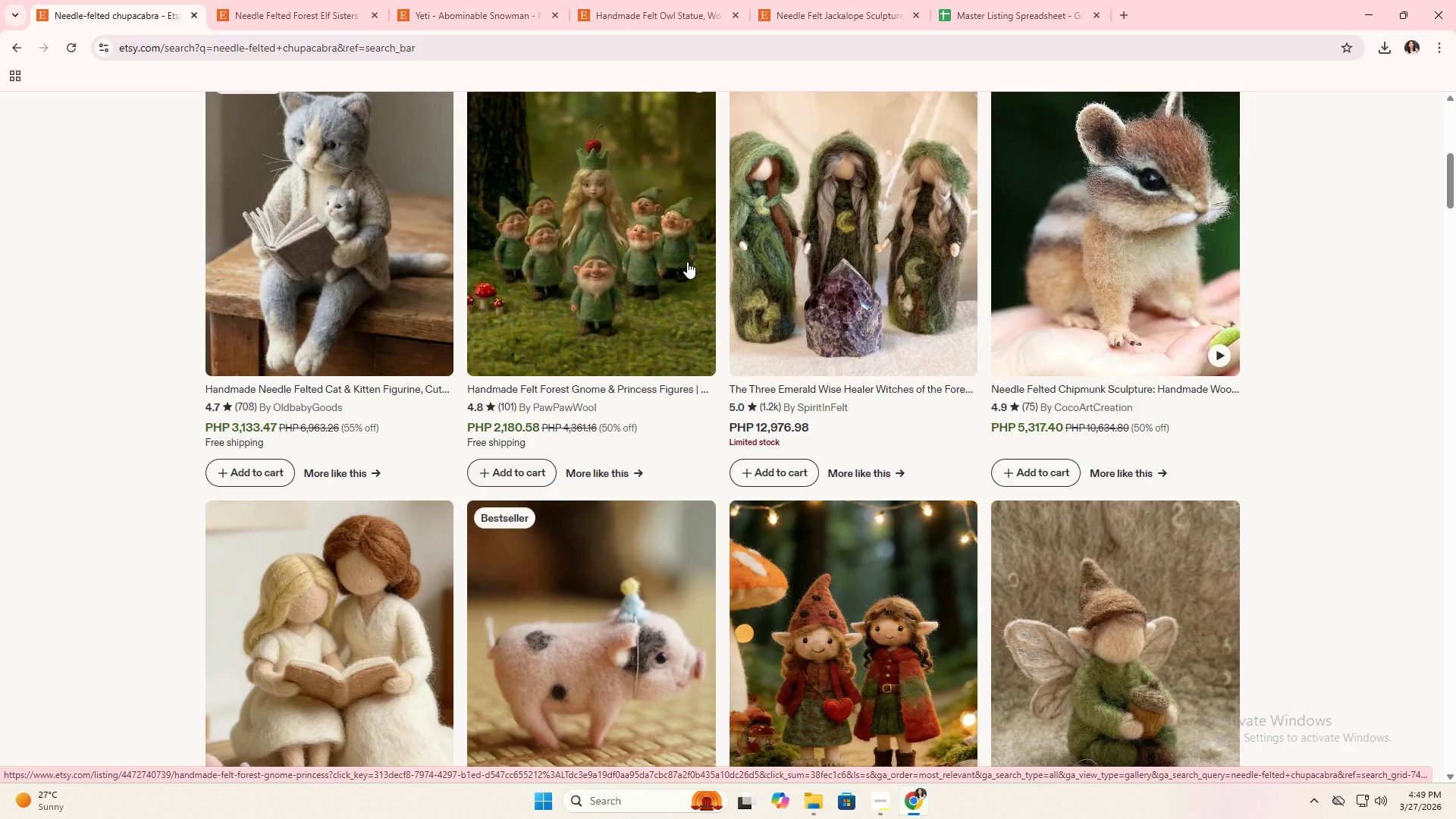 
scroll: coordinate [522, 344], scroll_direction: up, amount: 16.0
 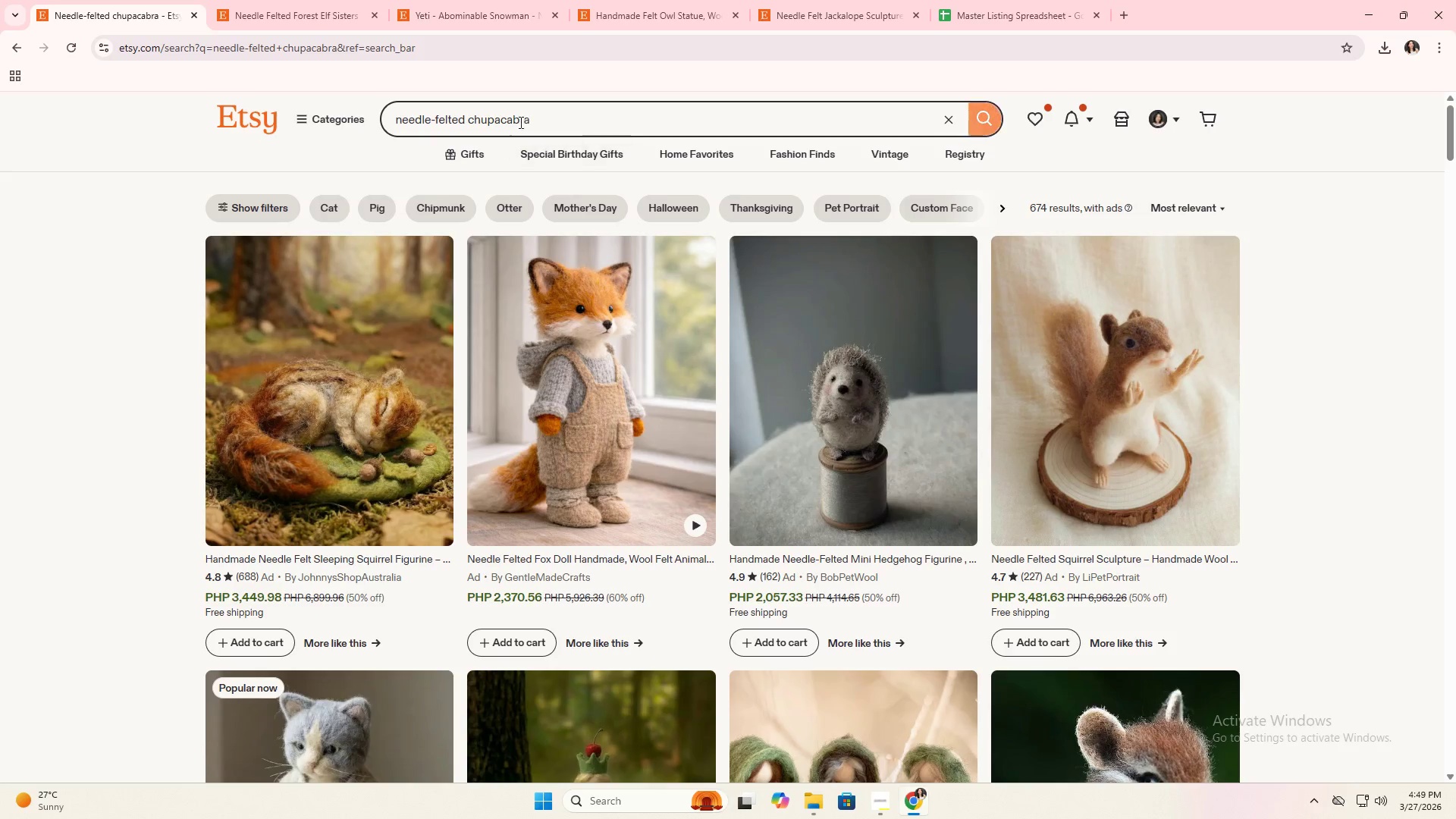 
double_click([516, 118])
 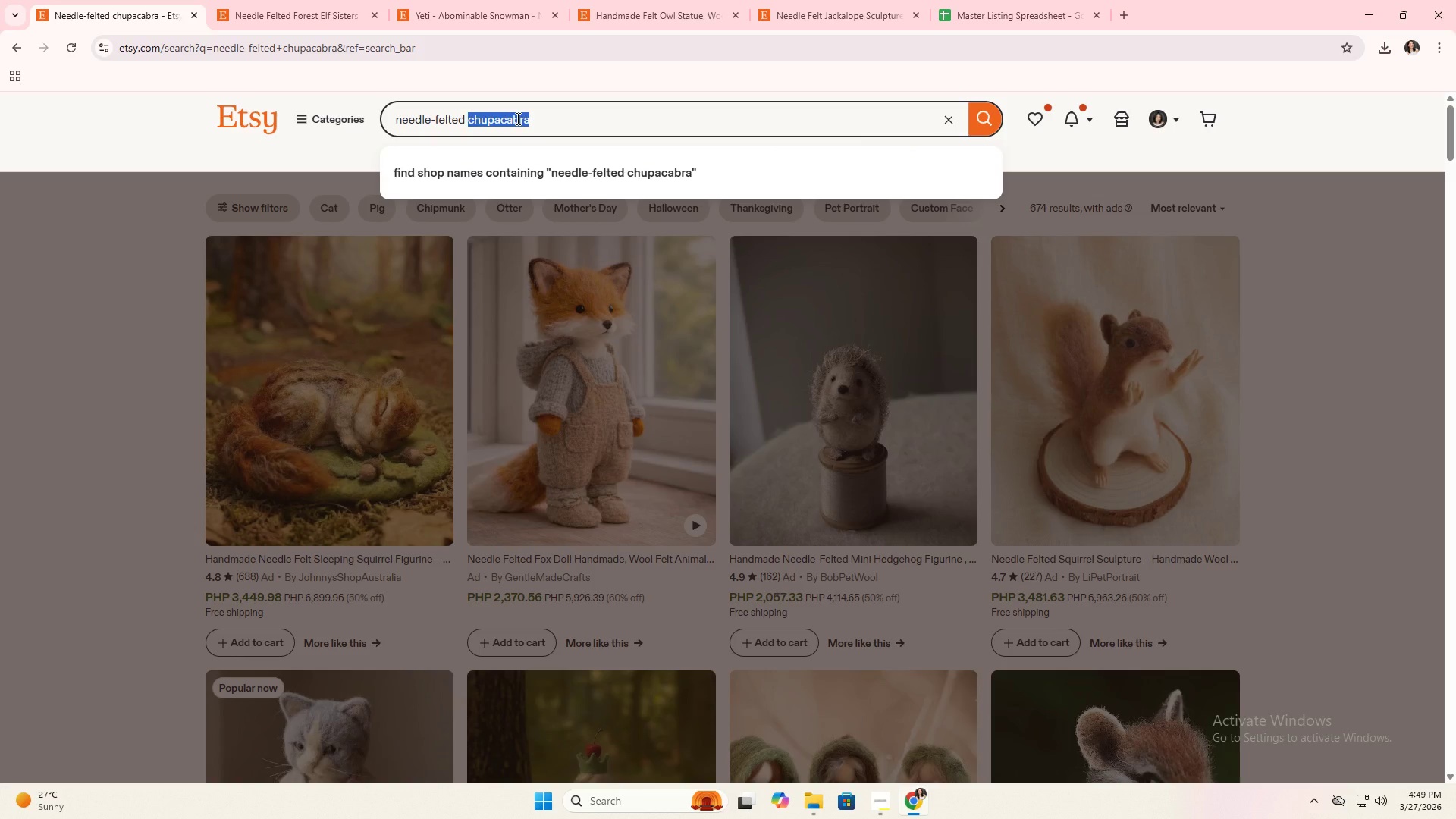 
type(mothman)
 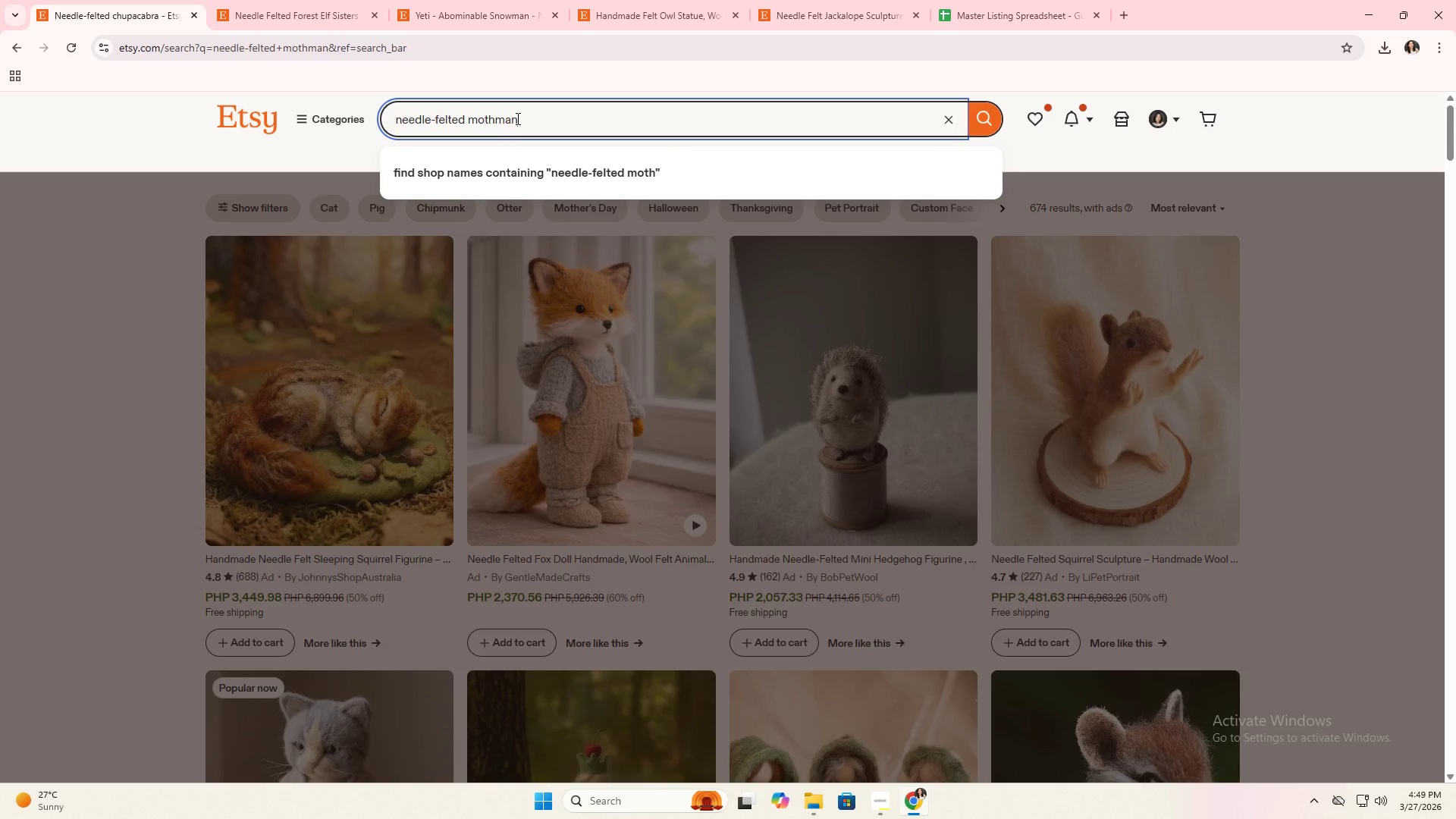 
key(Enter)
 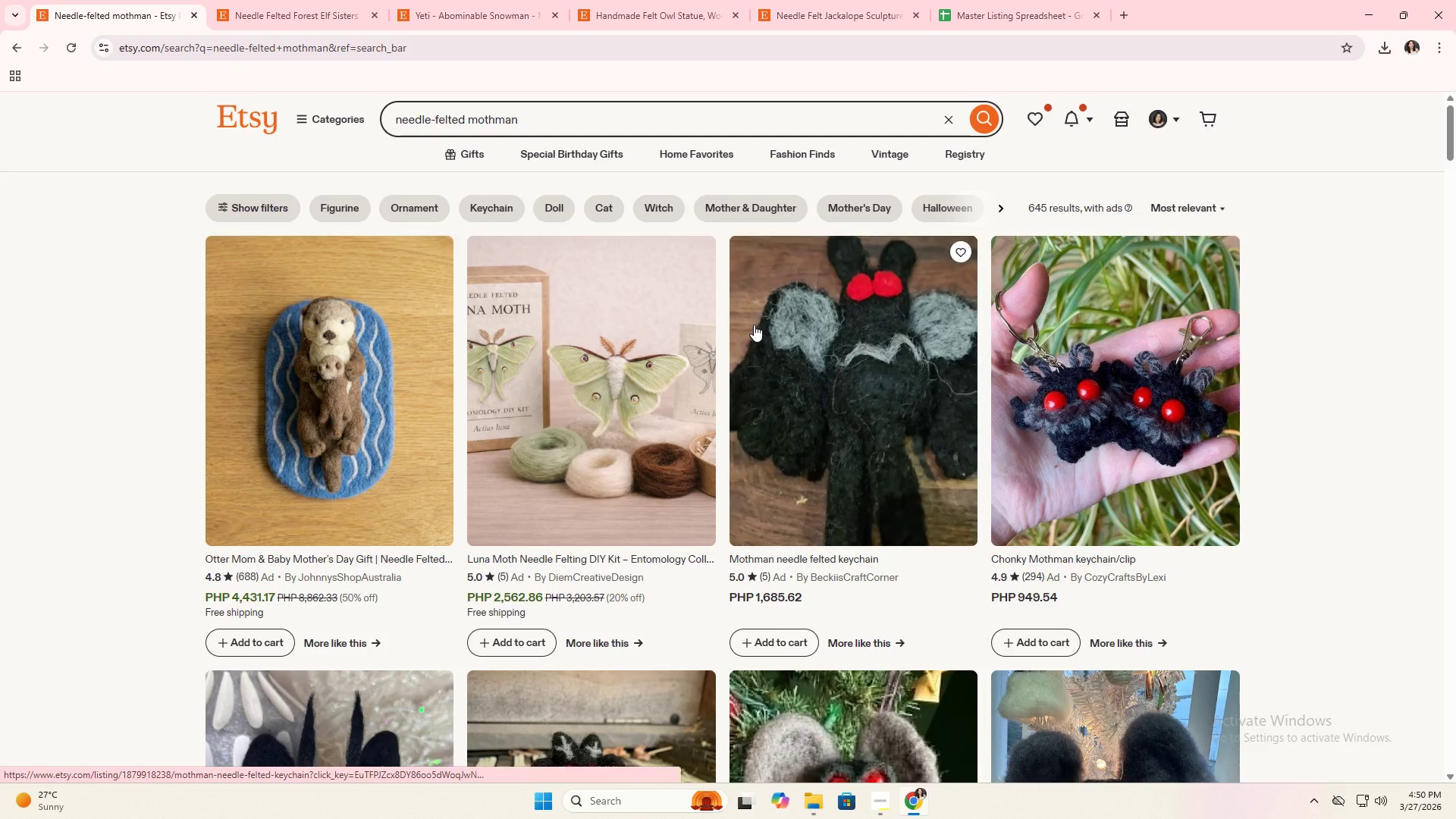 
wait(6.72)
 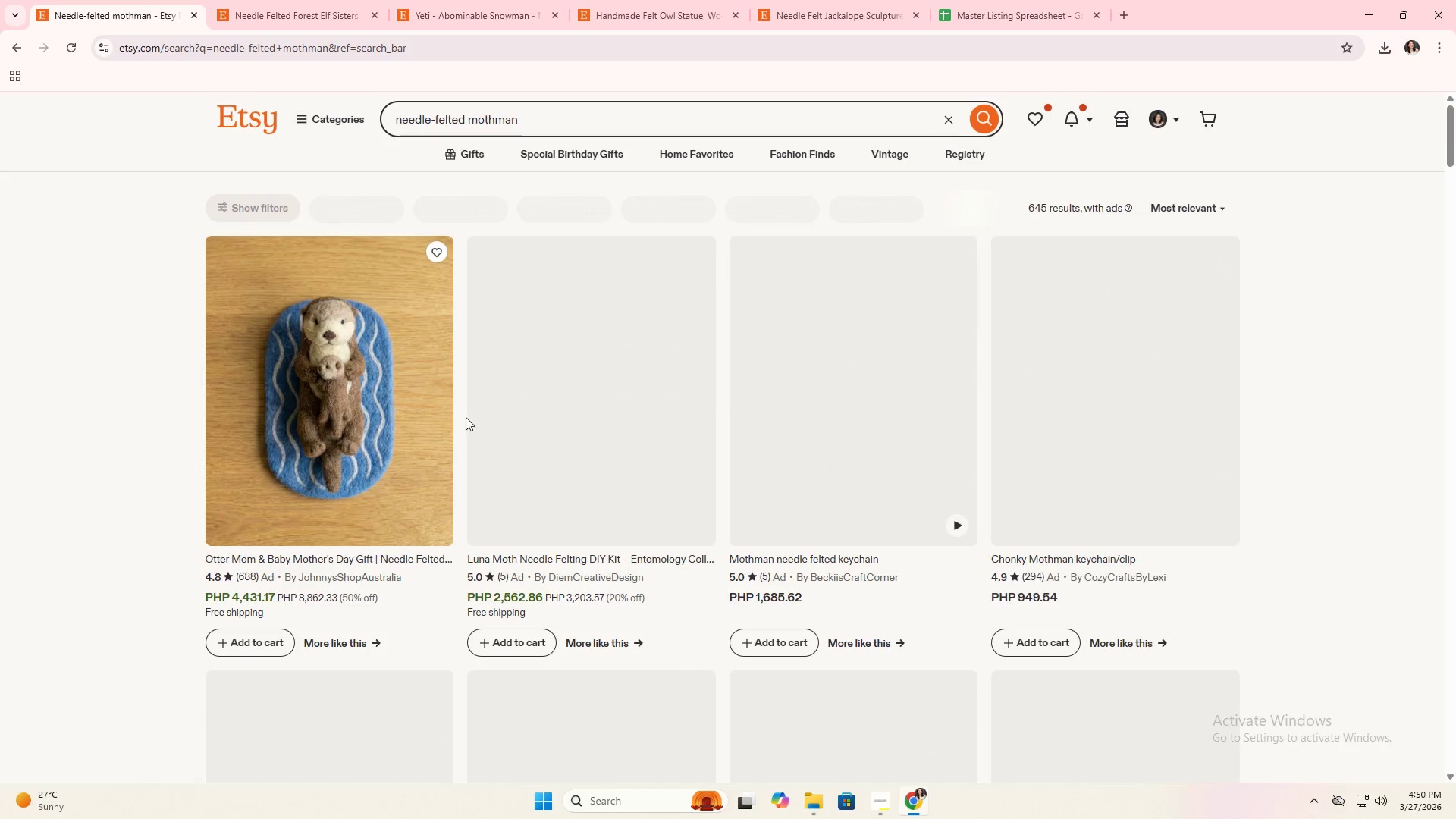 
left_click([1119, 17])
 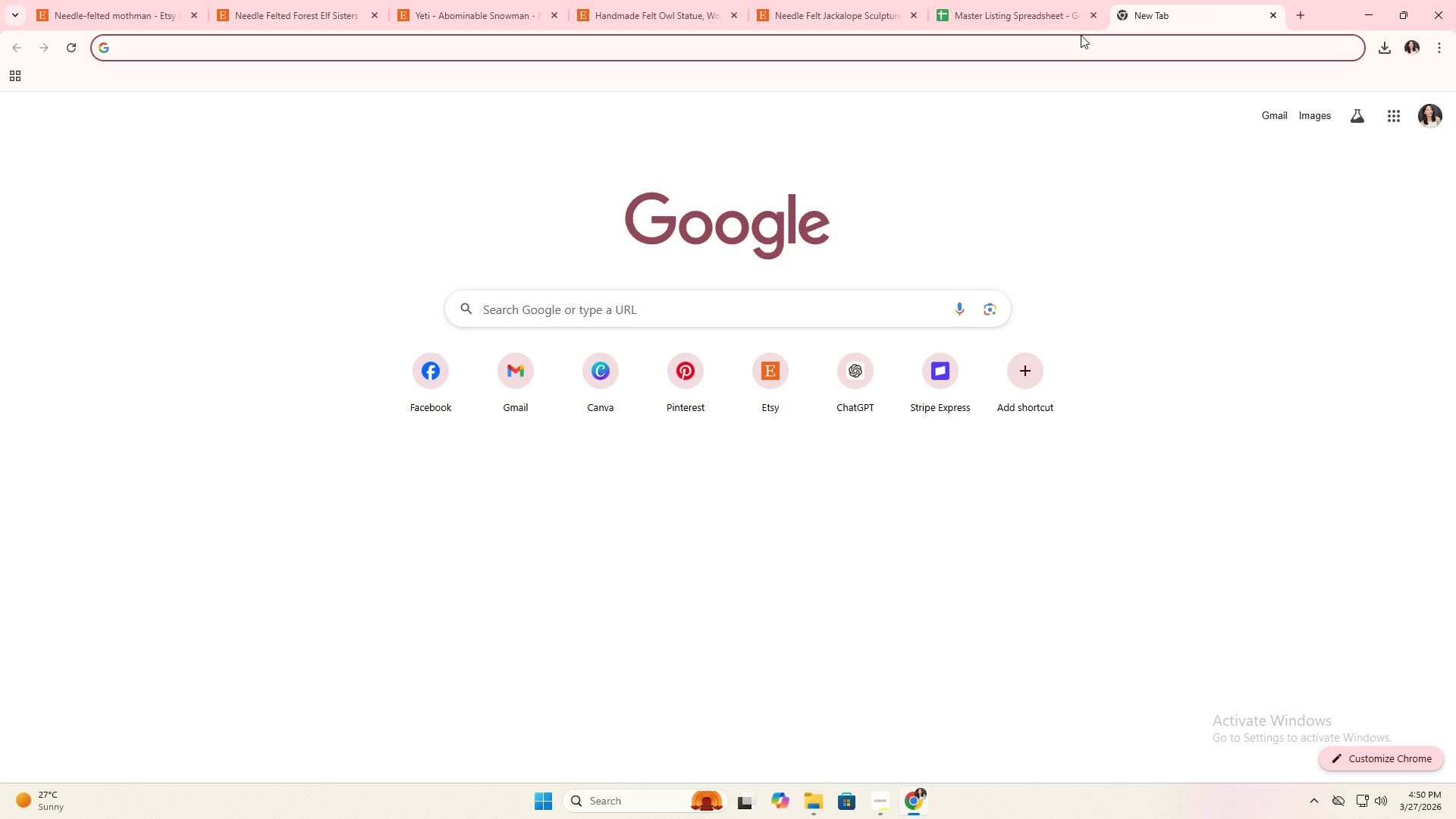 
type(mothman)
 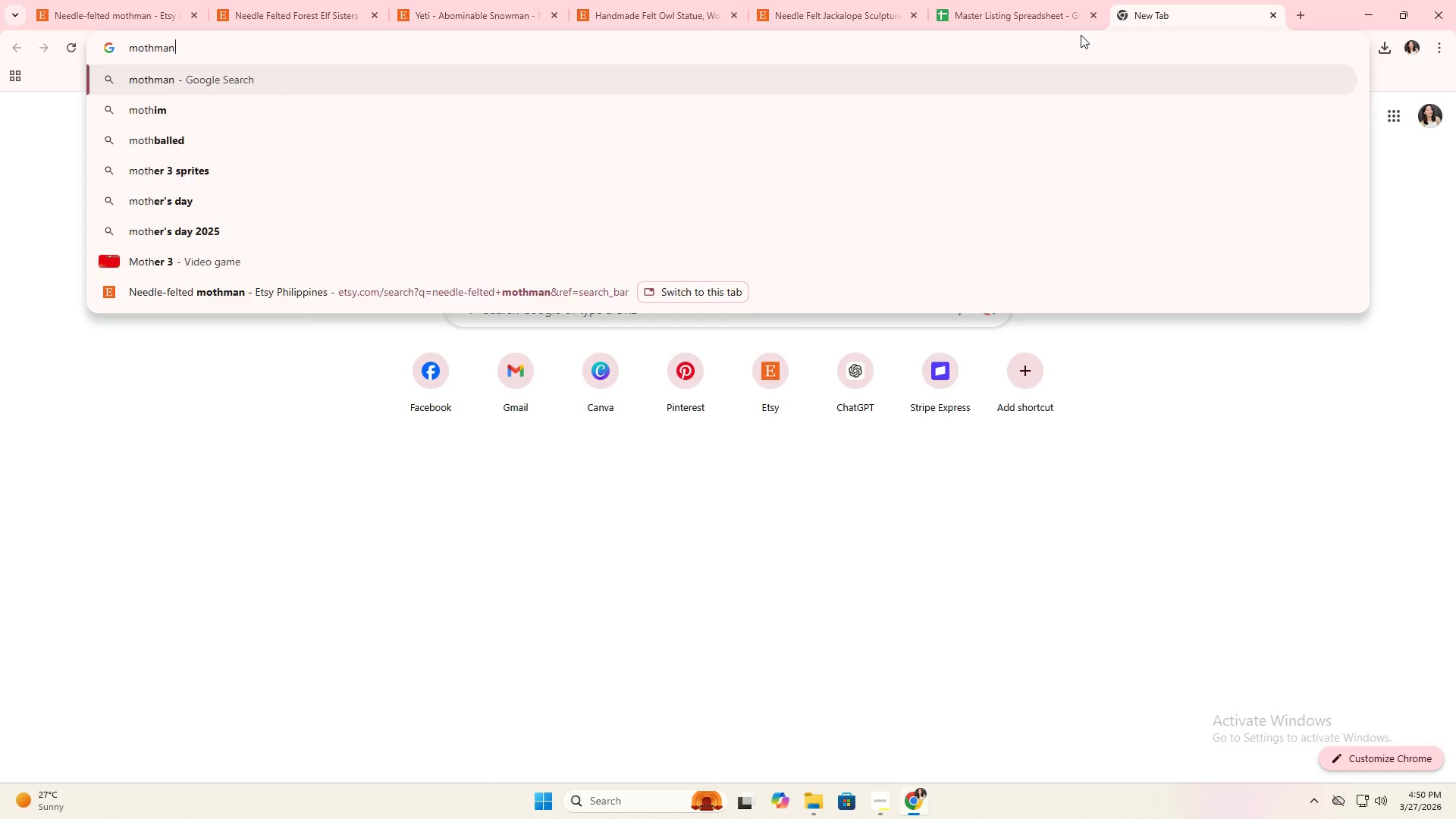 
key(Enter)
 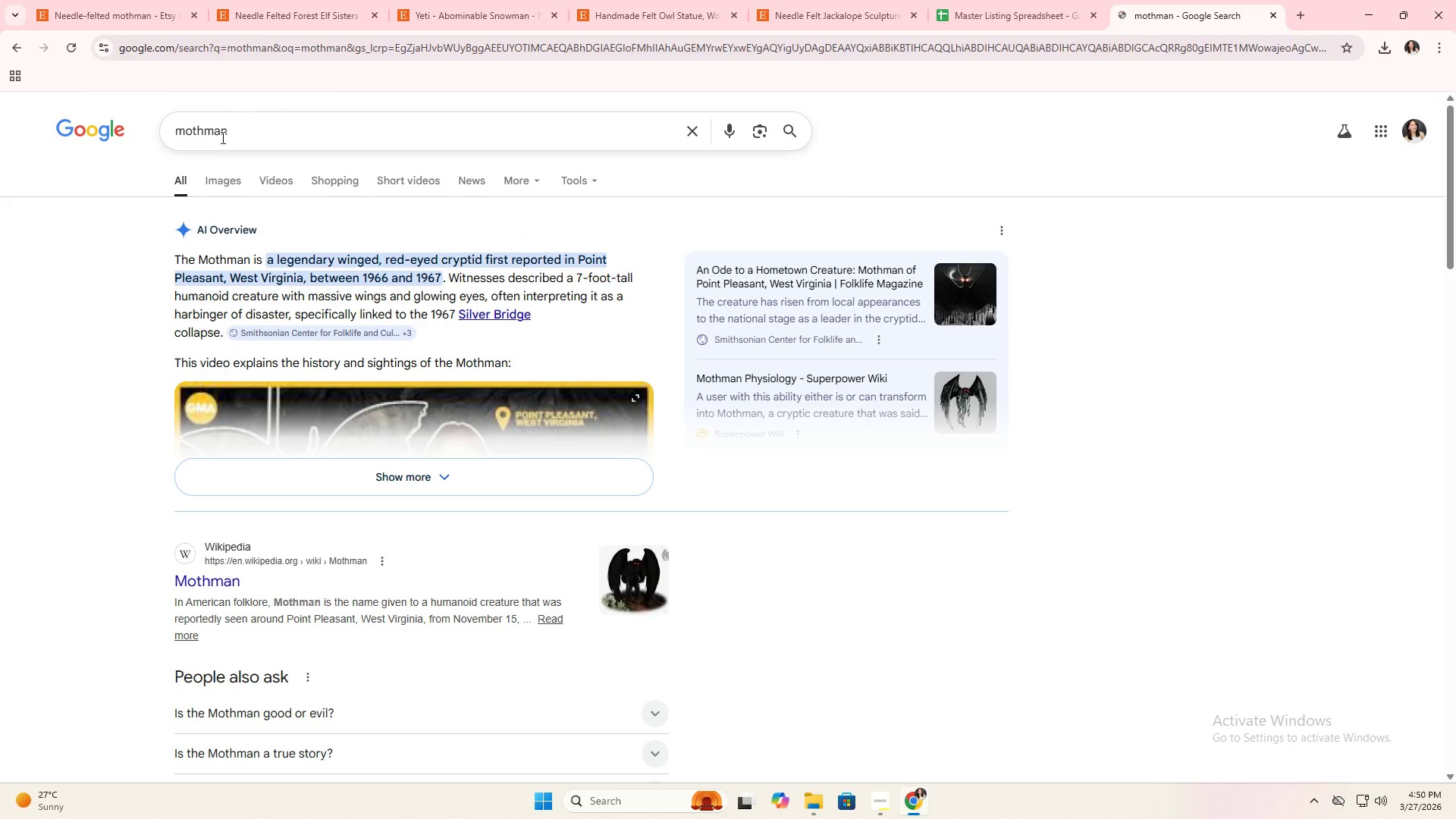 
left_click([215, 183])
 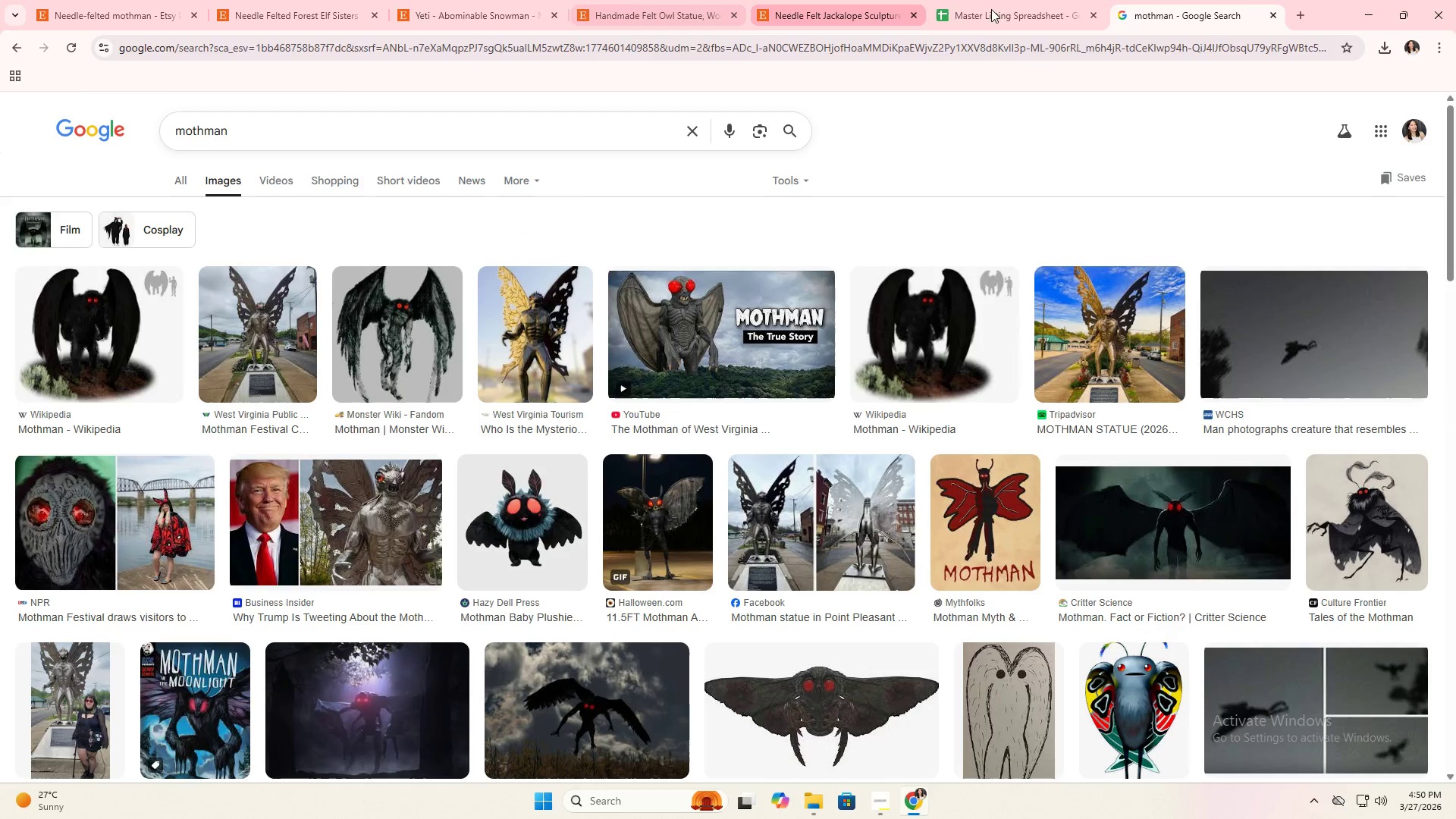 
left_click([1264, 14])
 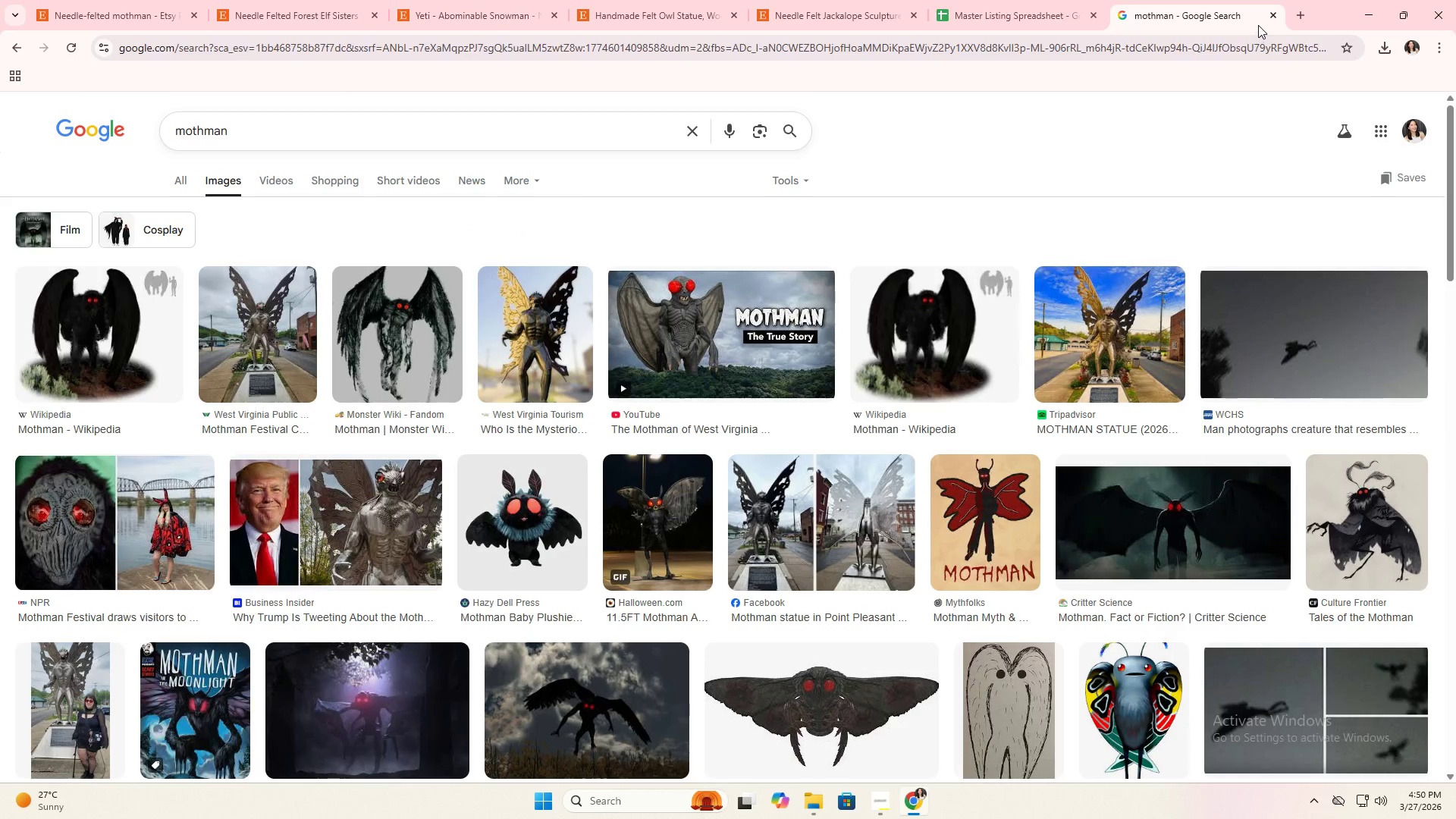 
left_click([1270, 14])
 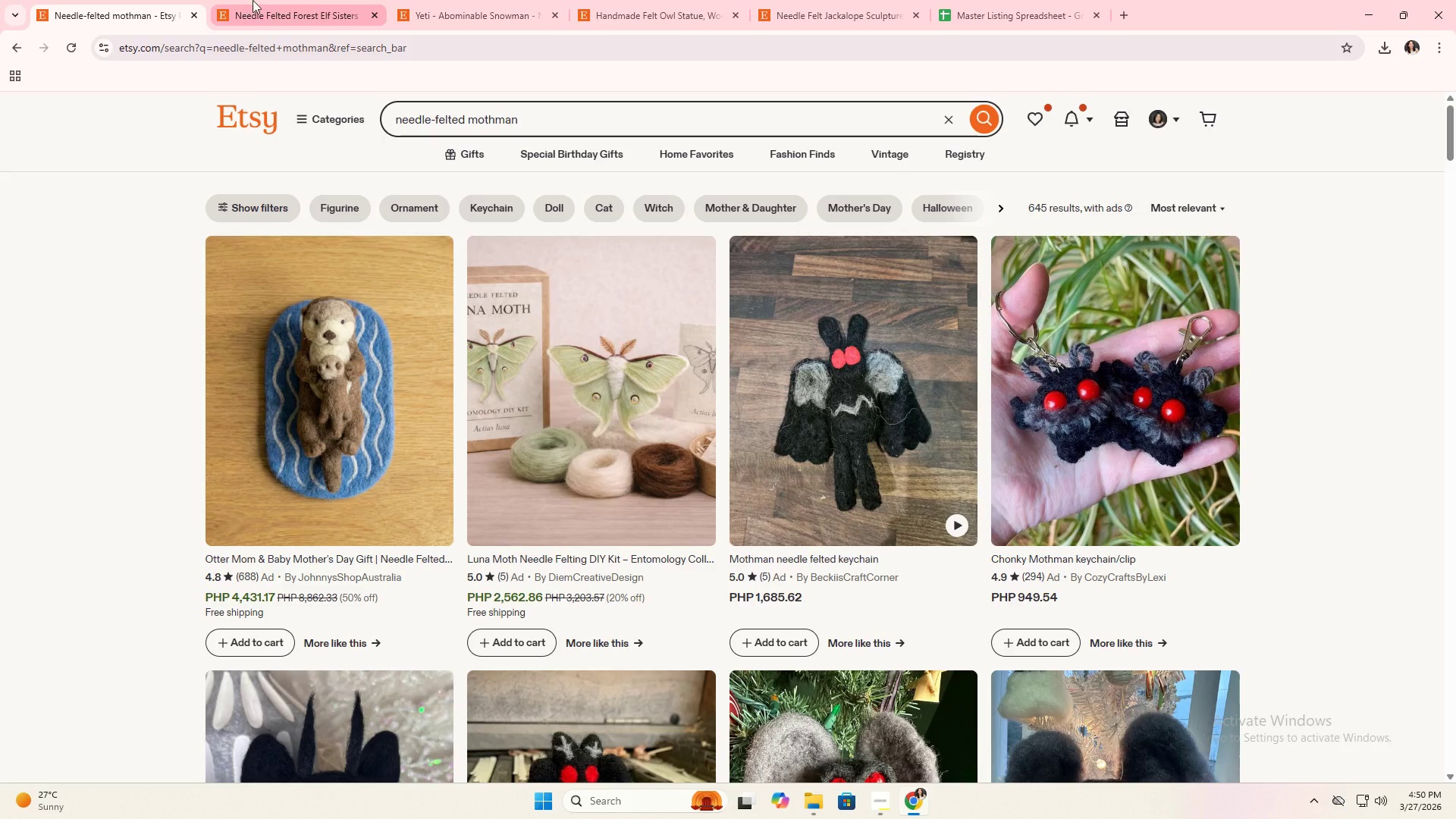 
left_click([281, 0])
 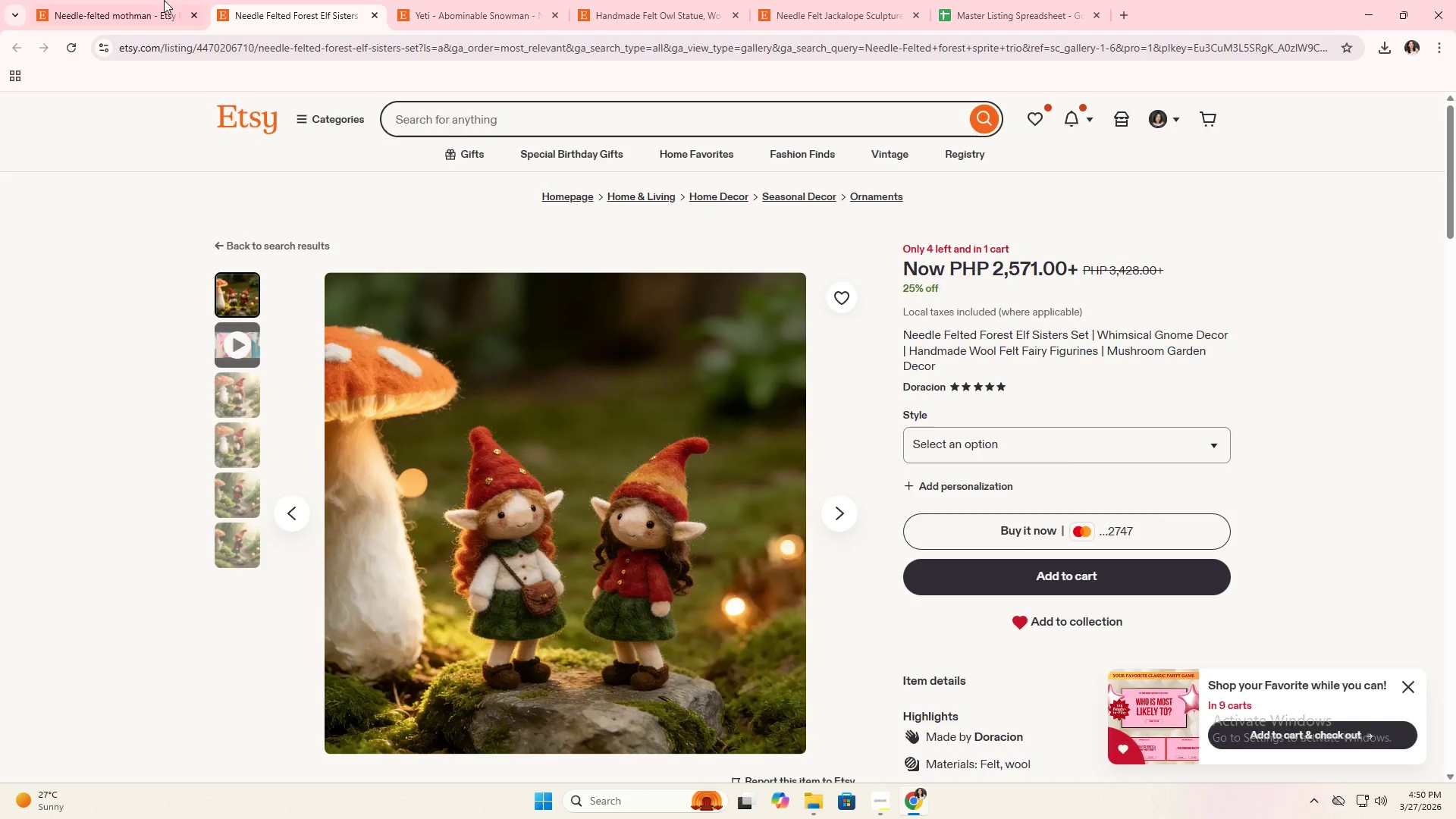 
left_click([154, 0])
 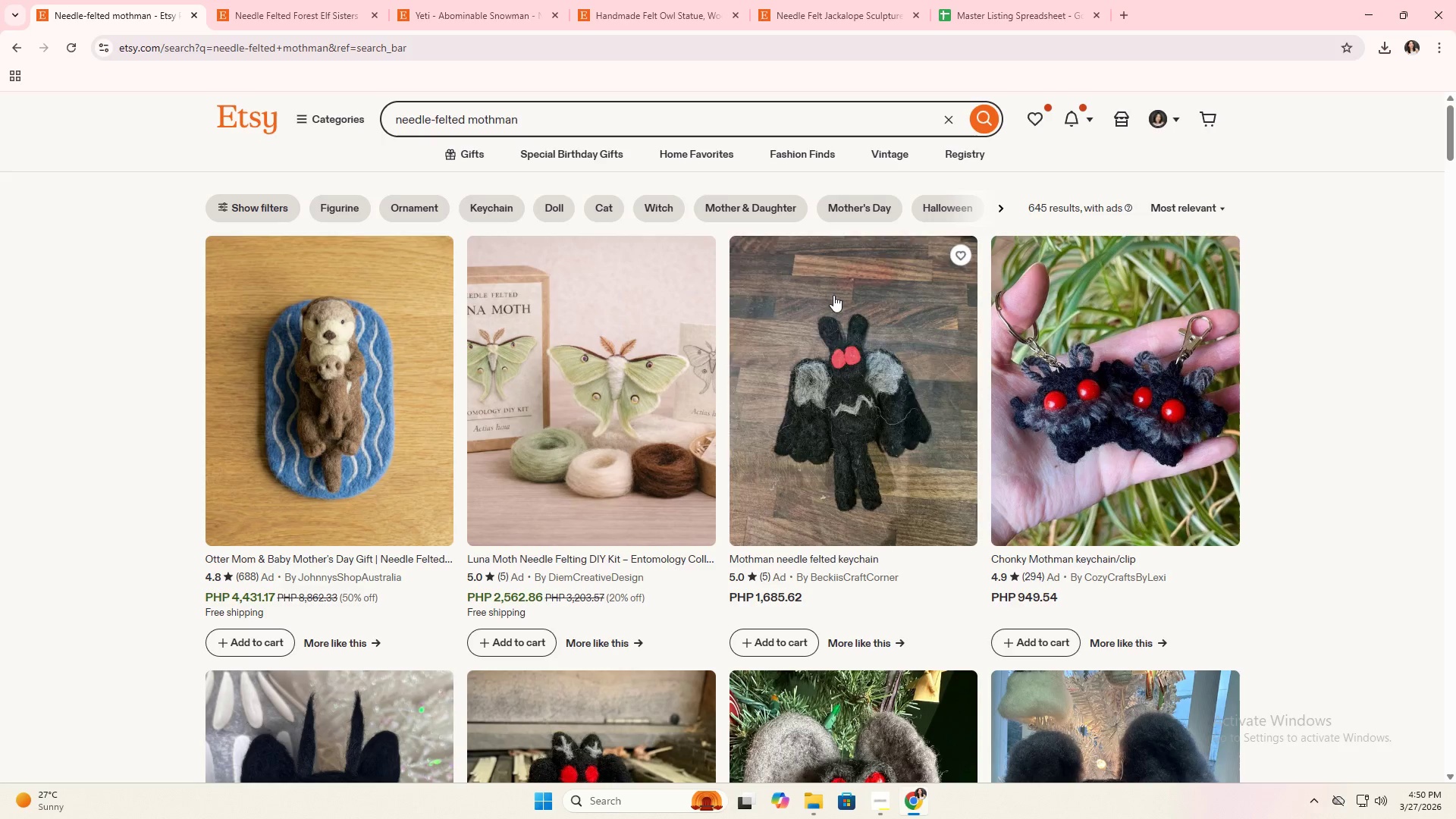 
scroll: coordinate [889, 343], scroll_direction: down, amount: 4.0
 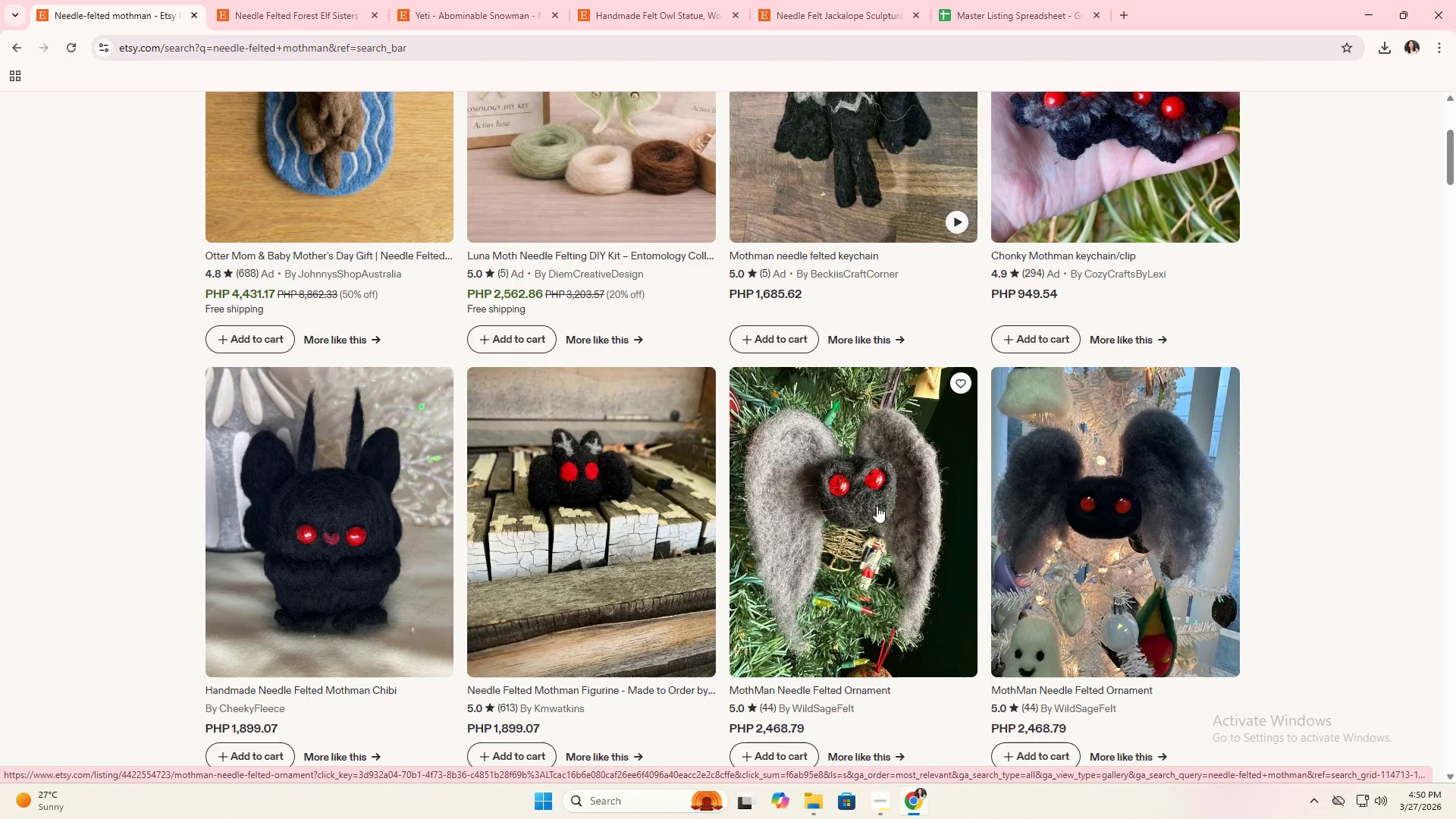 
wait(8.88)
 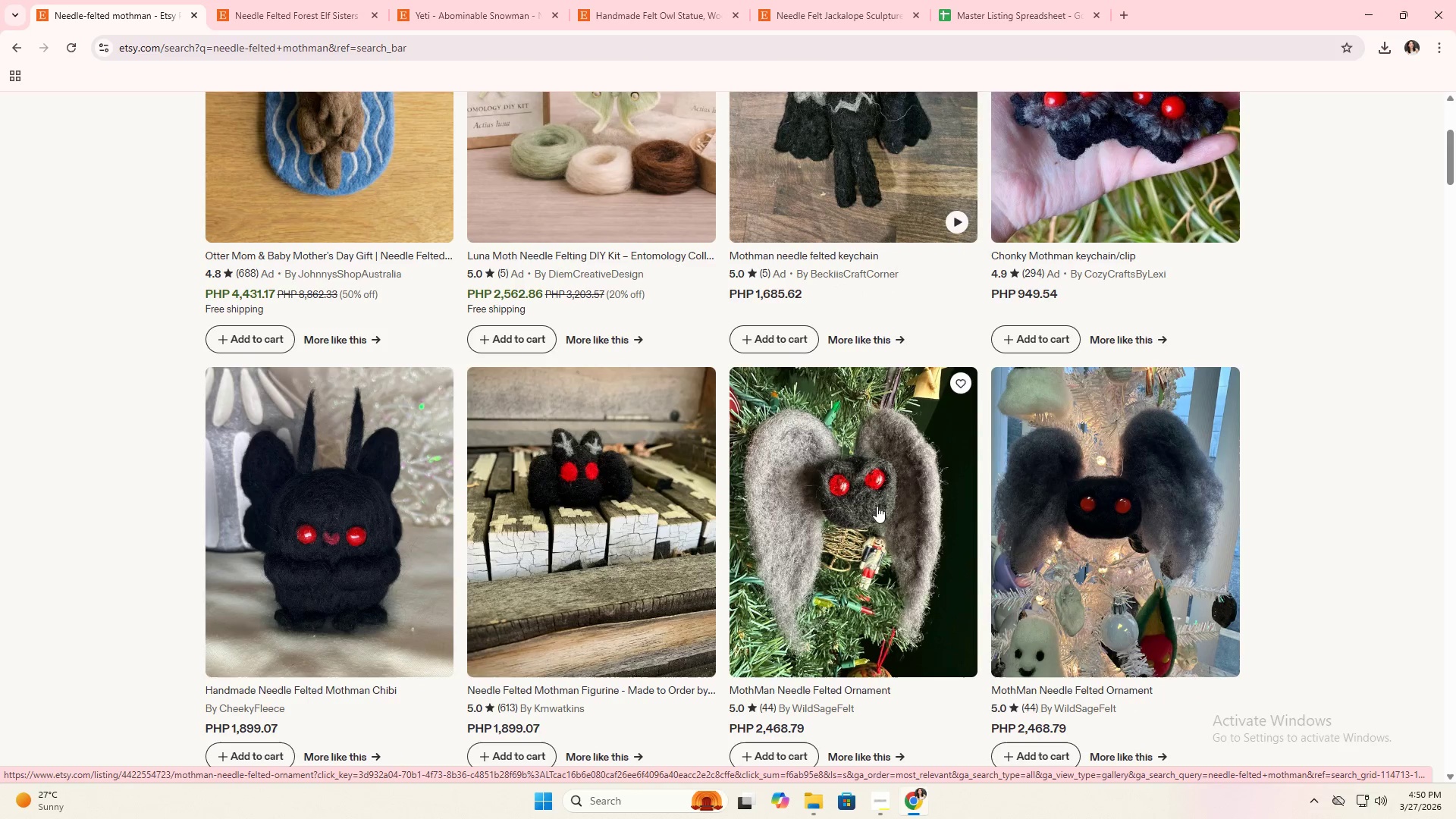 
scroll: coordinate [456, 532], scroll_direction: up, amount: 2.0
 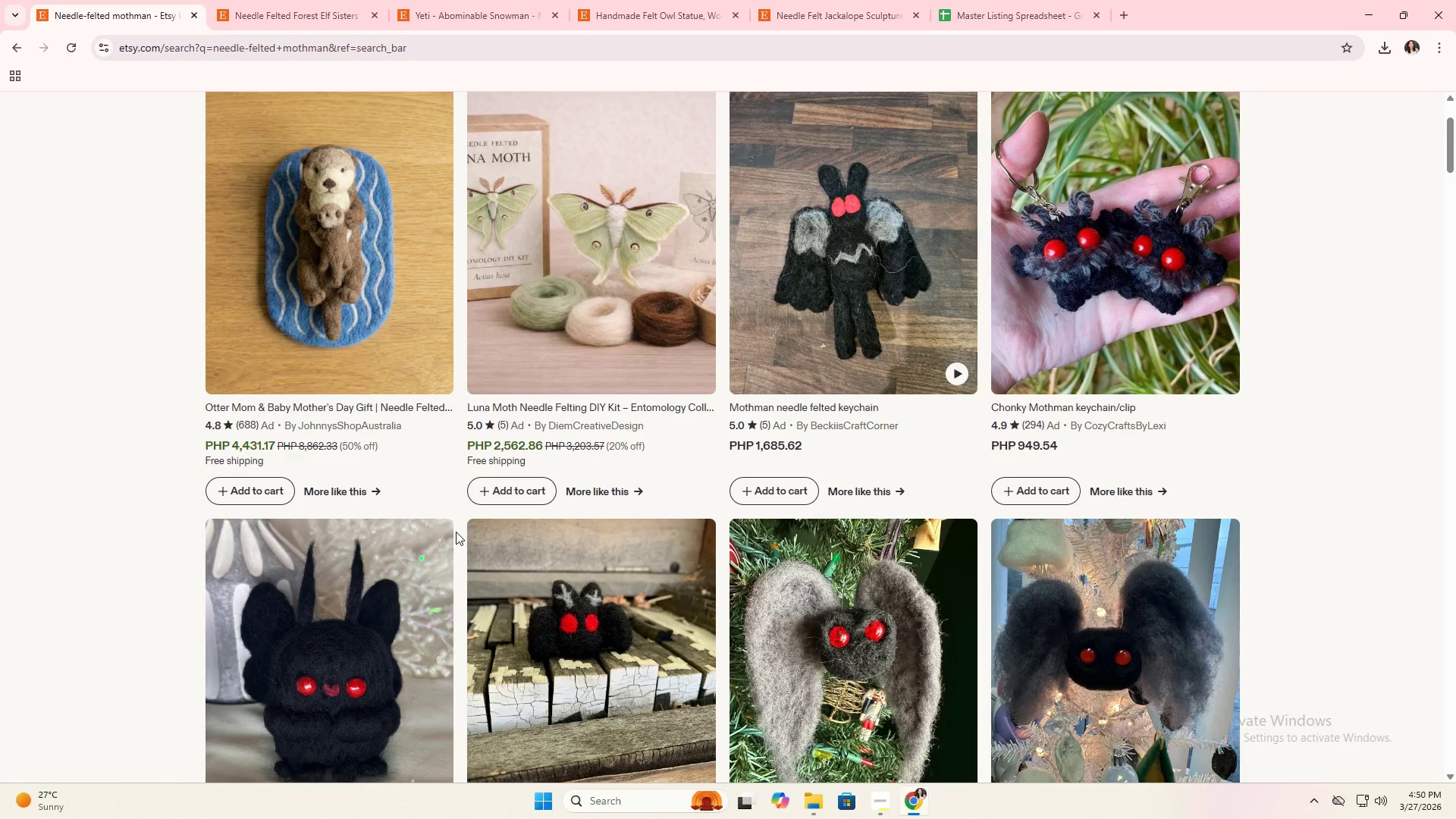 
scroll: coordinate [449, 534], scroll_direction: down, amount: 3.0
 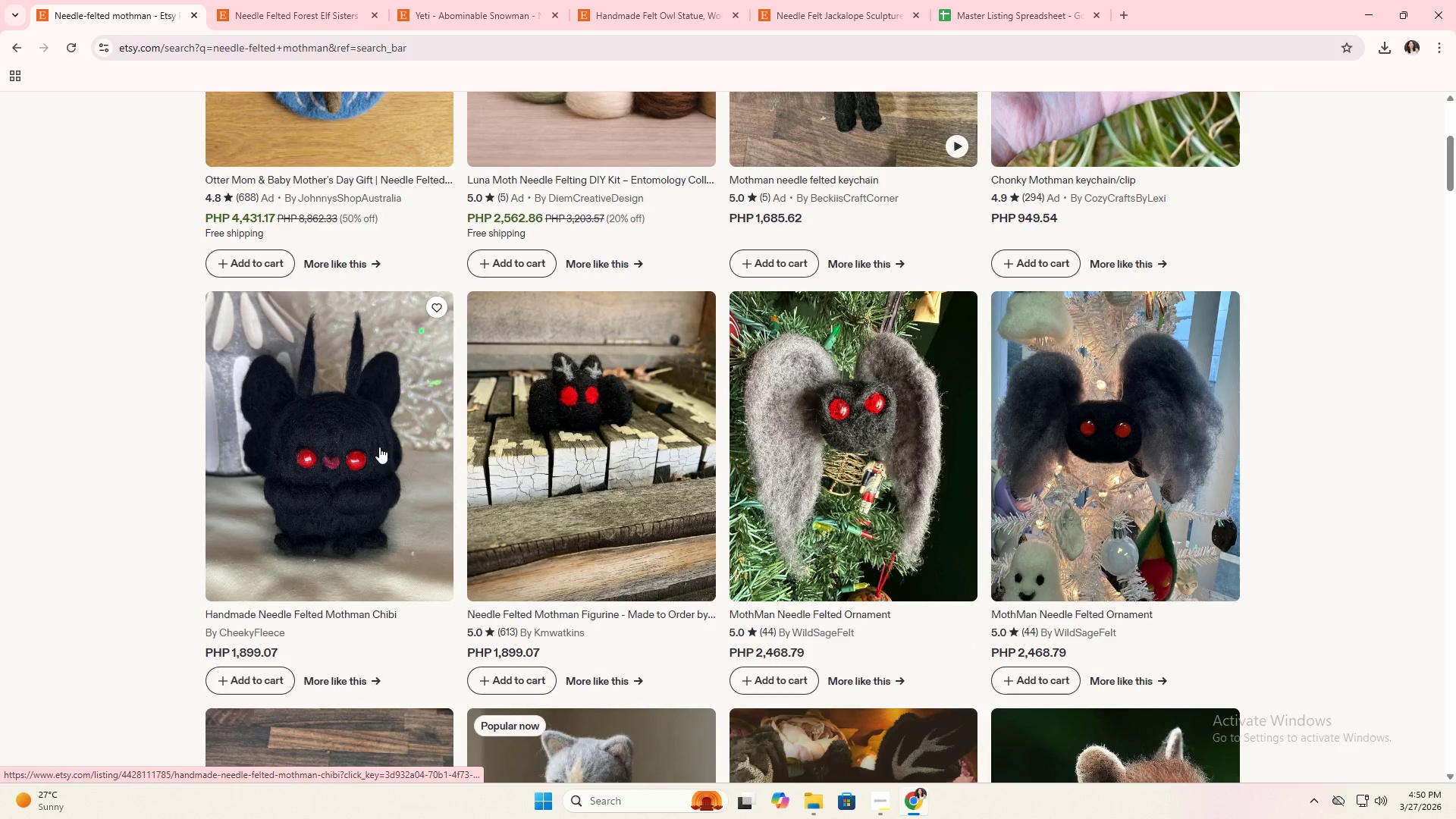 
left_click([378, 444])
 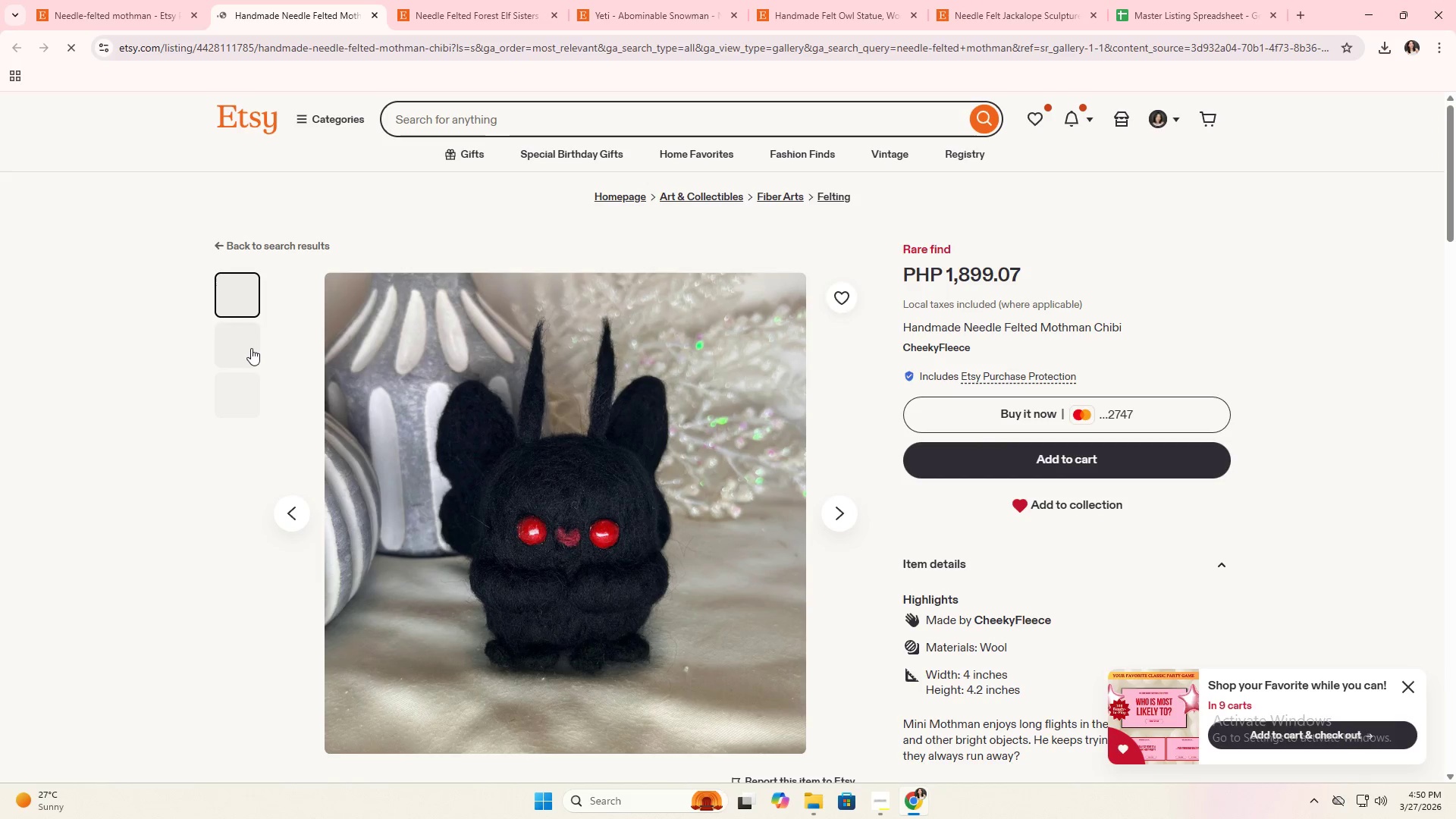 
wait(5.44)
 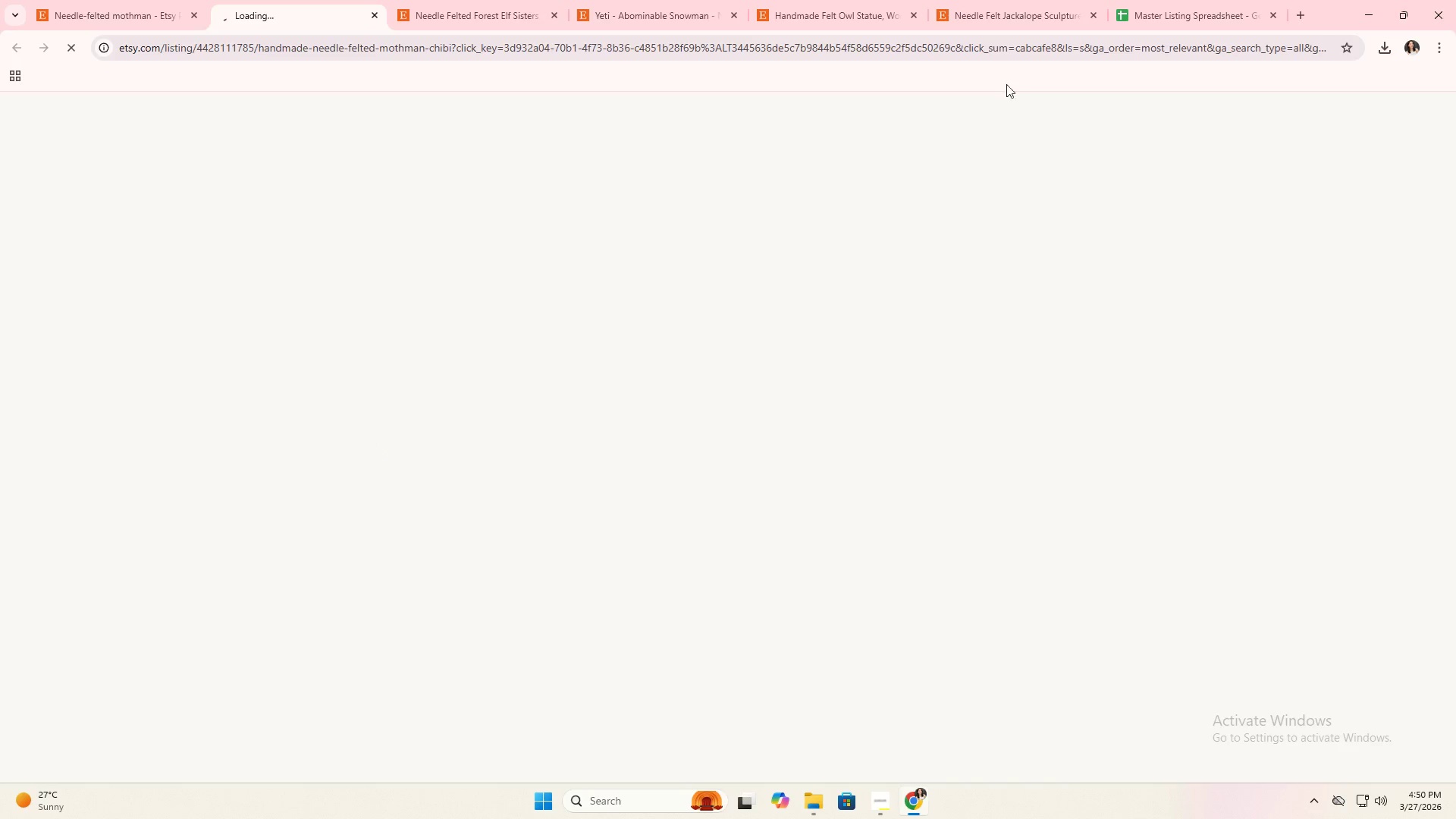 
left_click([251, 348])
 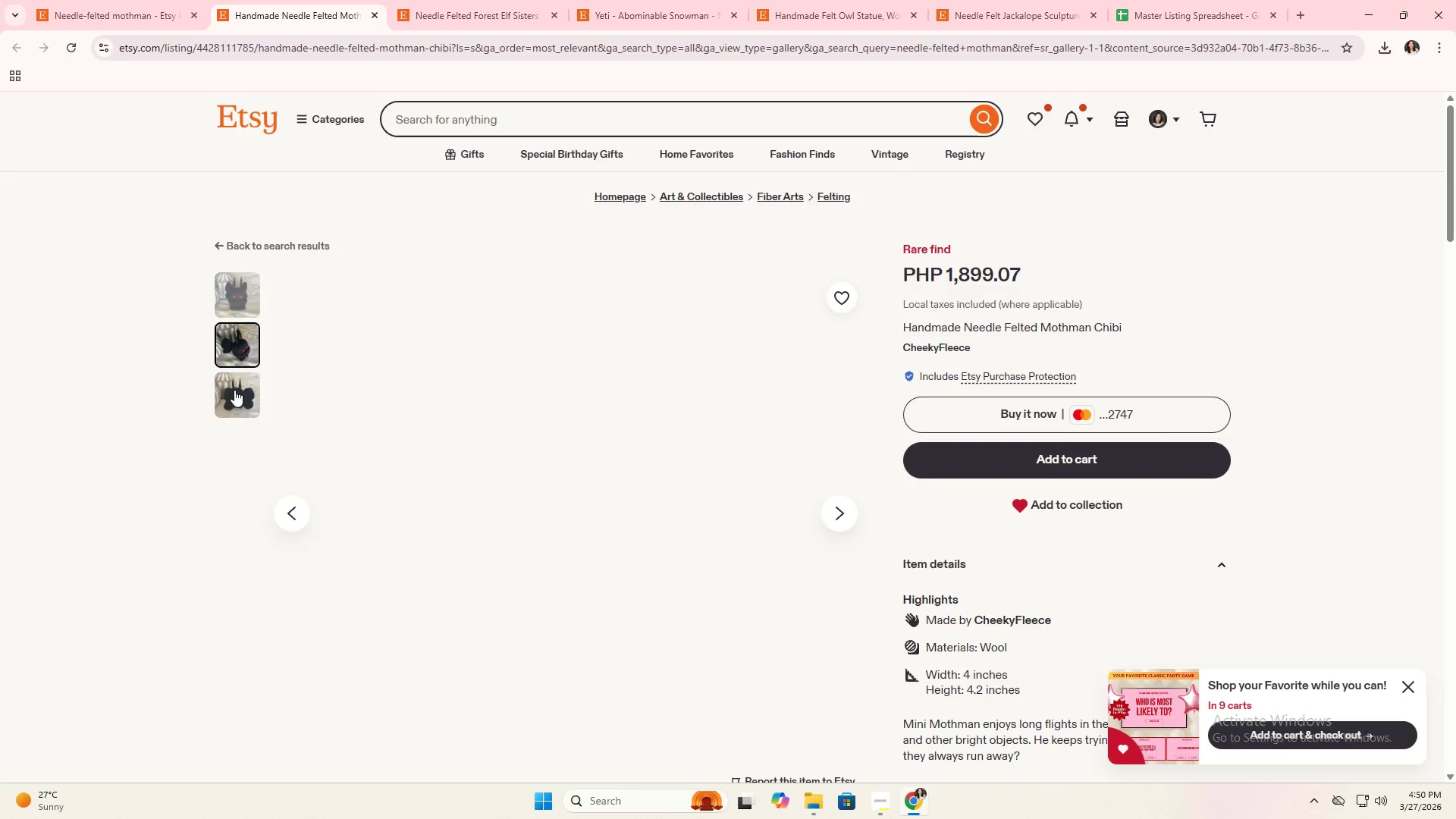 
left_click([234, 390])
 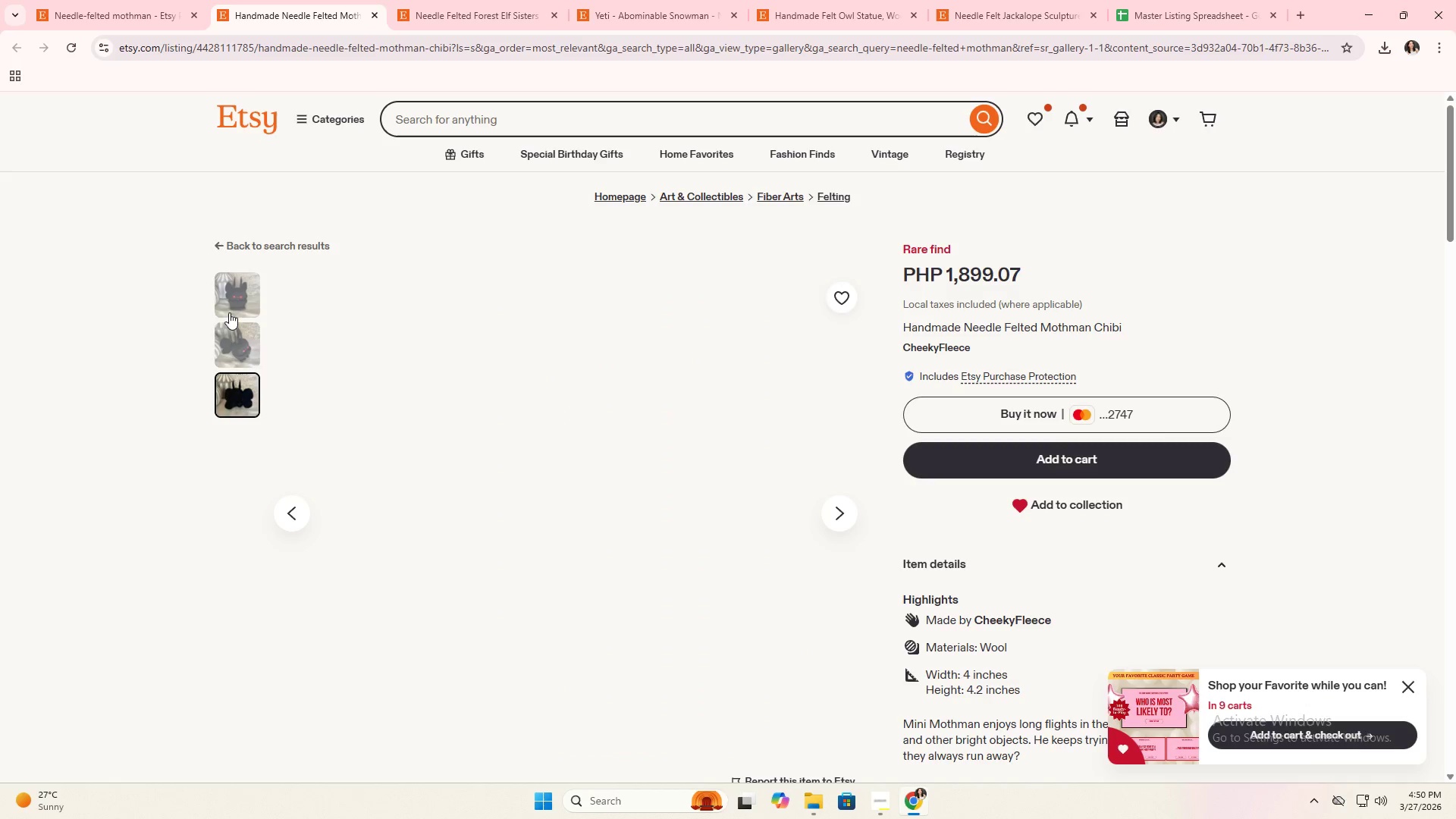 
left_click([235, 304])
 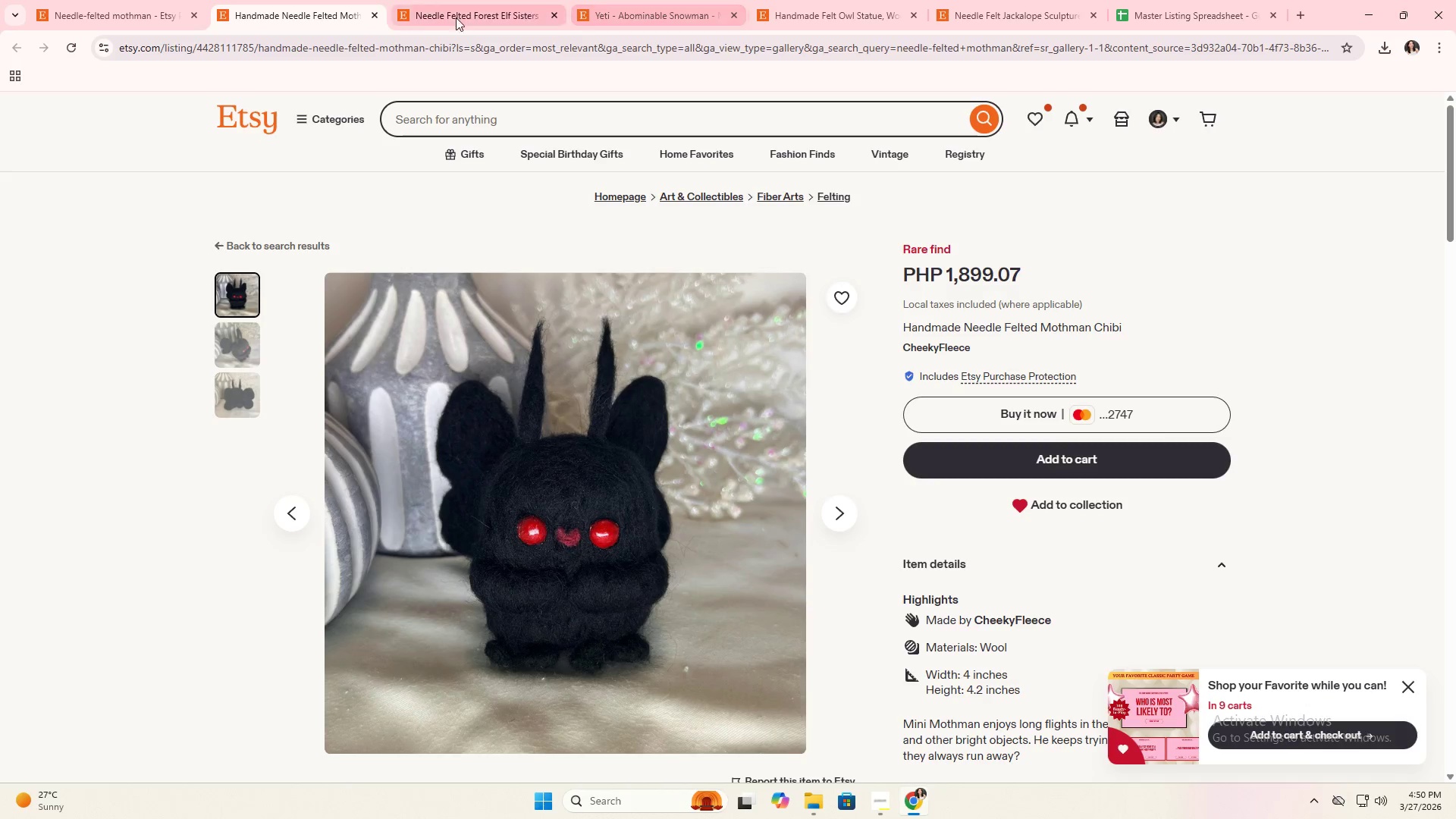 
left_click([109, 0])
 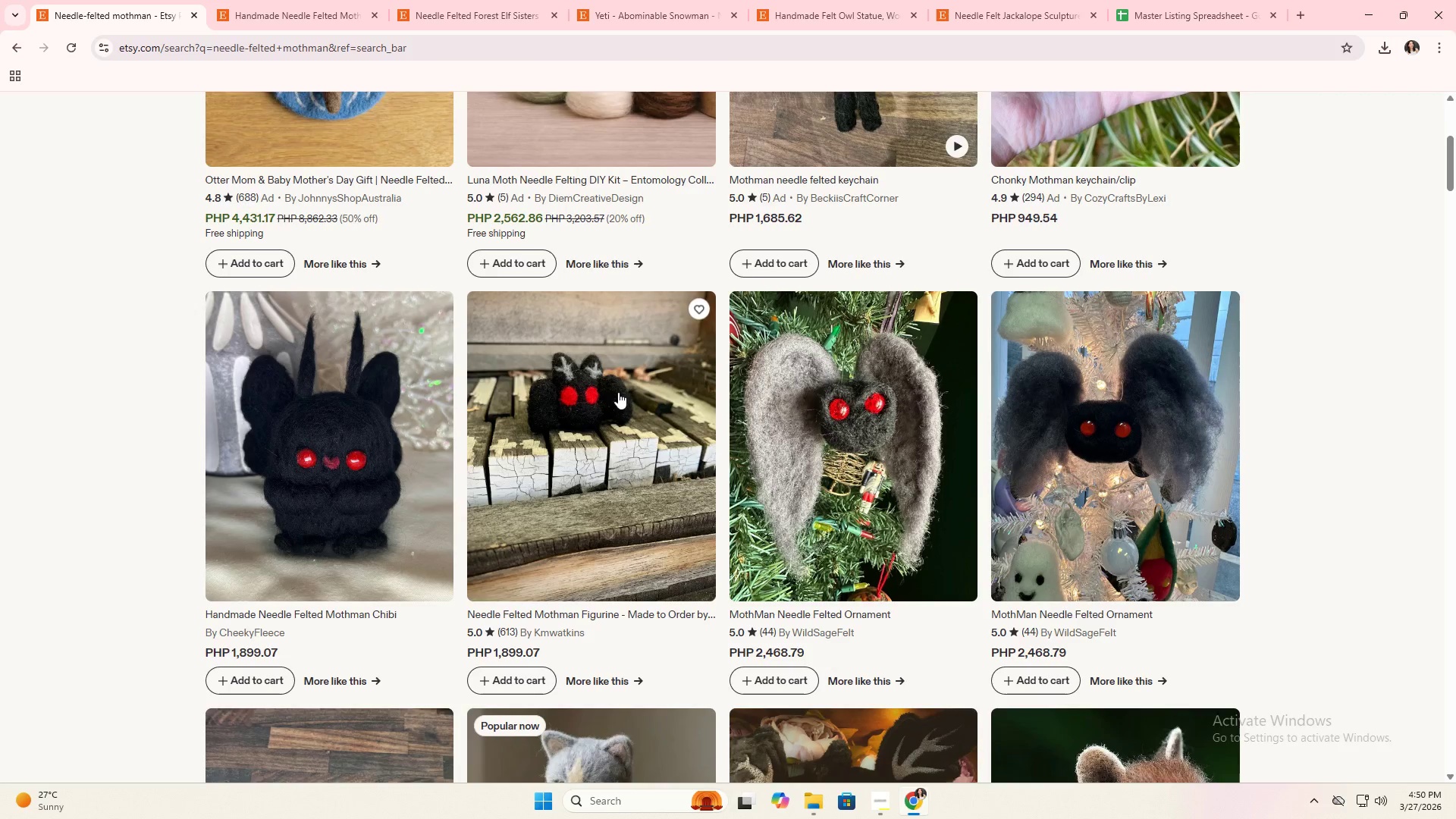 
scroll: coordinate [780, 453], scroll_direction: down, amount: 15.0
 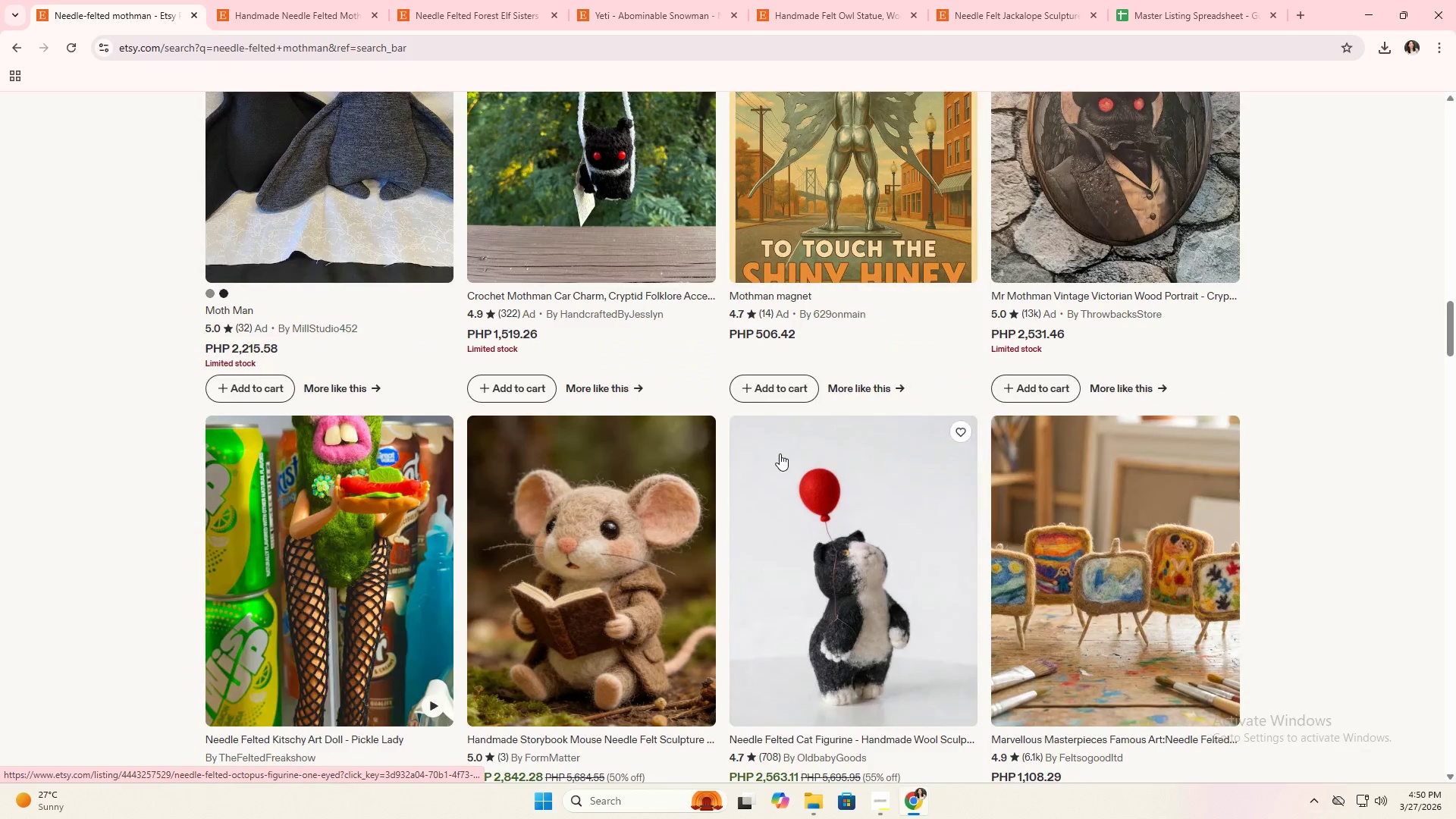 
scroll: coordinate [784, 466], scroll_direction: up, amount: 14.0
 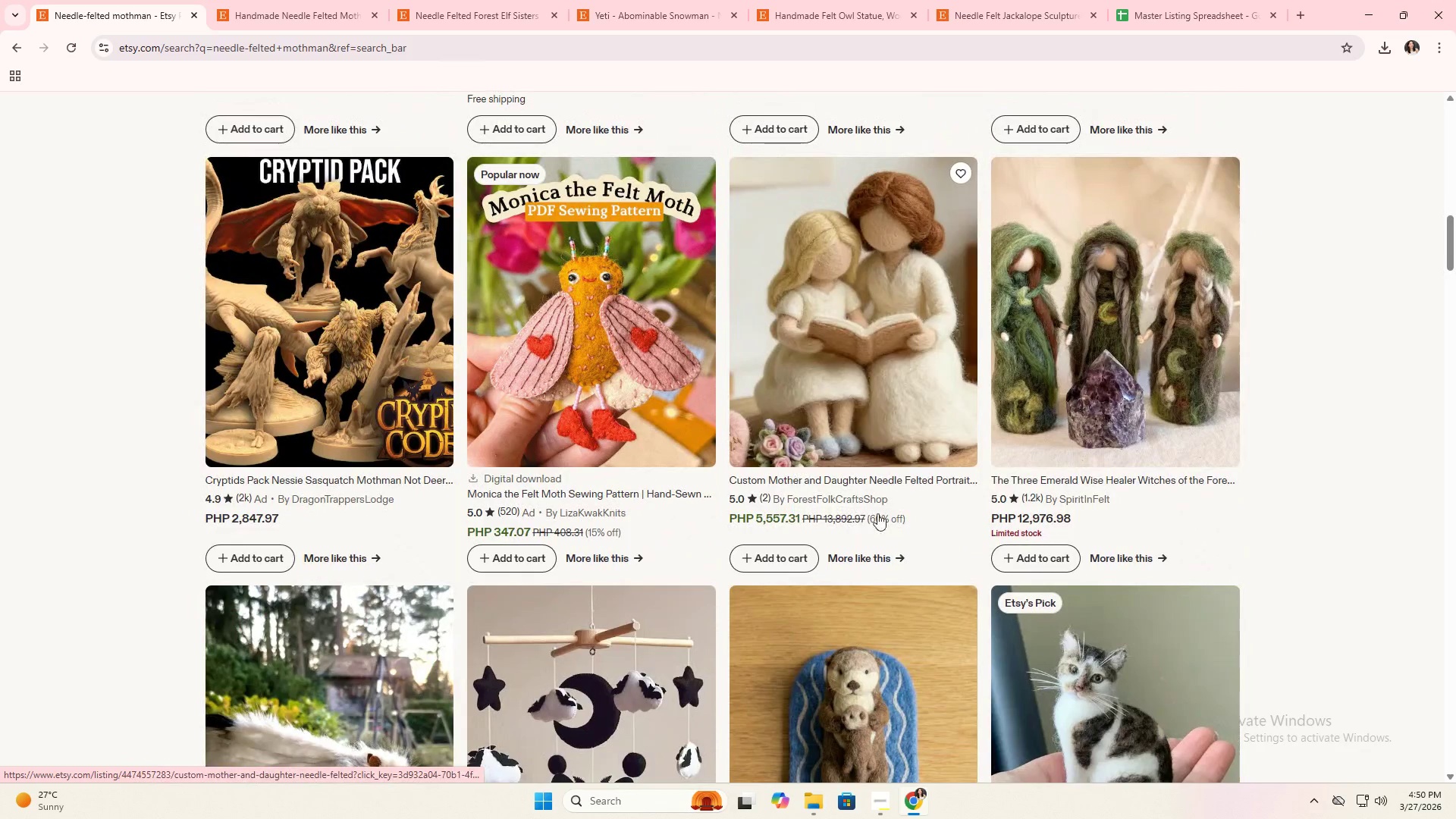 
scroll: coordinate [877, 514], scroll_direction: down, amount: 8.0
 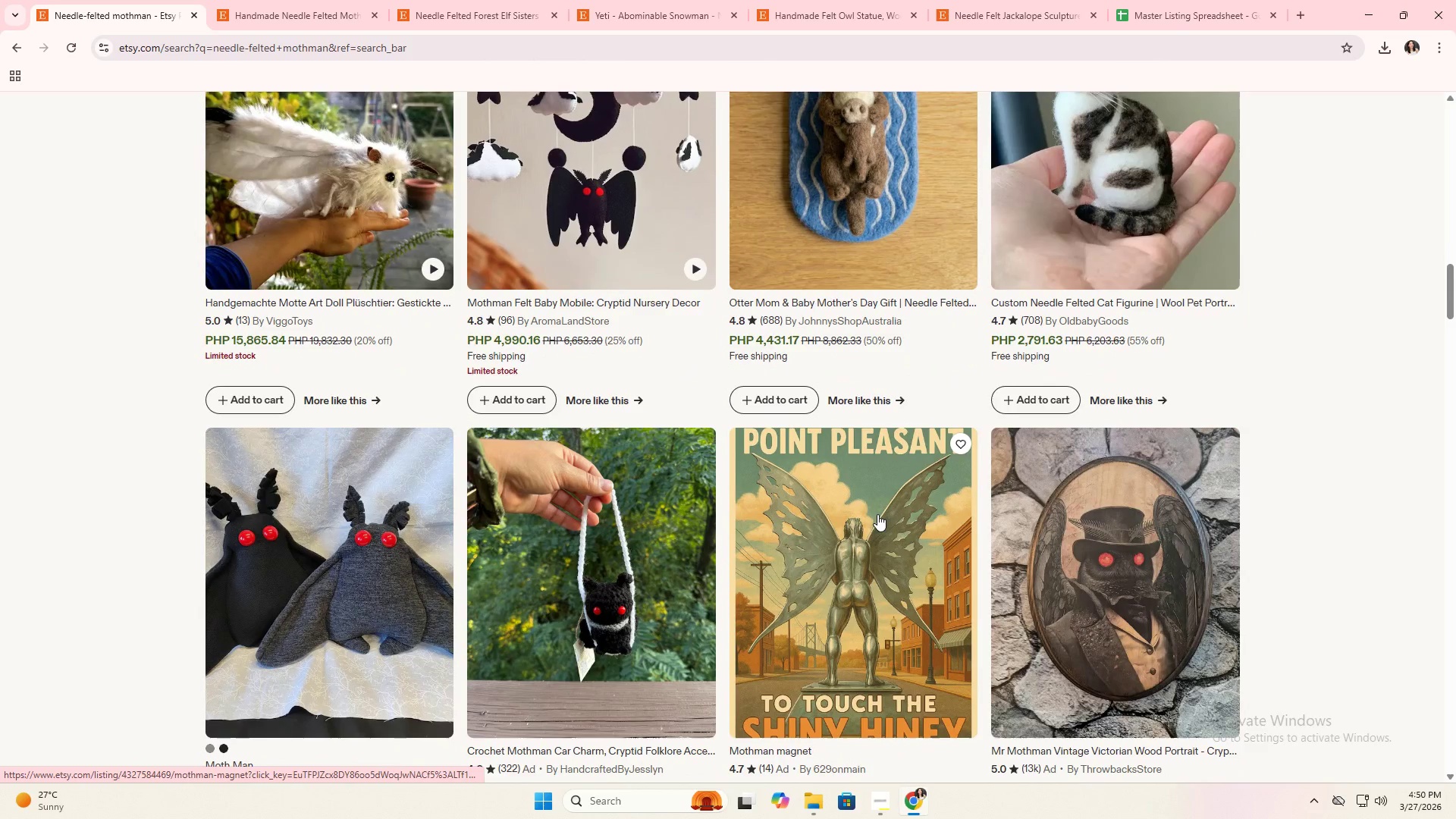 
scroll: coordinate [878, 513], scroll_direction: up, amount: 22.0
 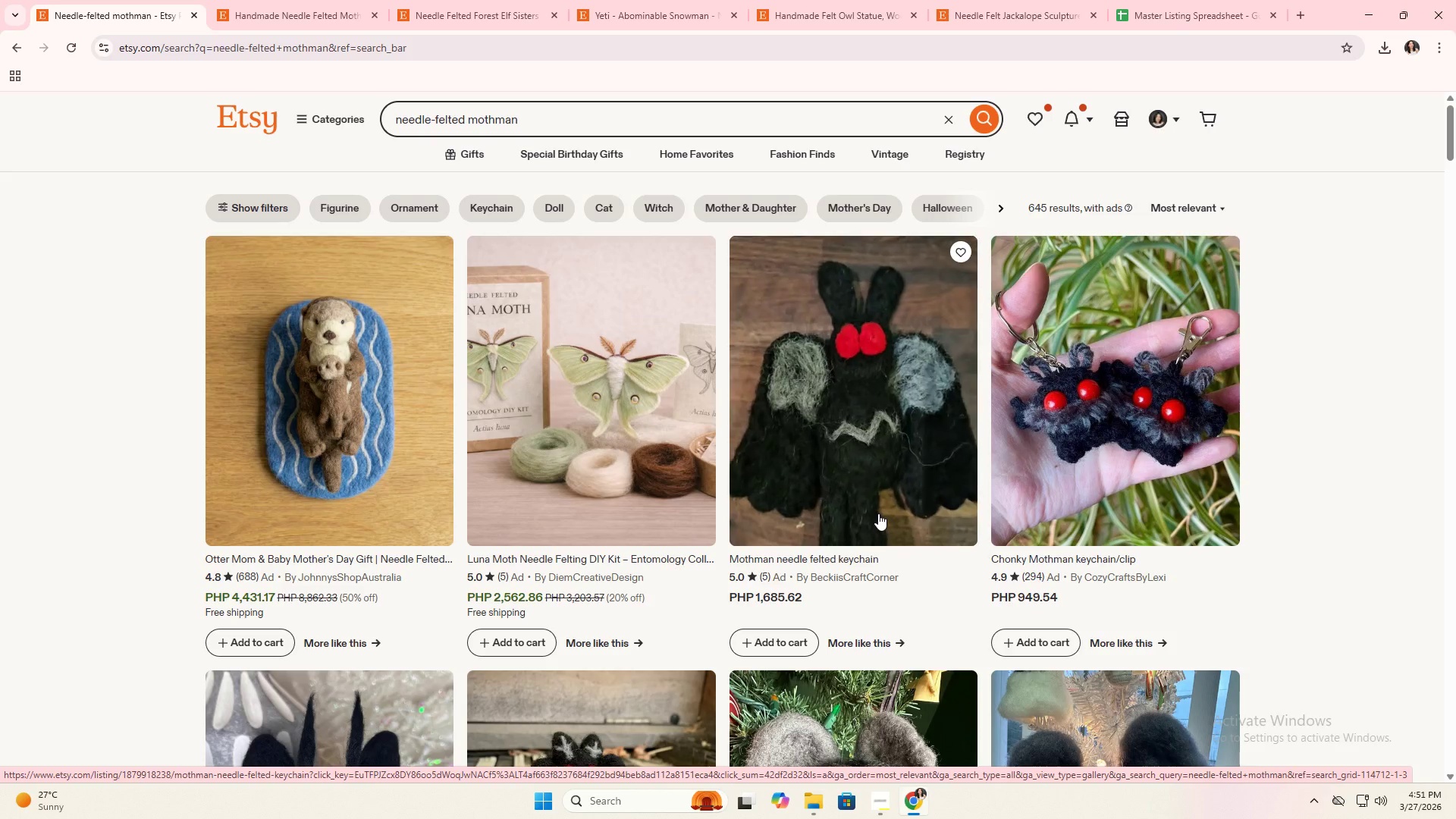 
scroll: coordinate [905, 589], scroll_direction: down, amount: 5.0
 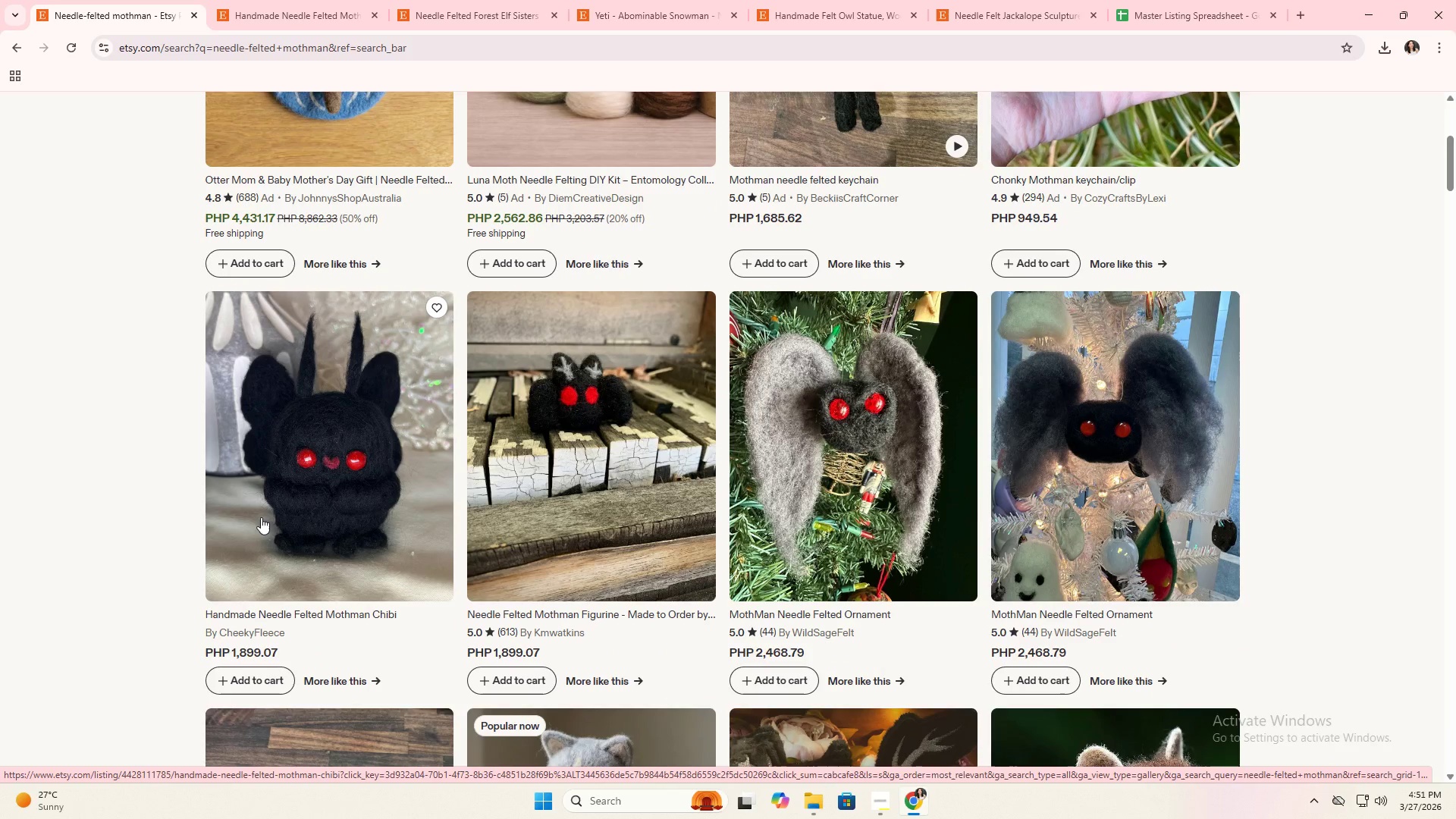 
left_click([302, 483])
 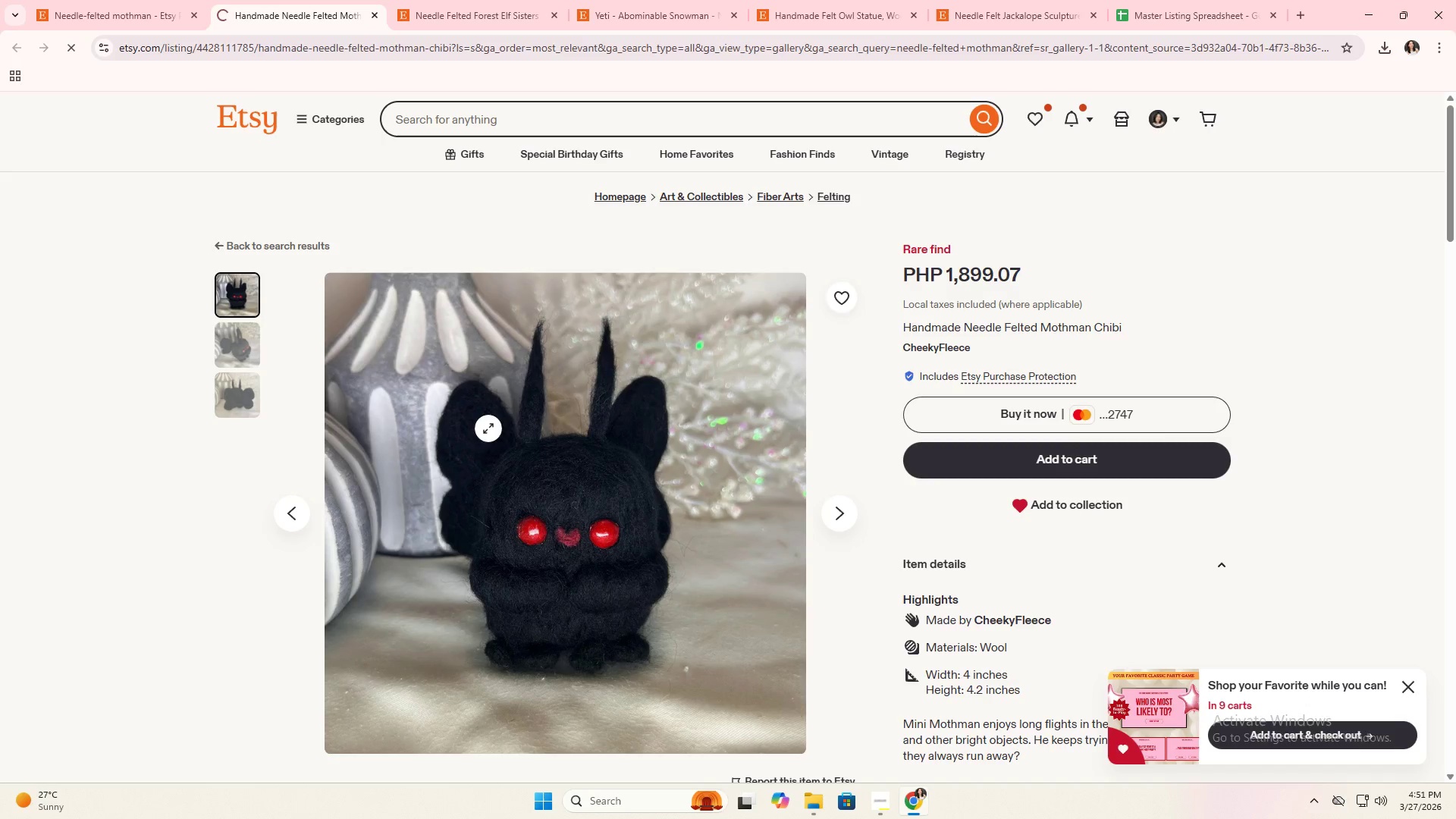 
right_click([508, 432])
 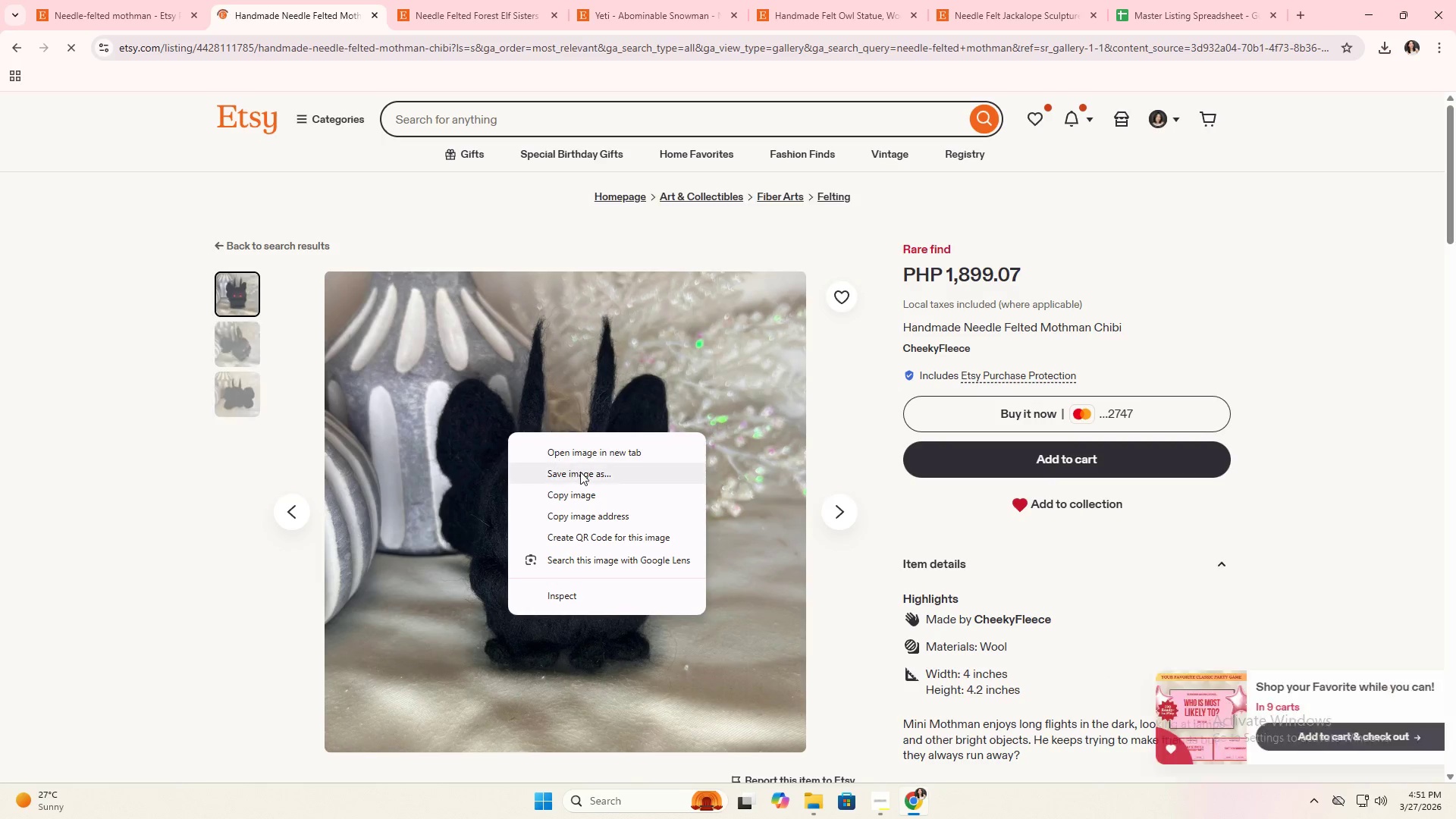 
left_click([581, 472])
 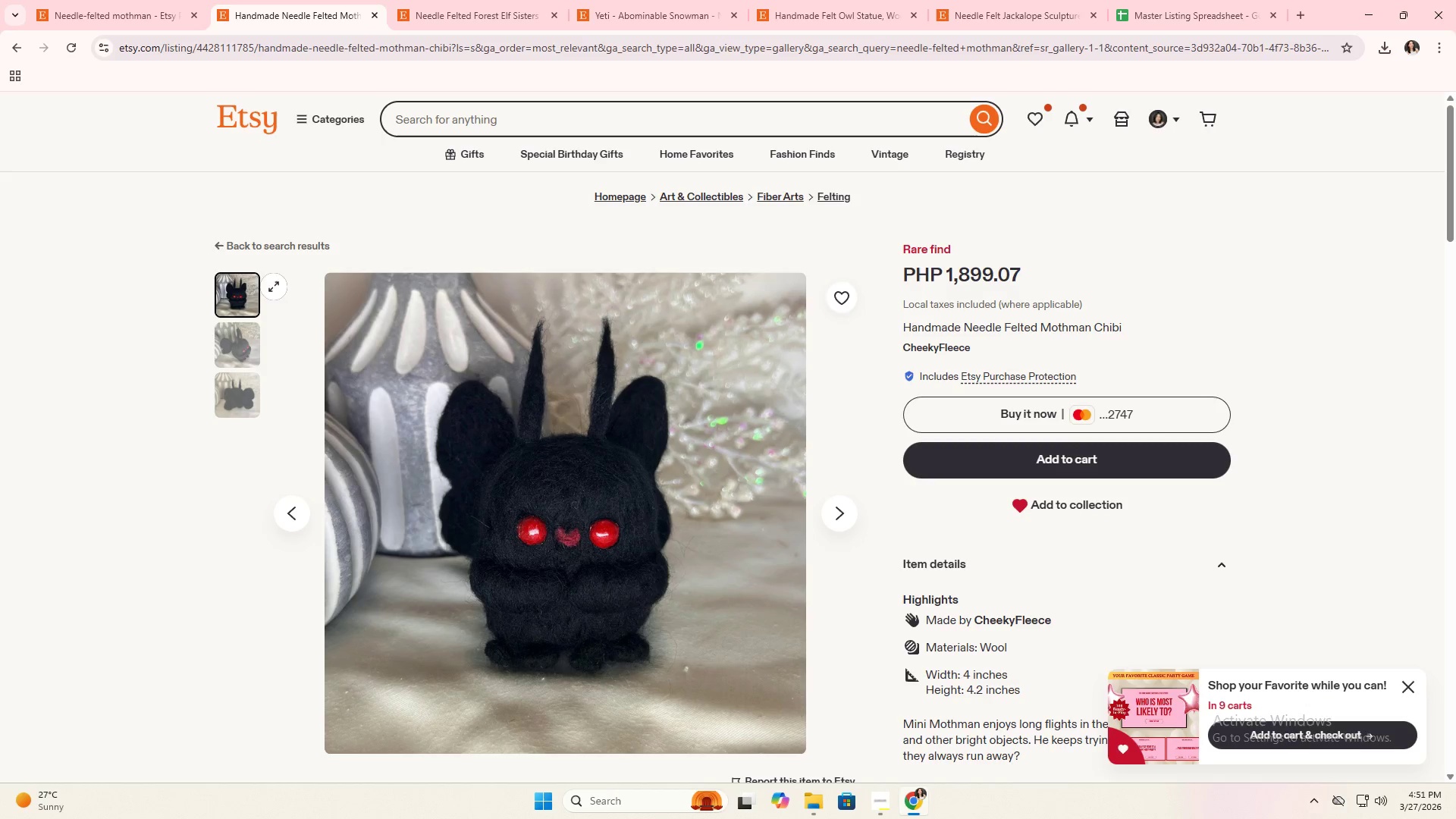 
right_click([504, 383])
 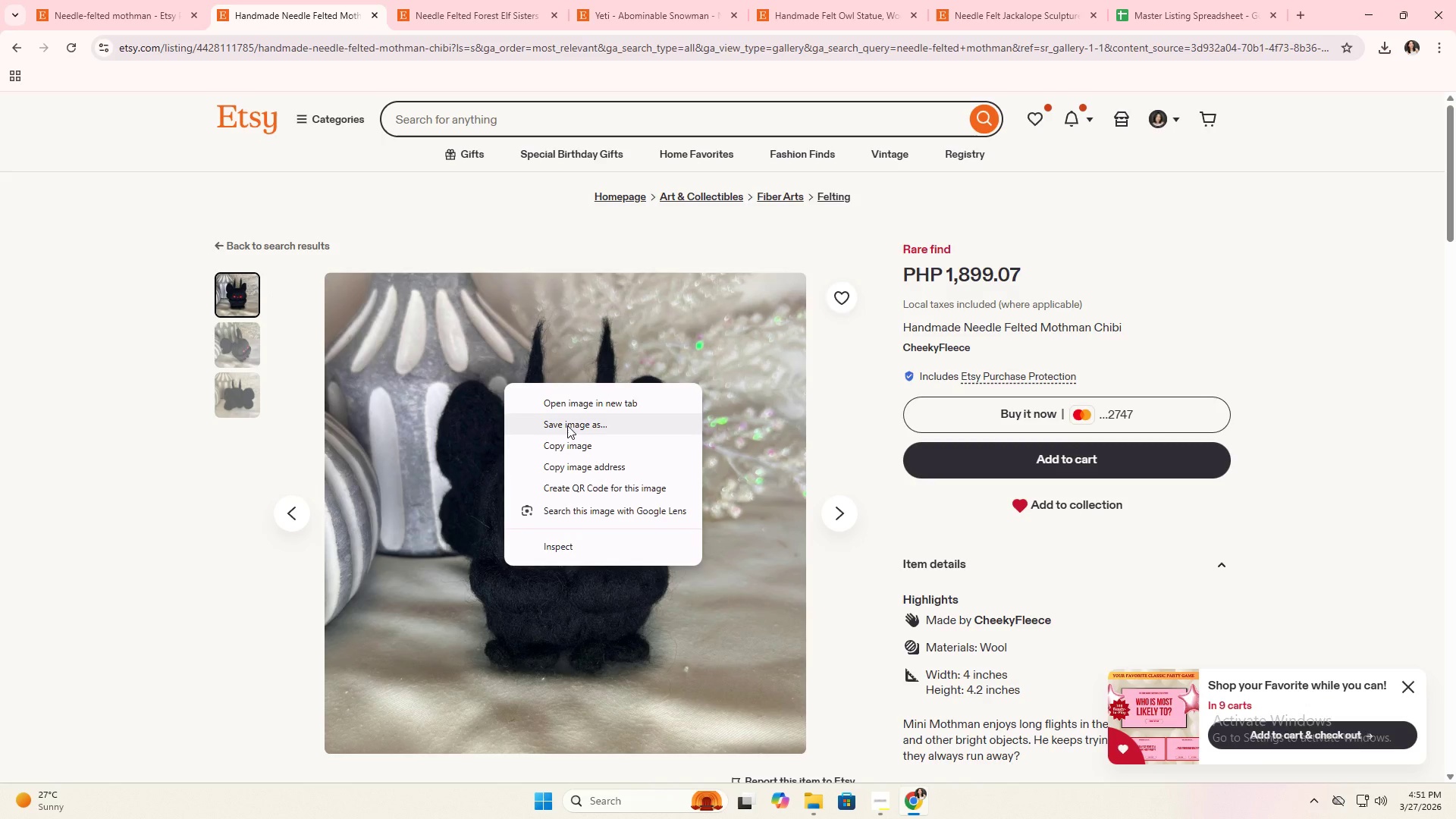 
left_click([567, 425])
 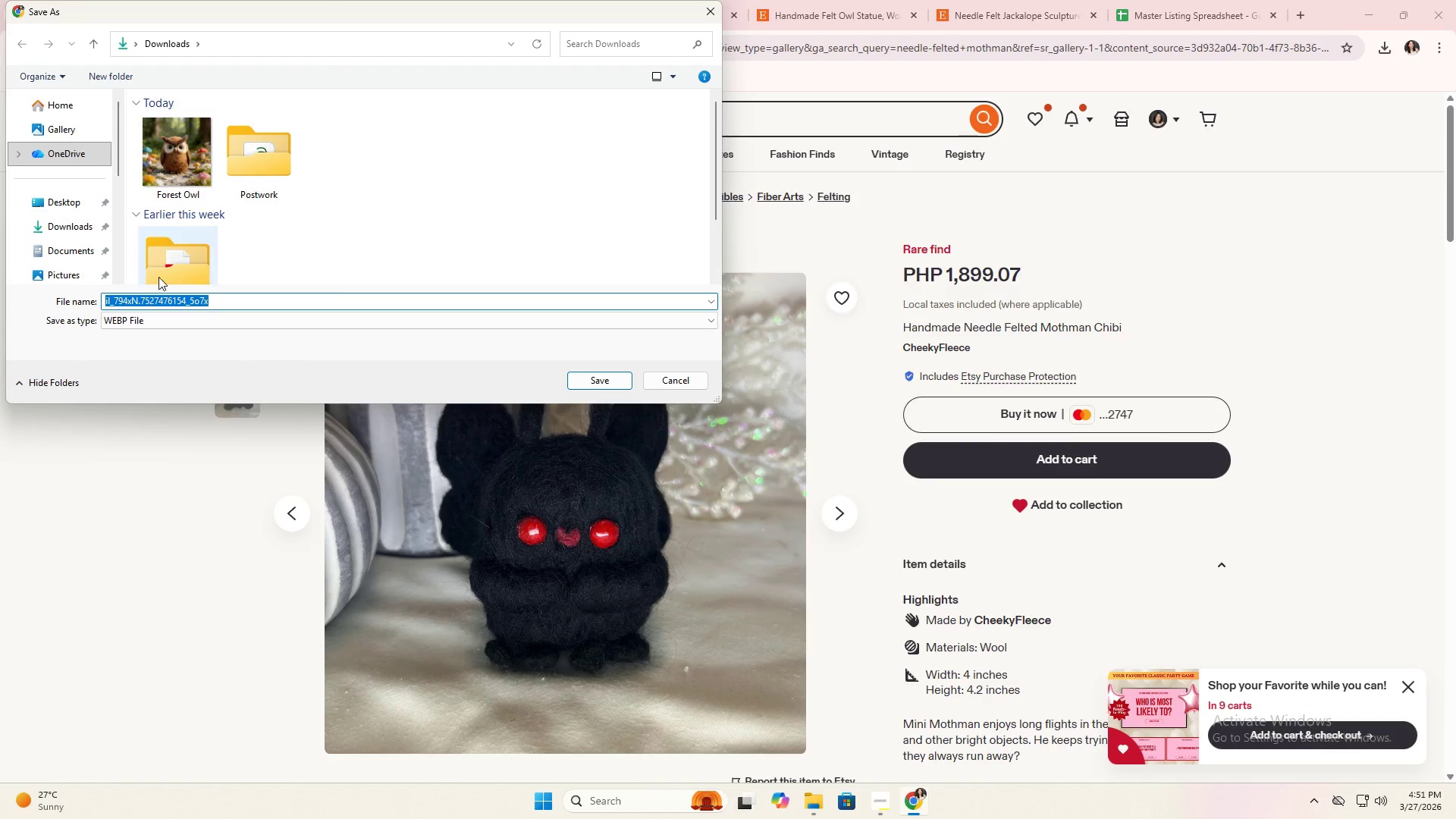 
left_click([77, 235])
 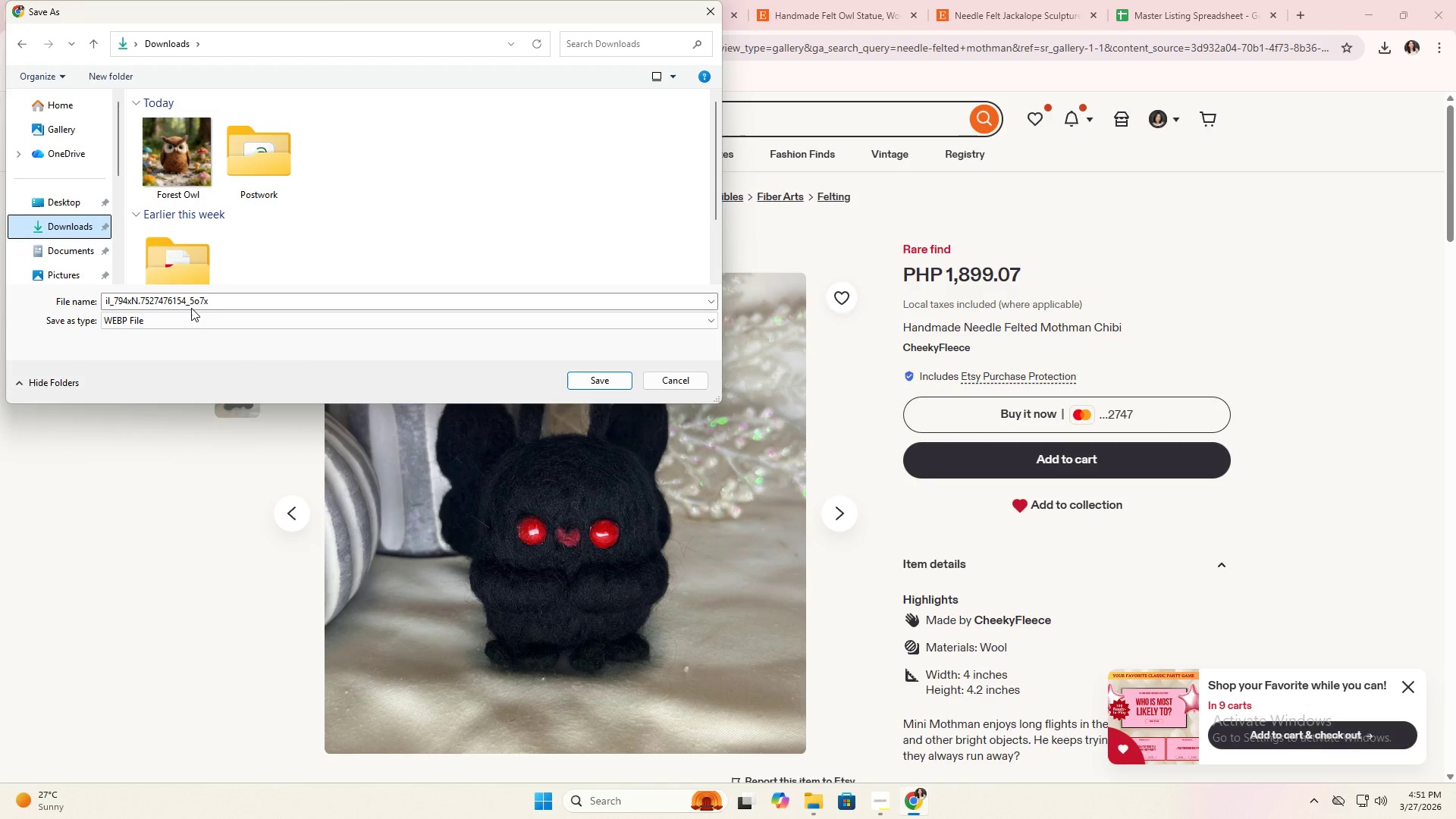 
left_click([192, 304])
 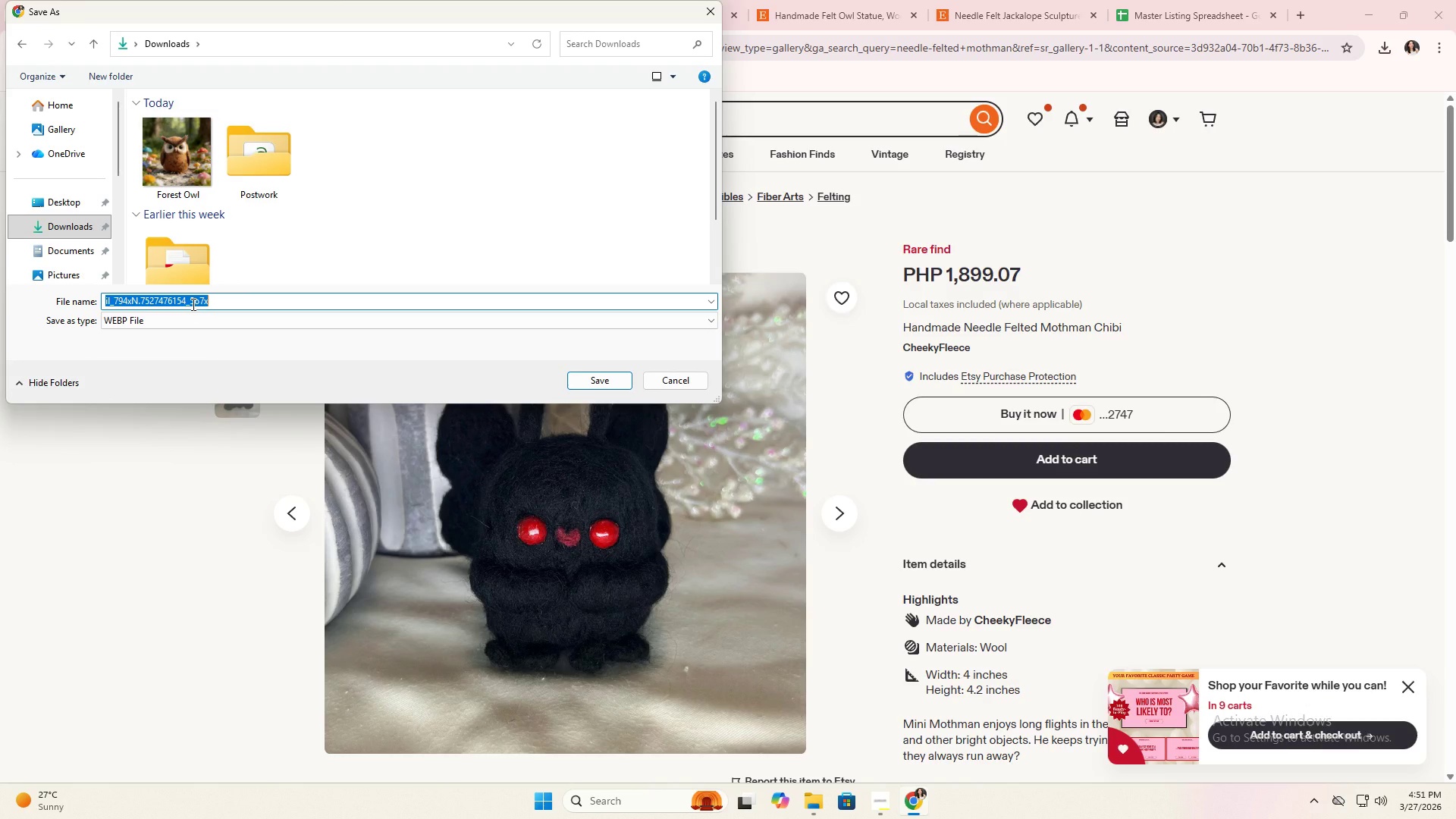 
type(Mothman)
 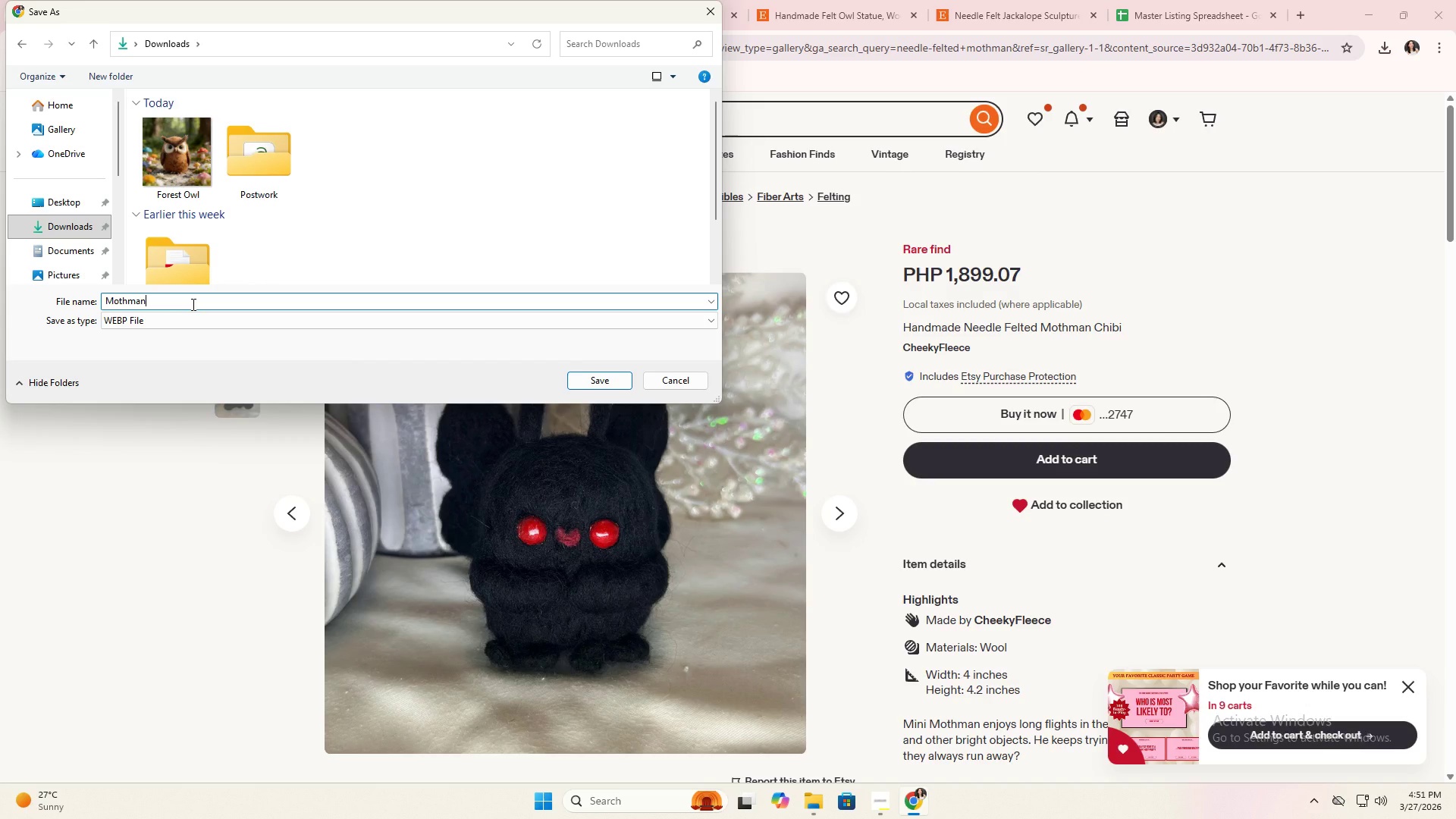 
key(Enter)
 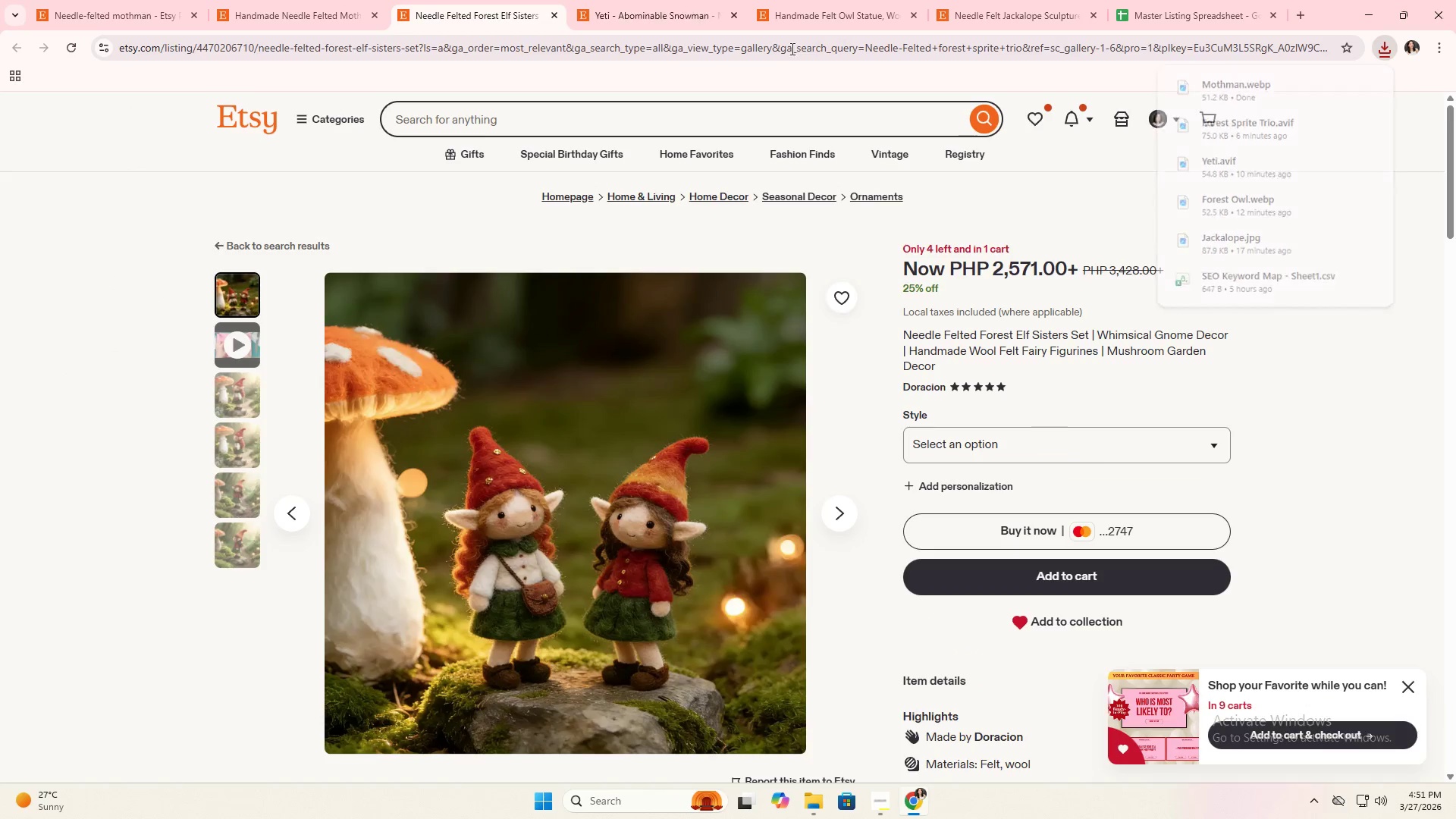 
left_click([1223, 0])
 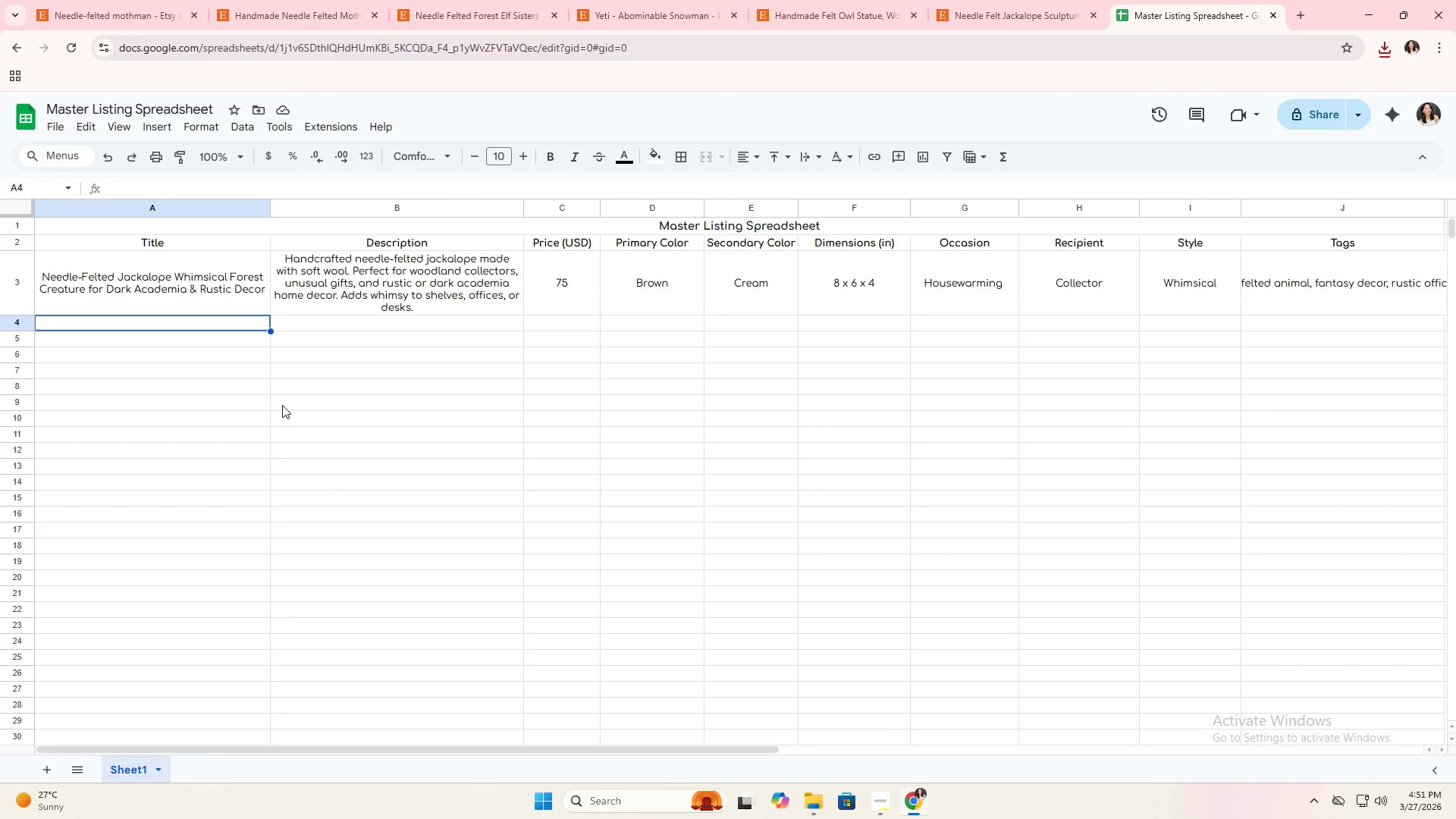 
wait(11.58)
 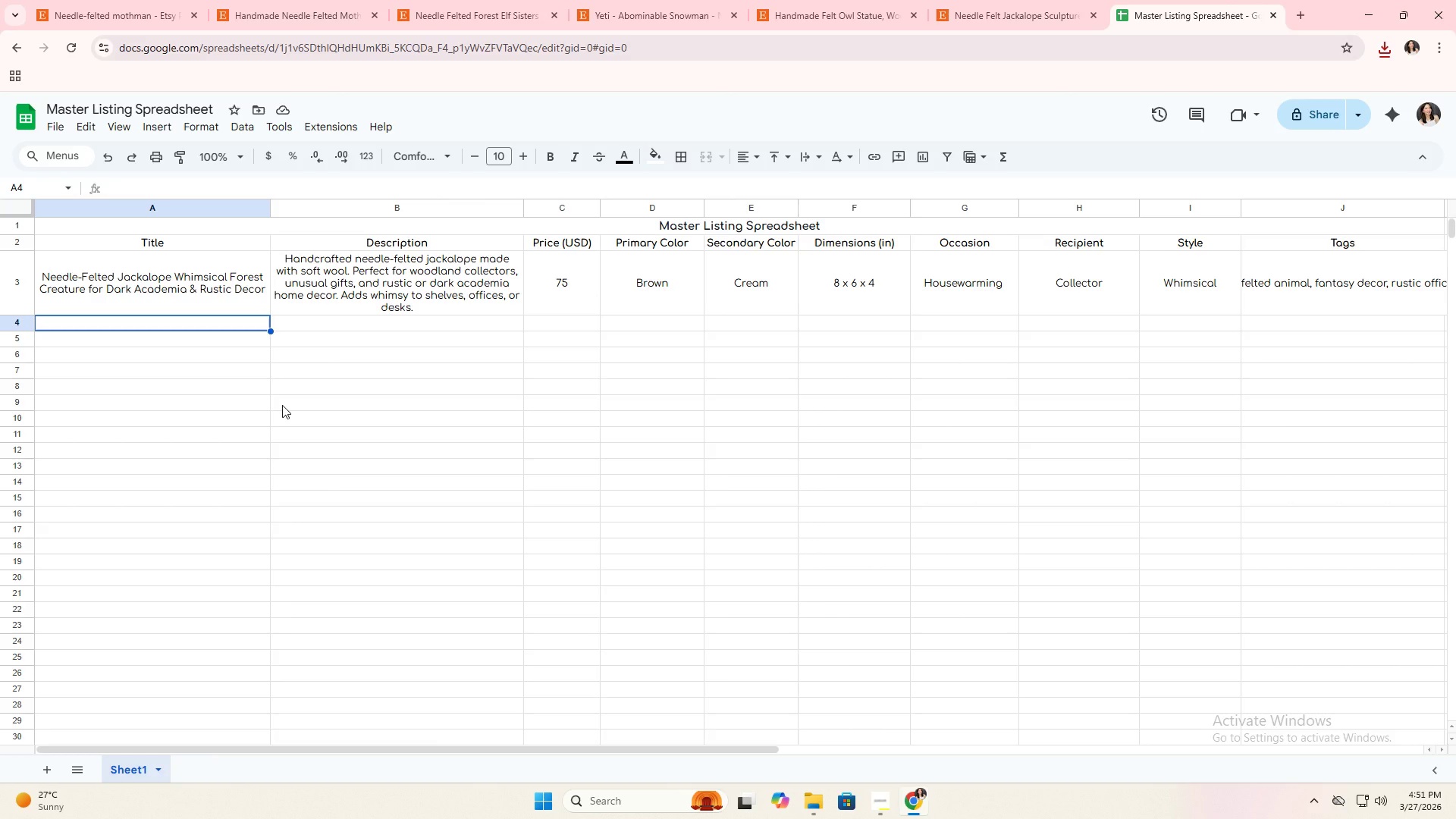 
key(Alt+Tab)
 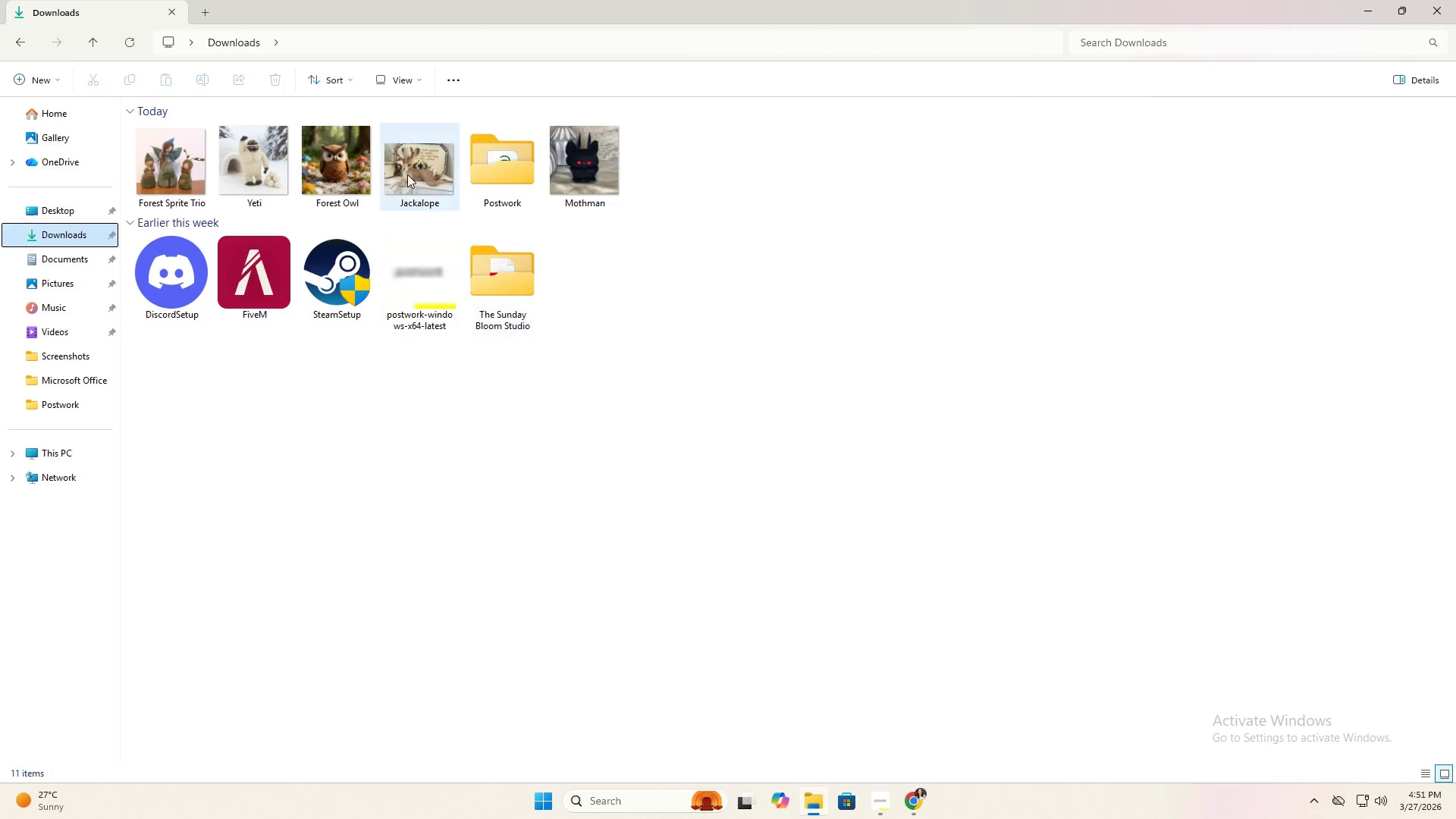 
double_click([351, 178])
 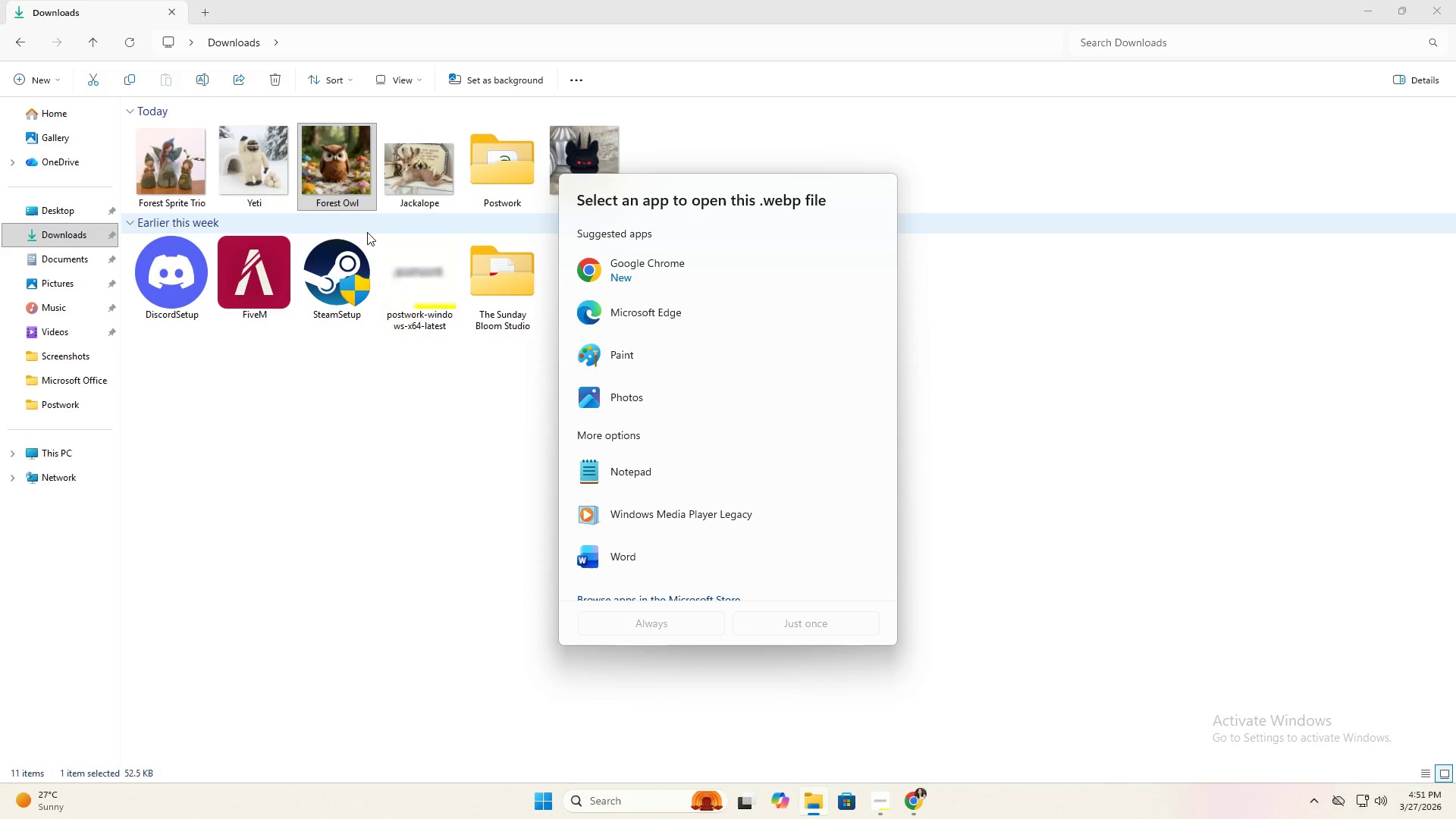 
wait(12.22)
 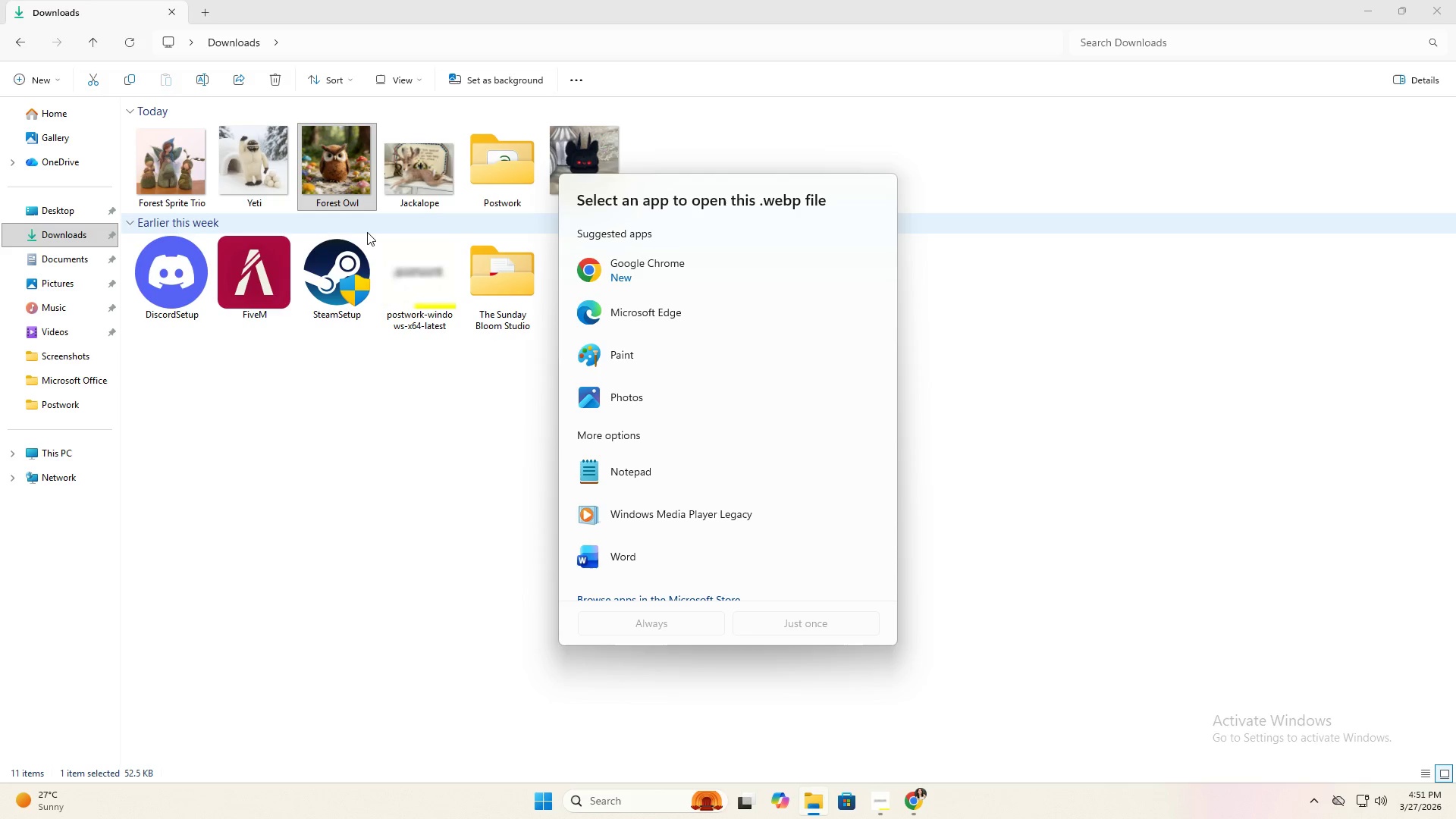 
left_click([697, 410])
 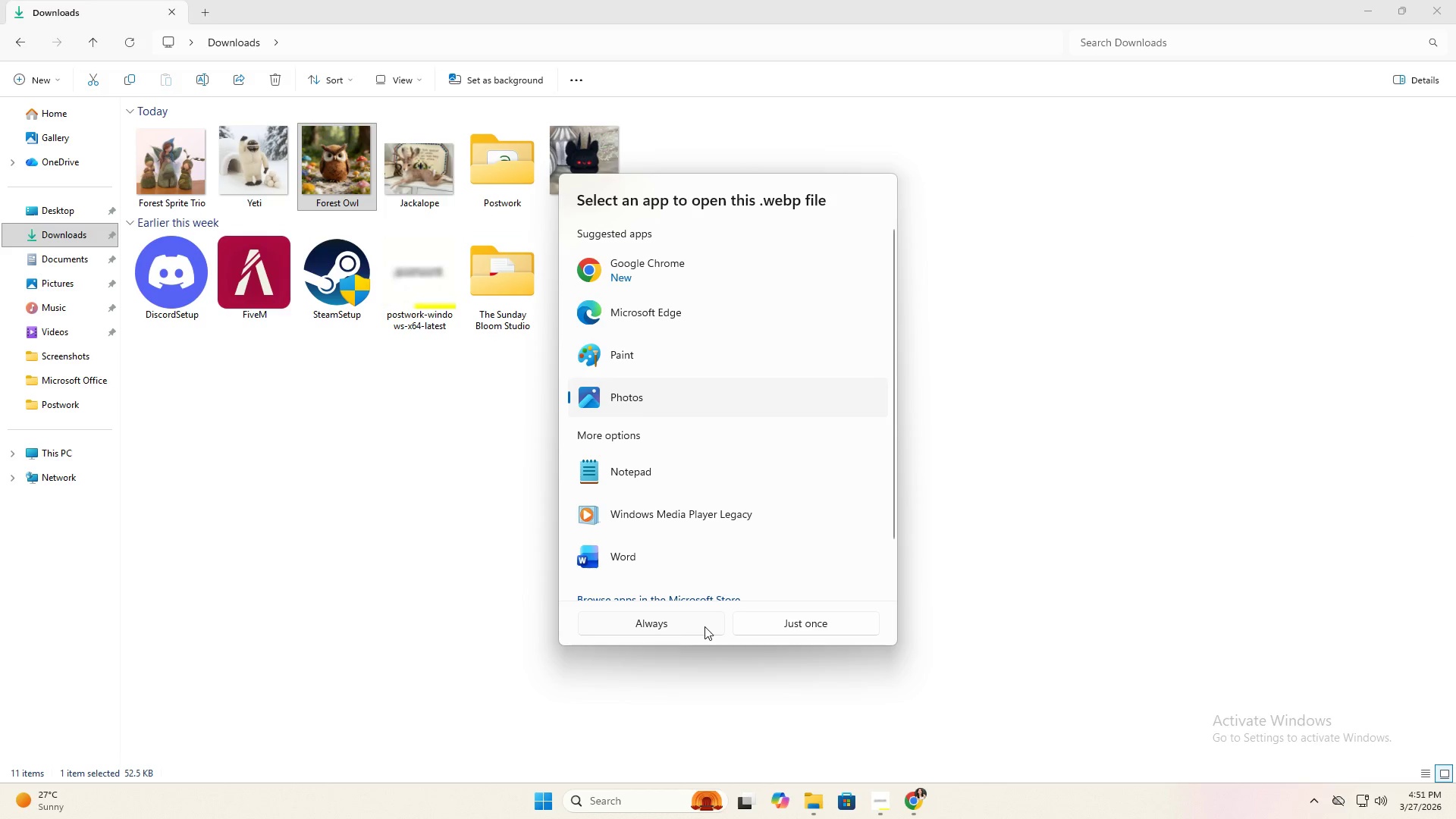 
left_click([764, 628])
 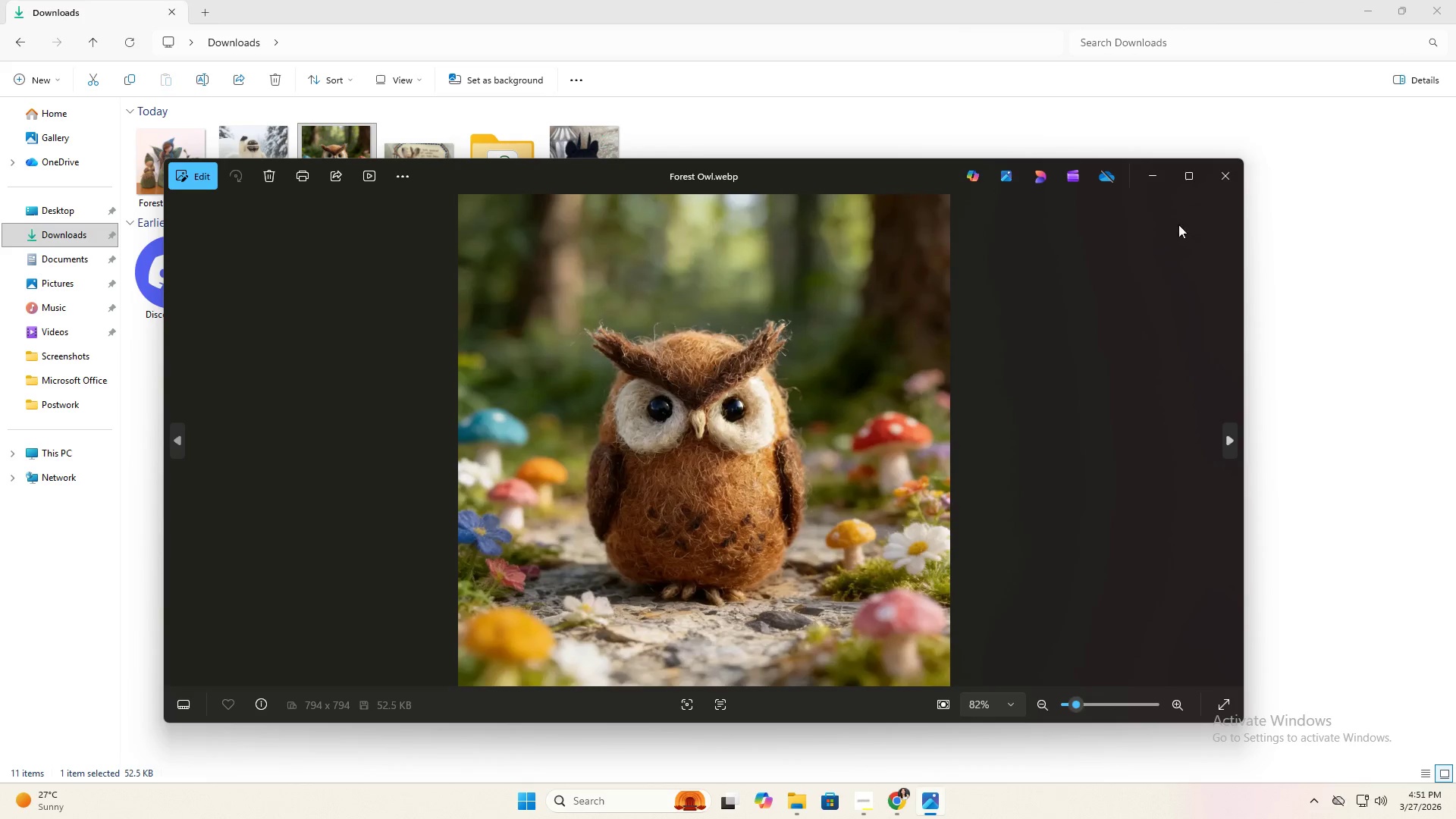 
left_click([1225, 184])
 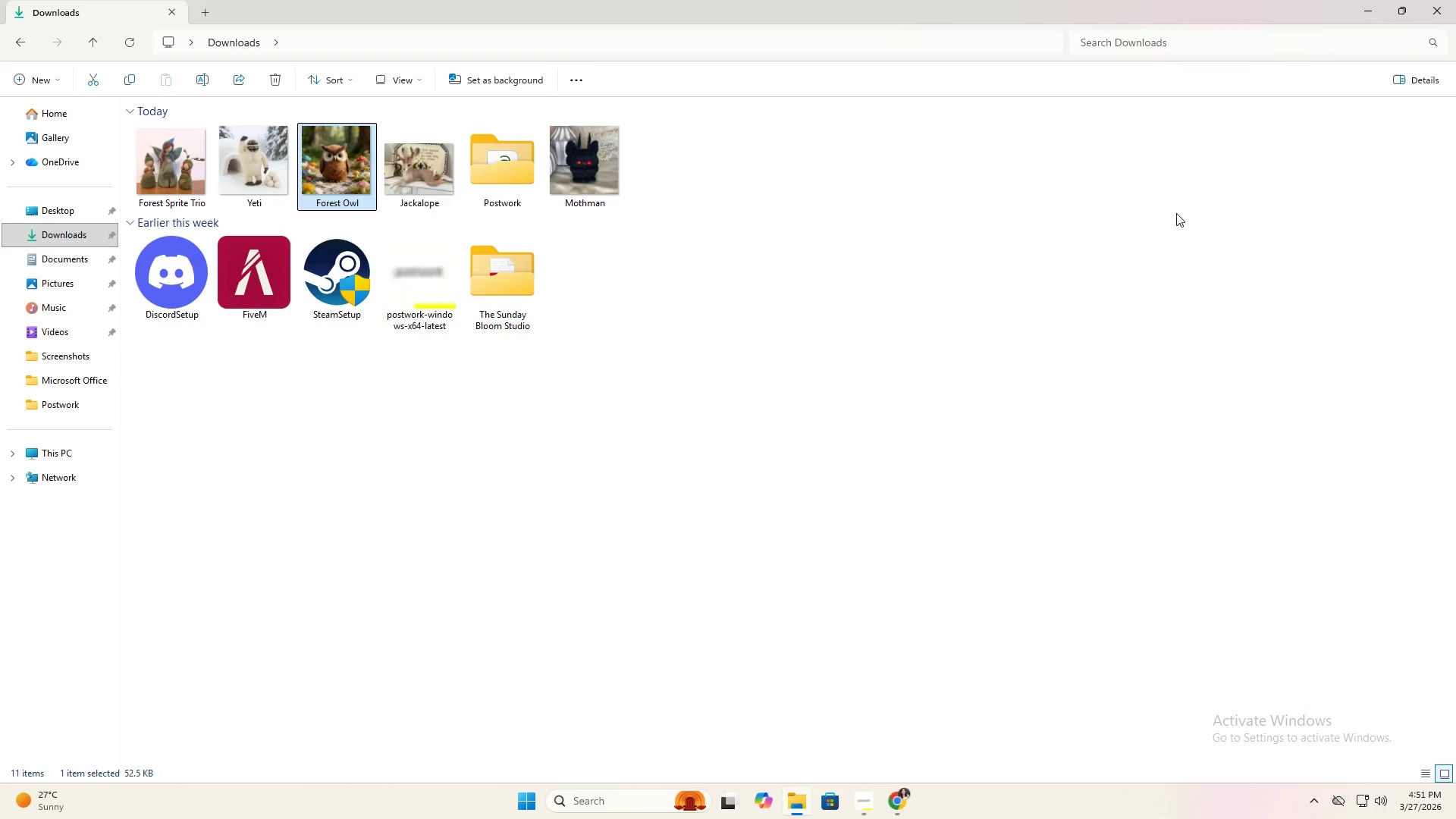 
key(Alt+Tab)
 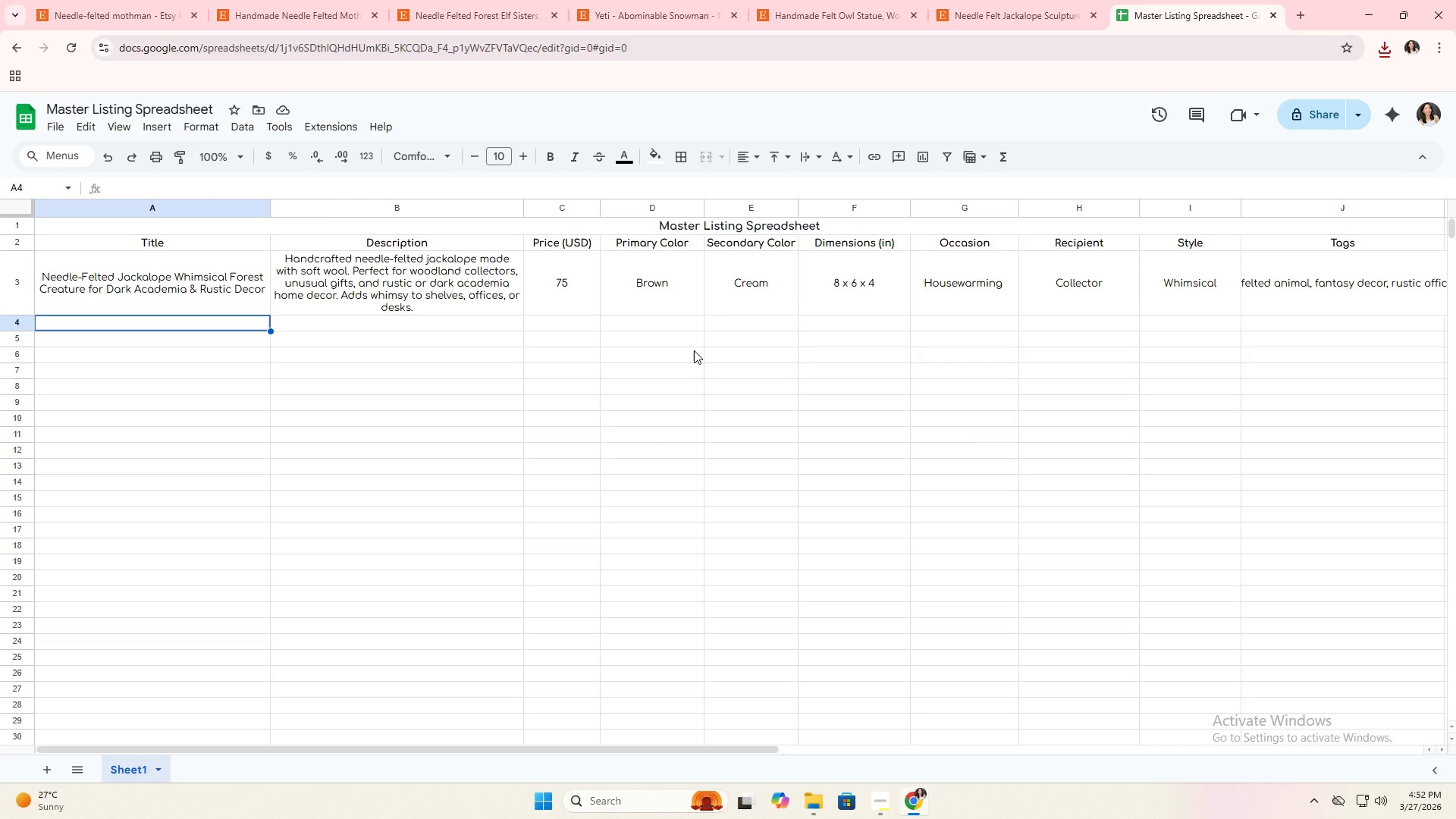 
wait(7.39)
 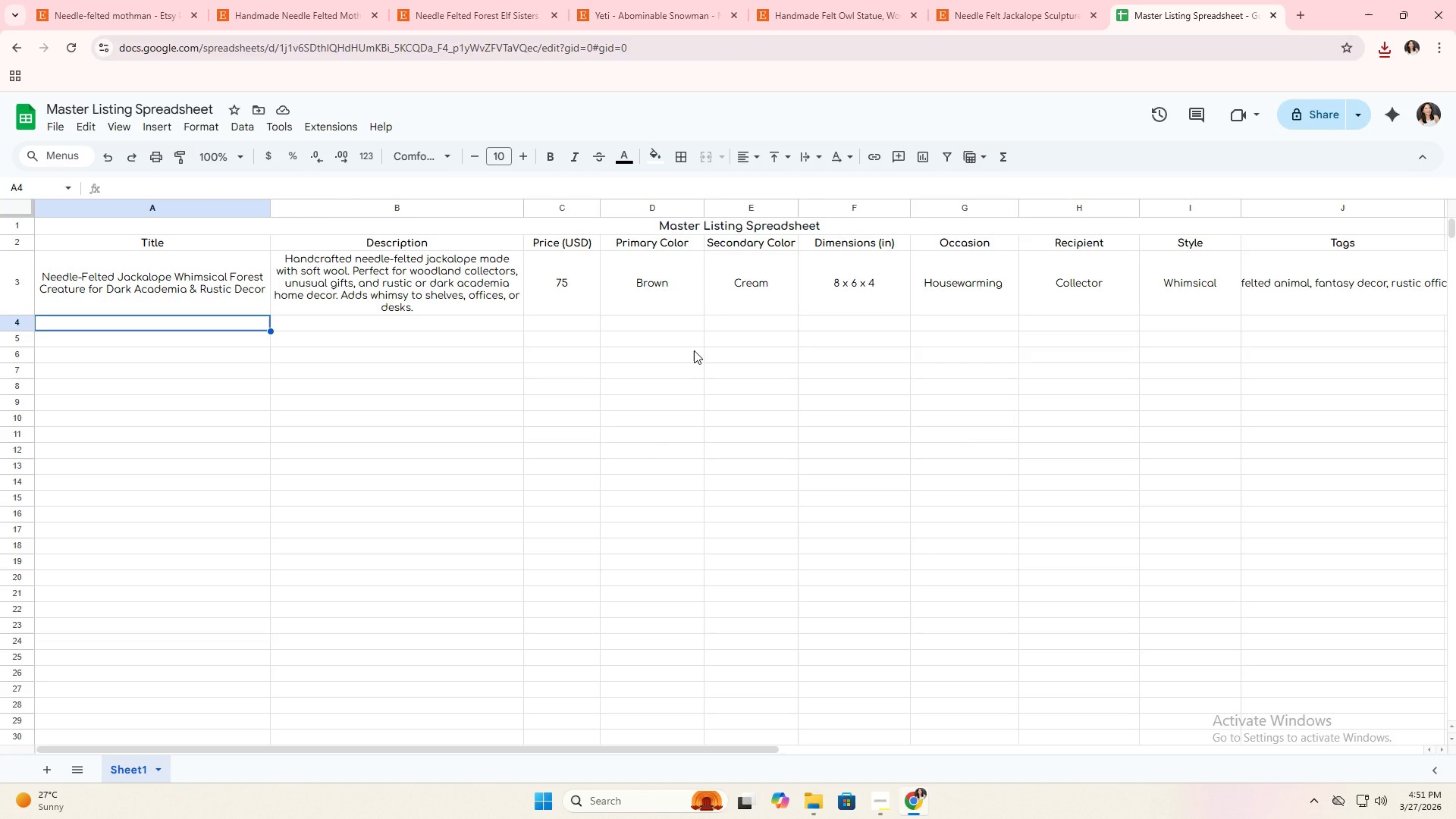 
hold_key(key=AltLeft, duration=1.51)
 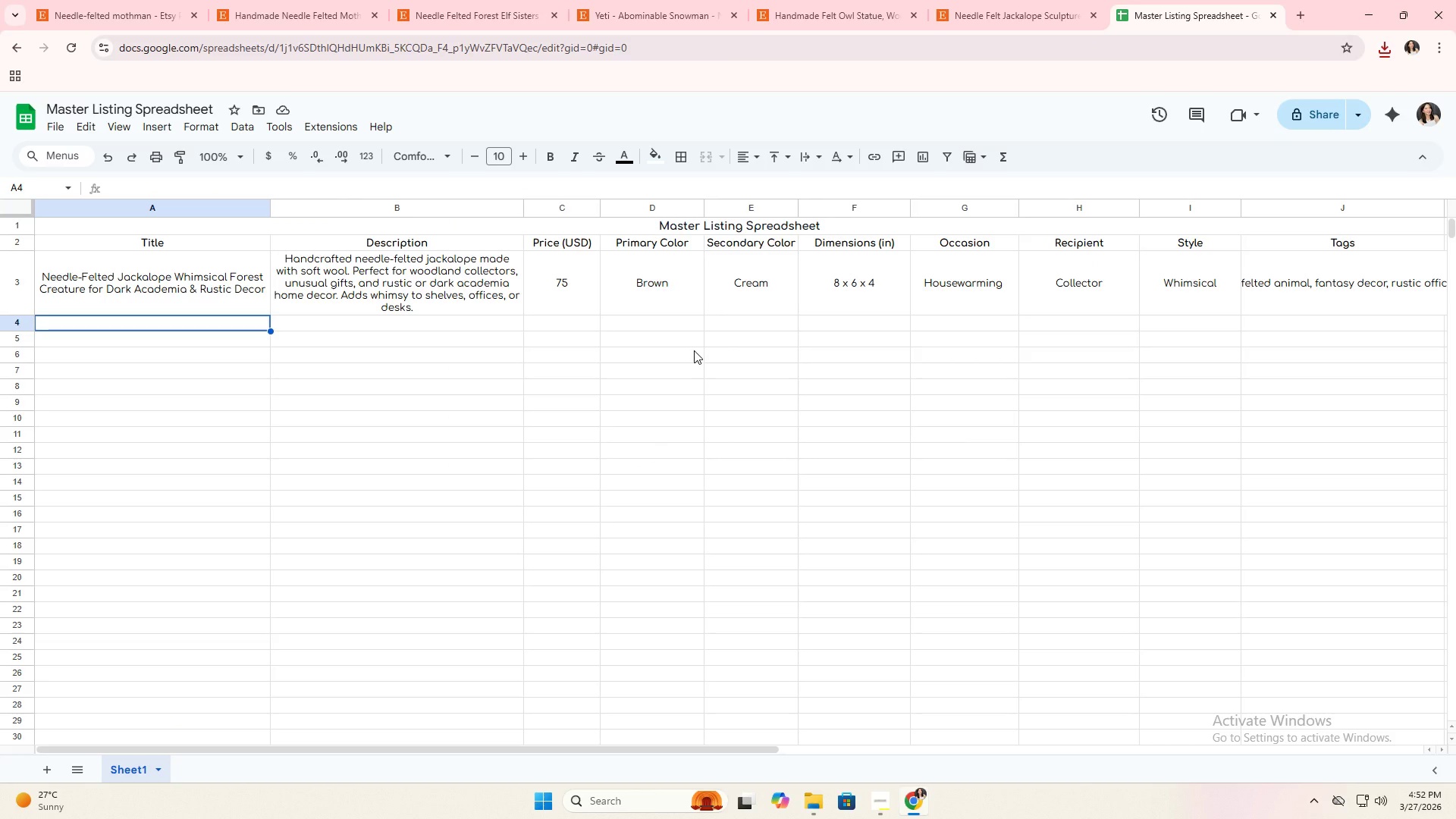 
hold_key(key=AltLeft, duration=1.5)
 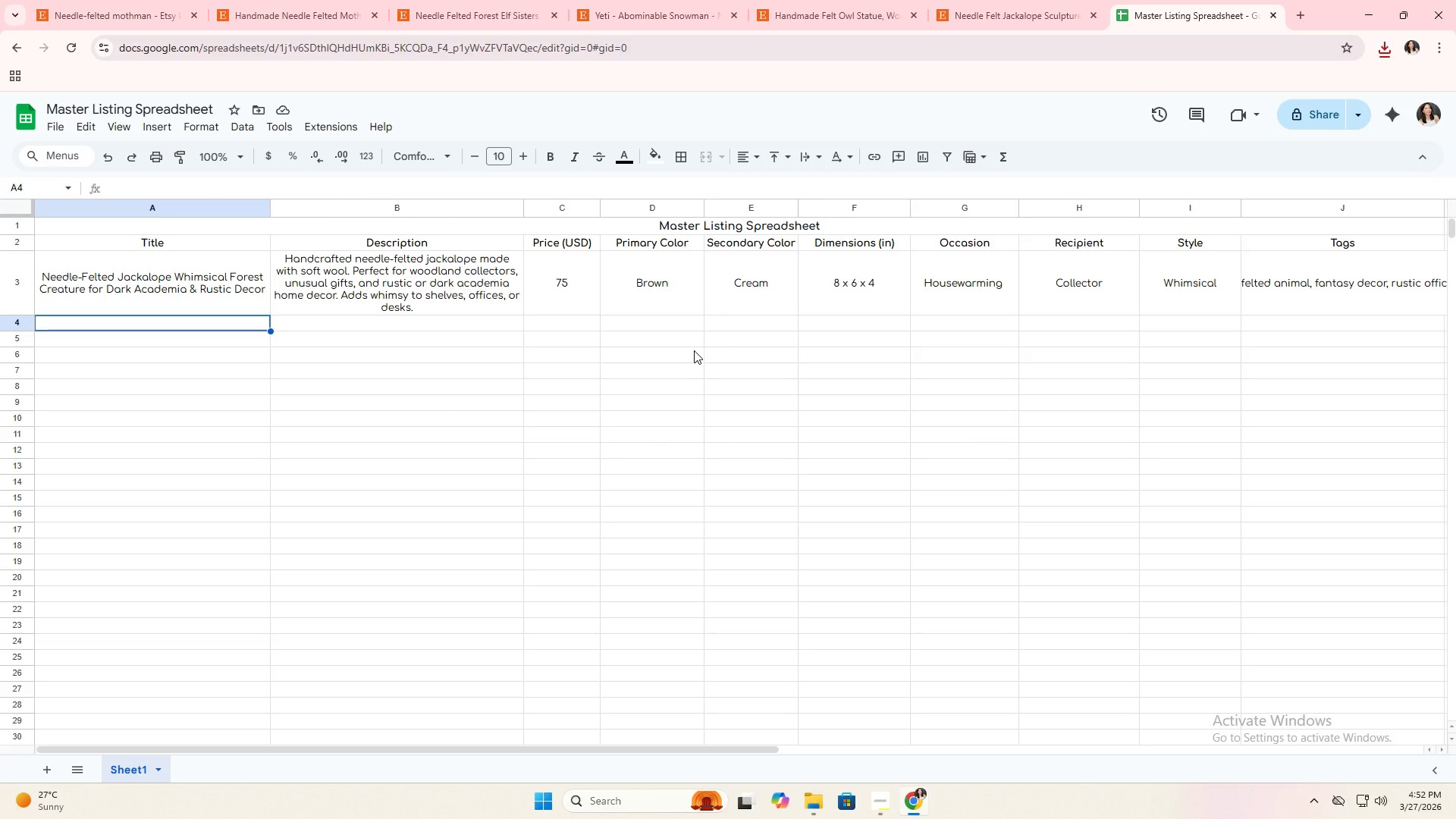 
hold_key(key=AltLeft, duration=1.52)
 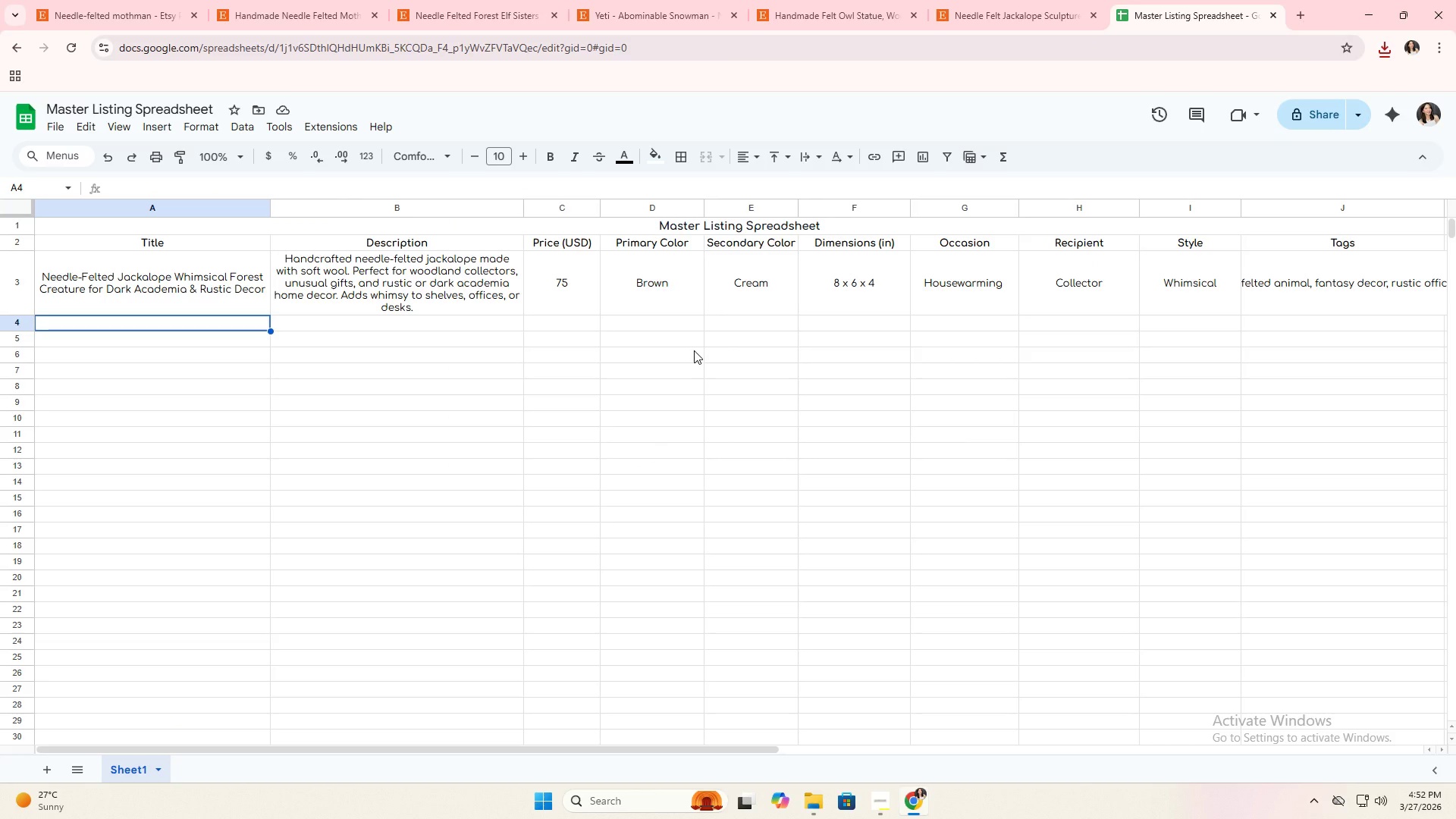 
hold_key(key=AltLeft, duration=0.39)
 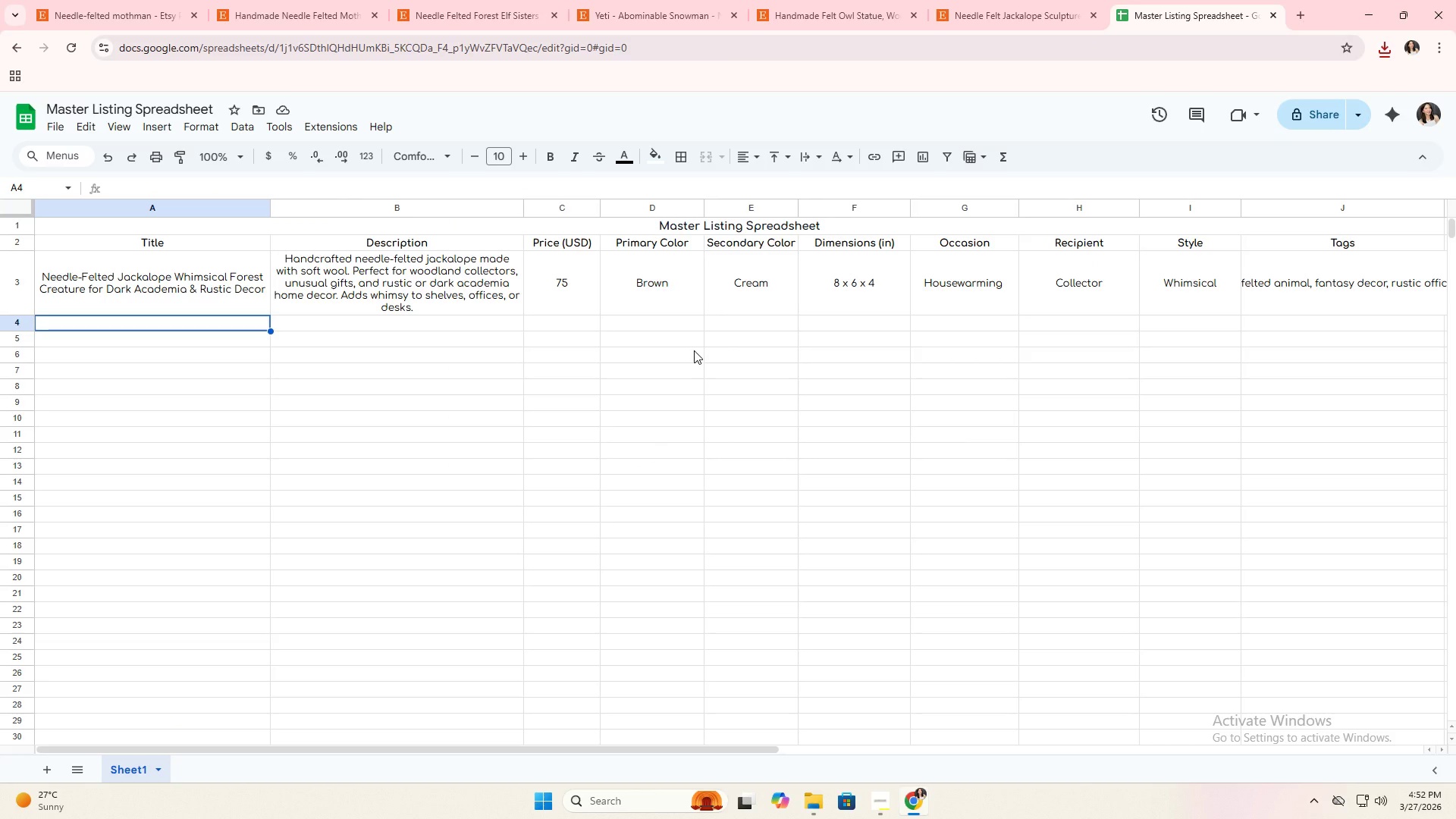 
key(Alt+AltLeft)
 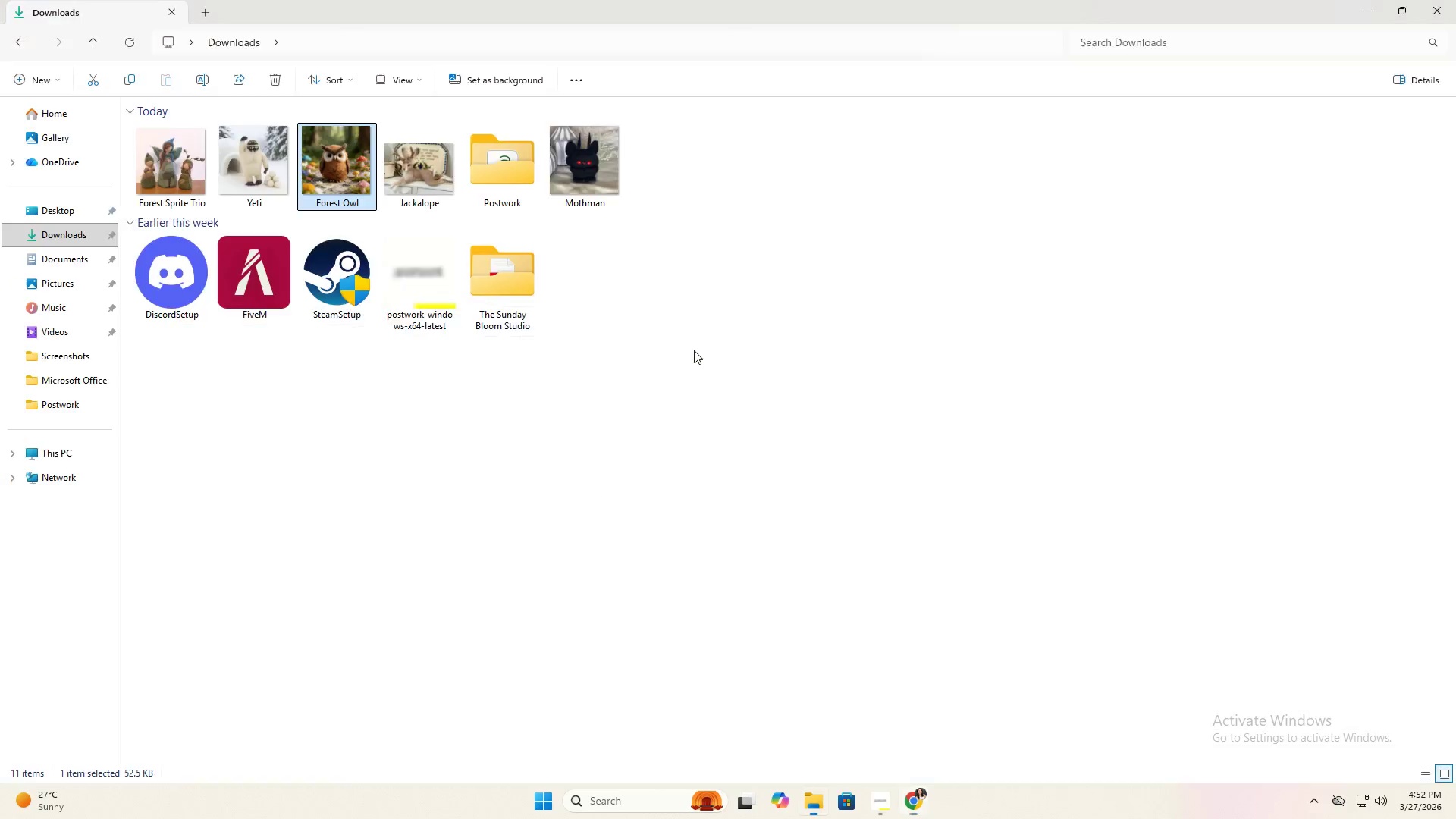 
key(Alt+Tab)
 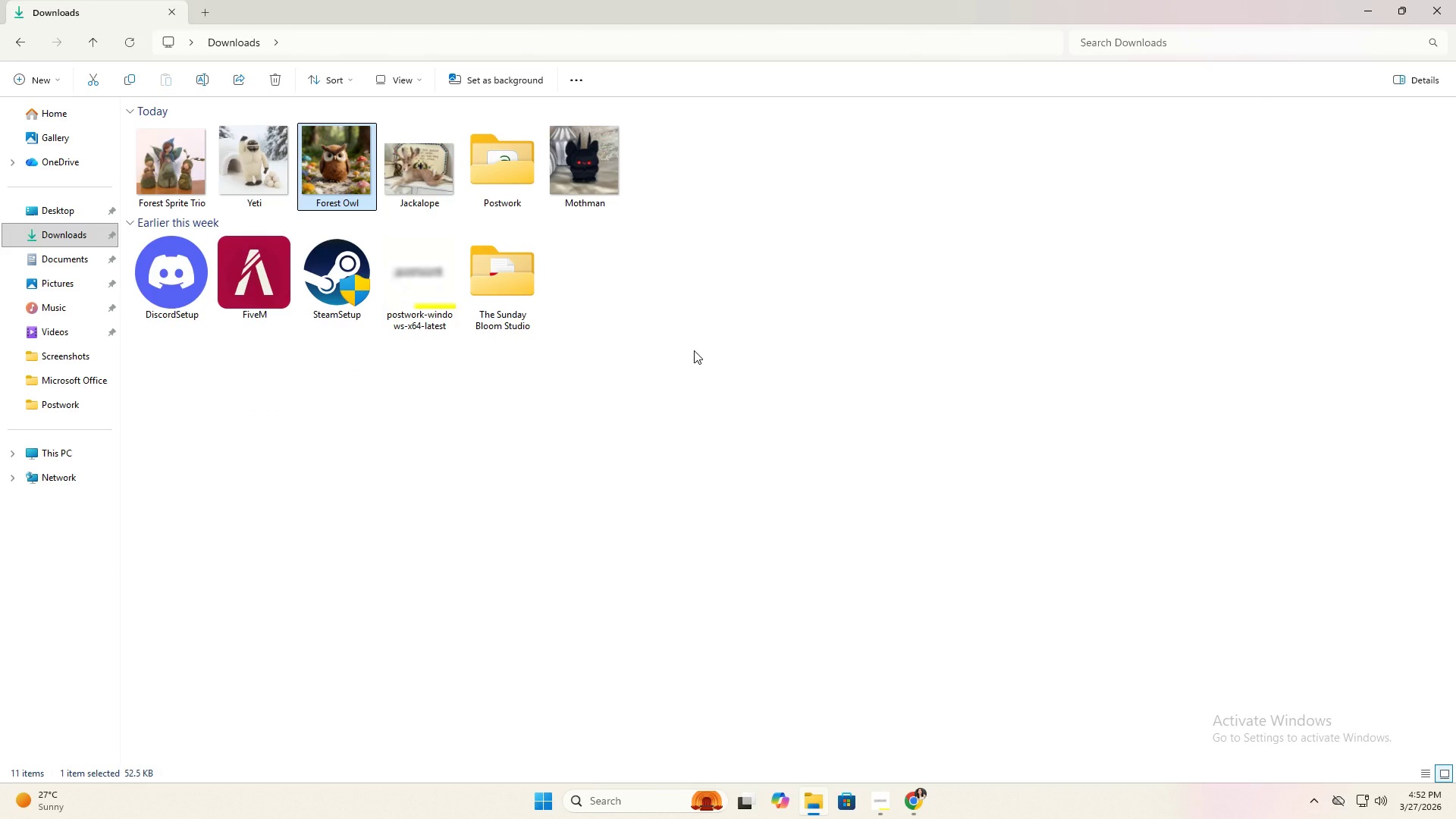 
wait(5.31)
 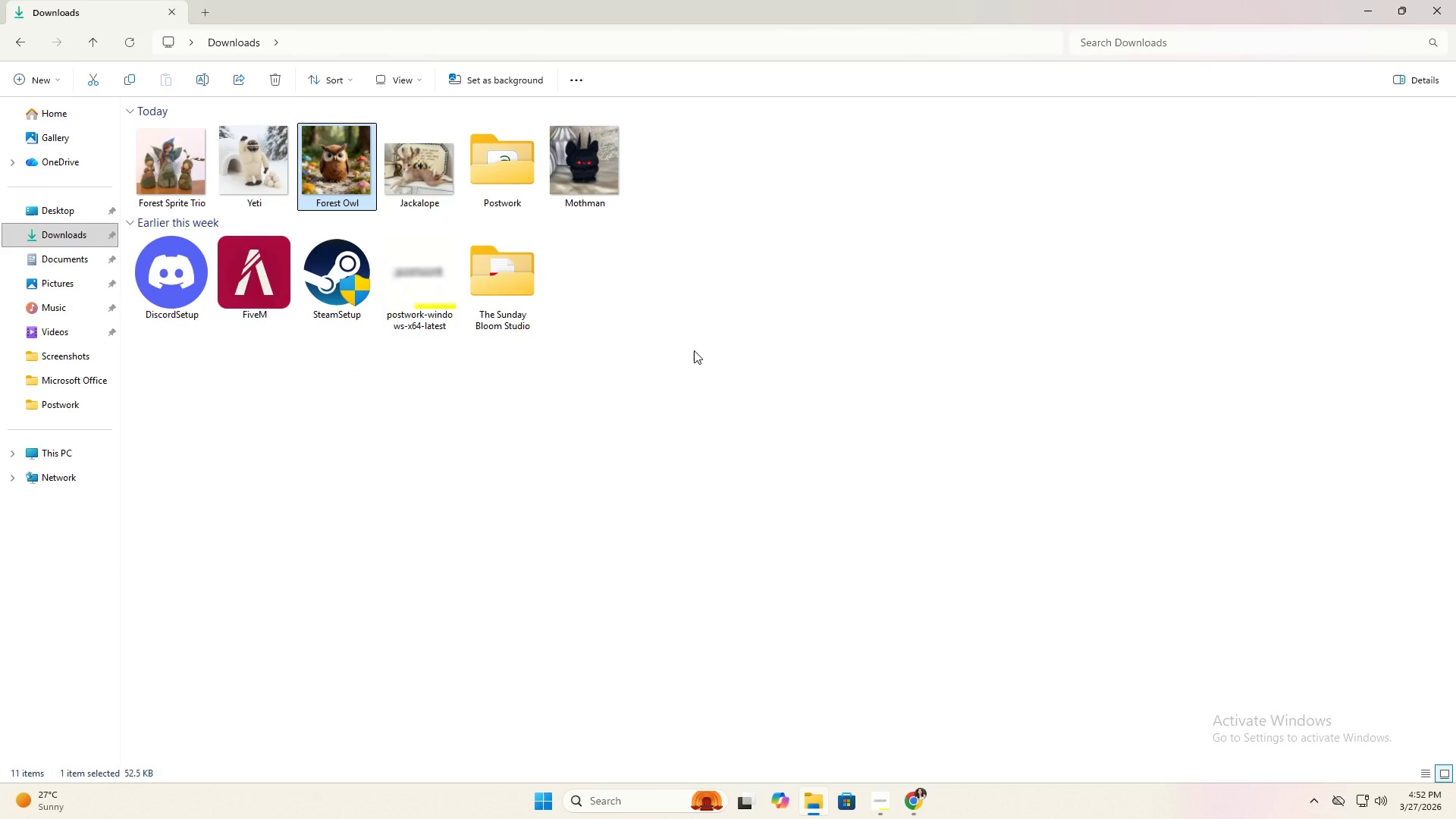 
key(Alt+AltLeft)
 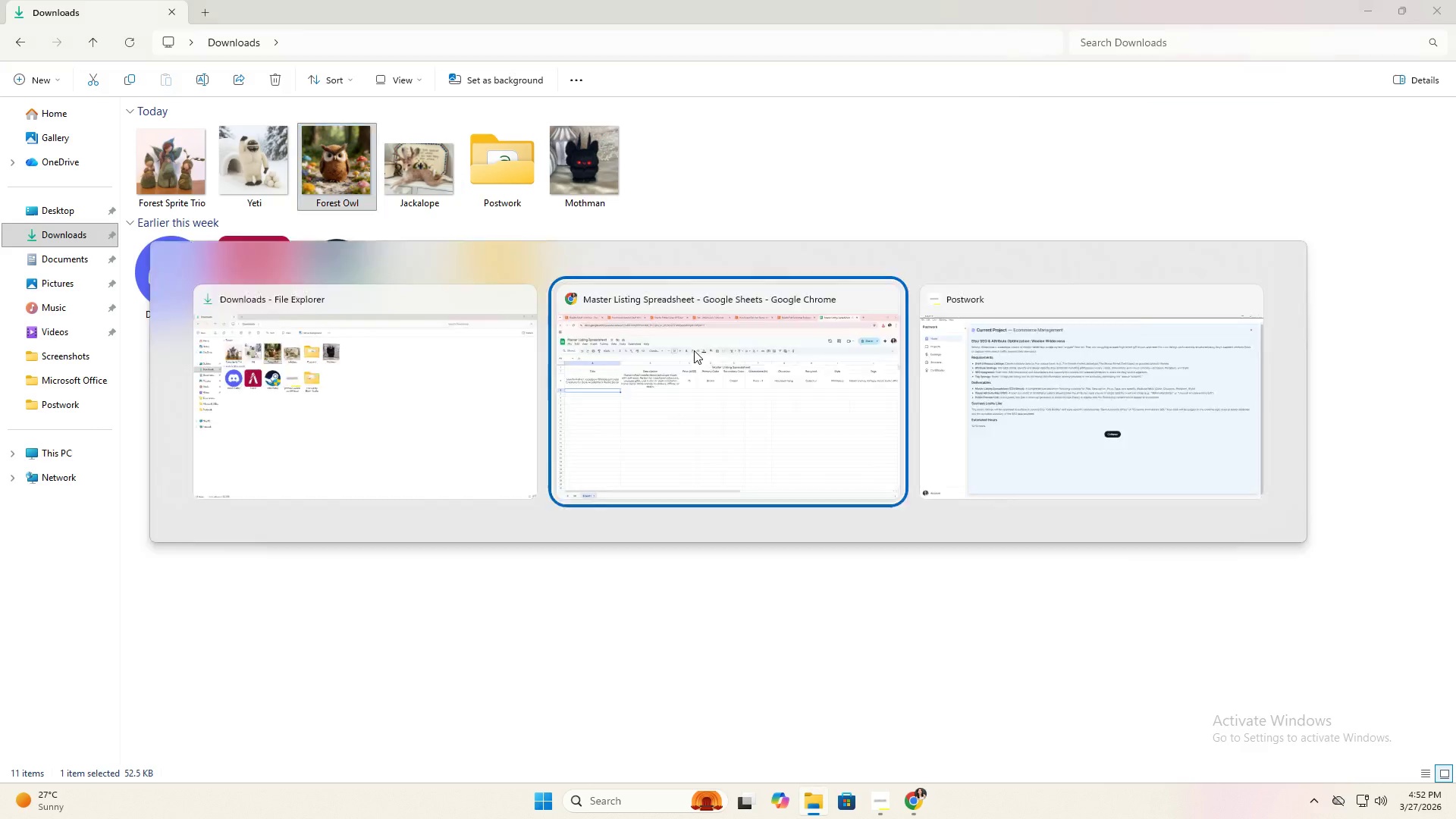 
key(Alt+Tab)
 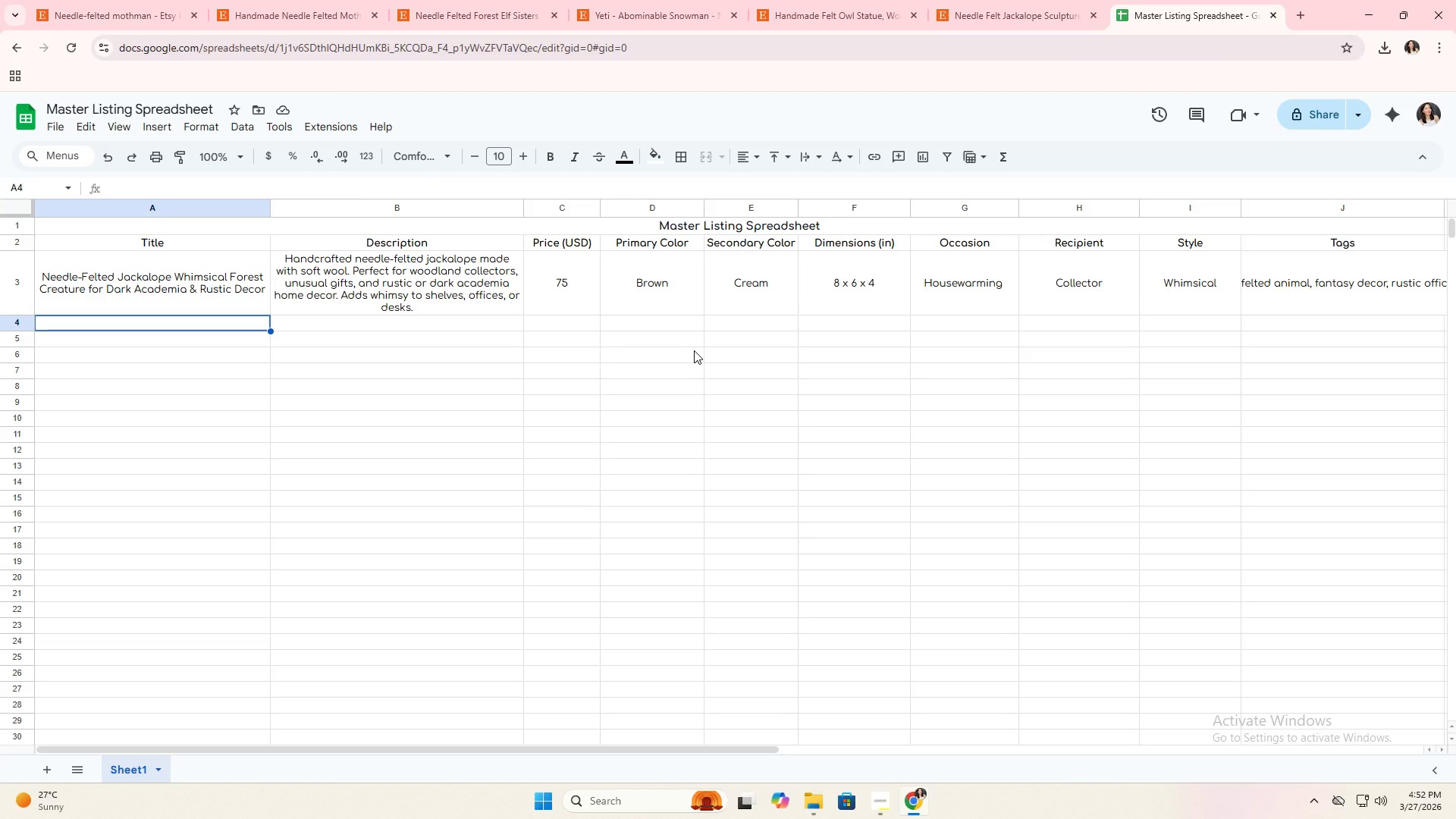 
wait(13.11)
 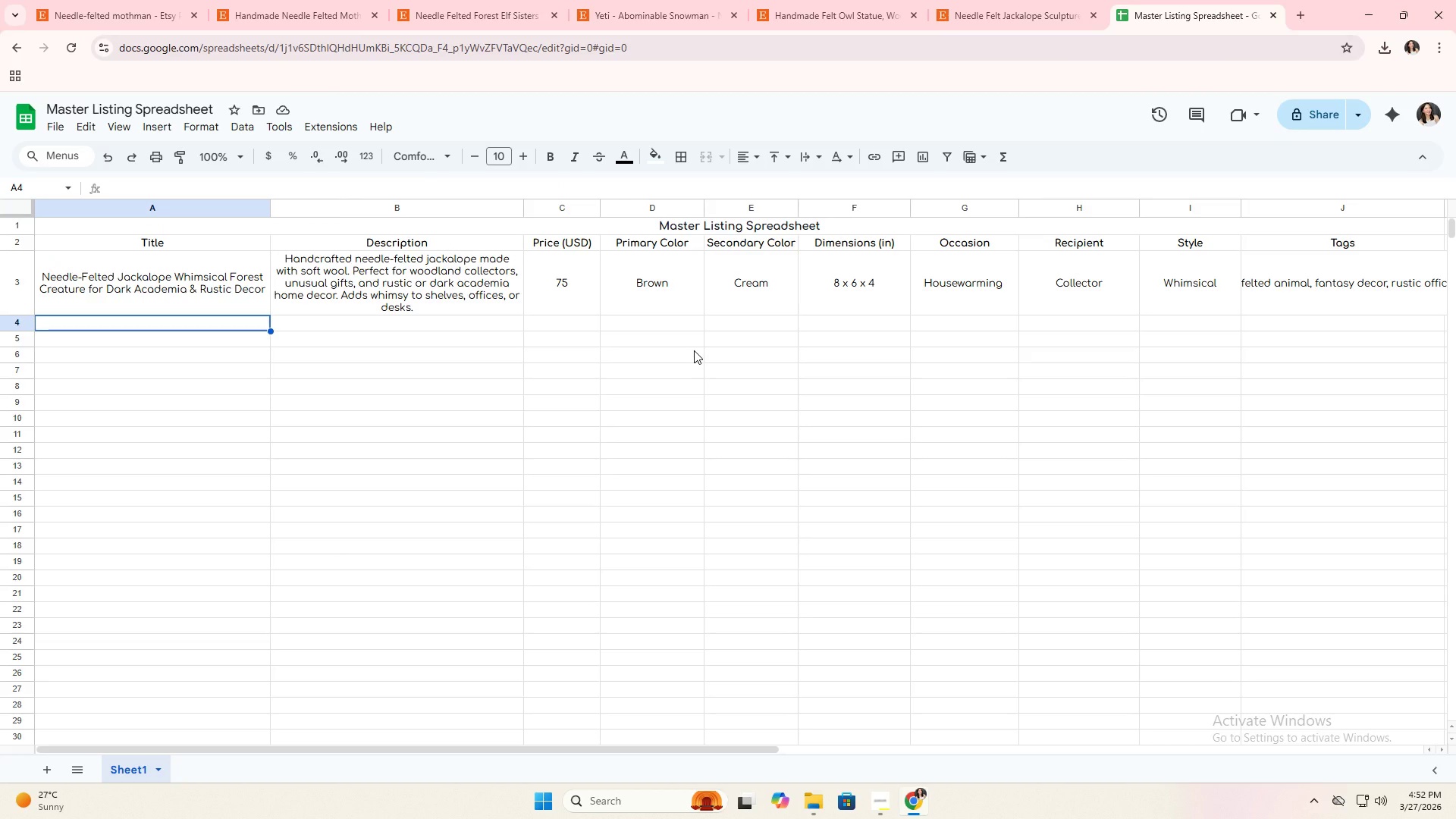 
key(Alt+AltLeft)
 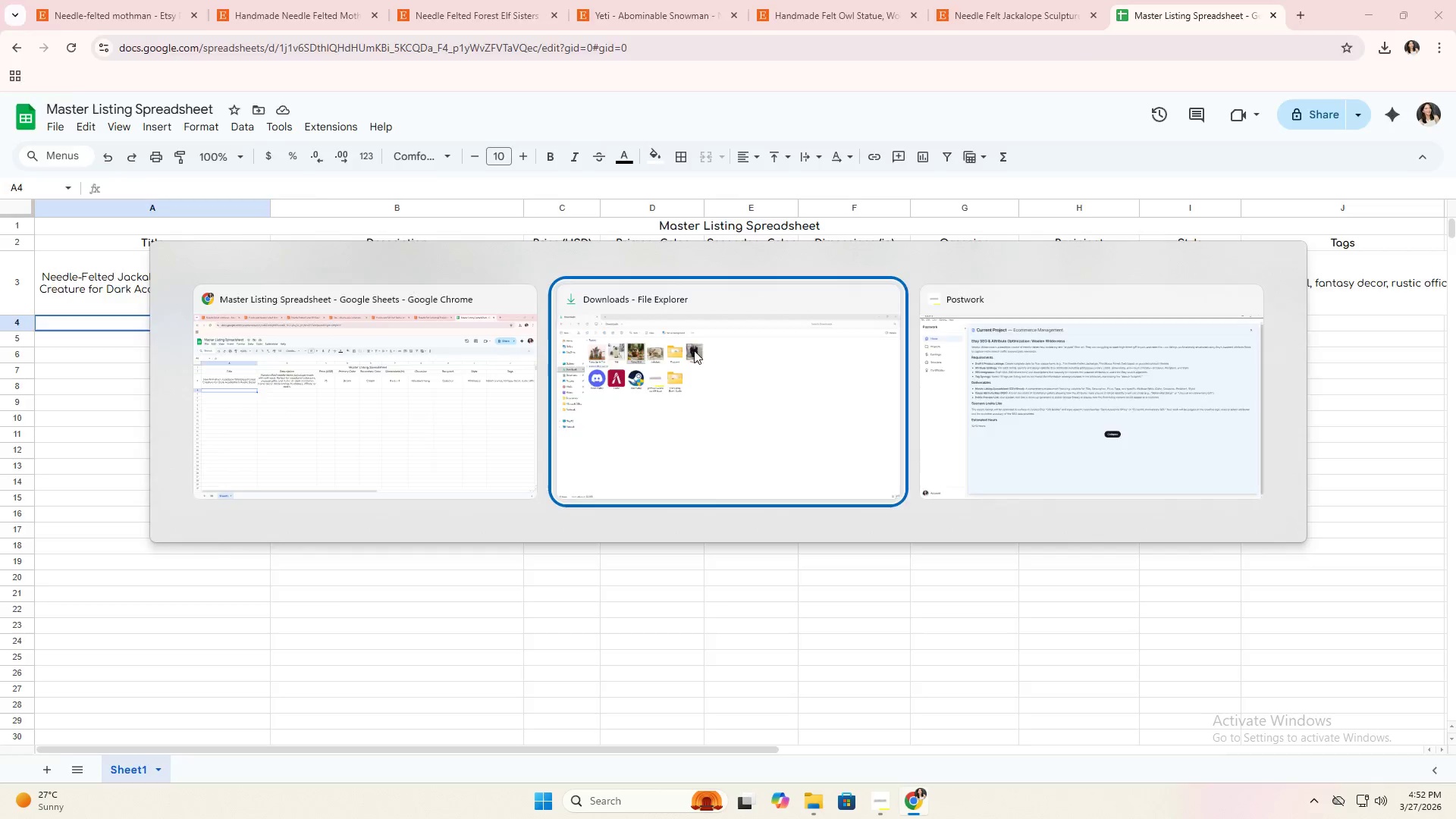 
key(Alt+Tab)
 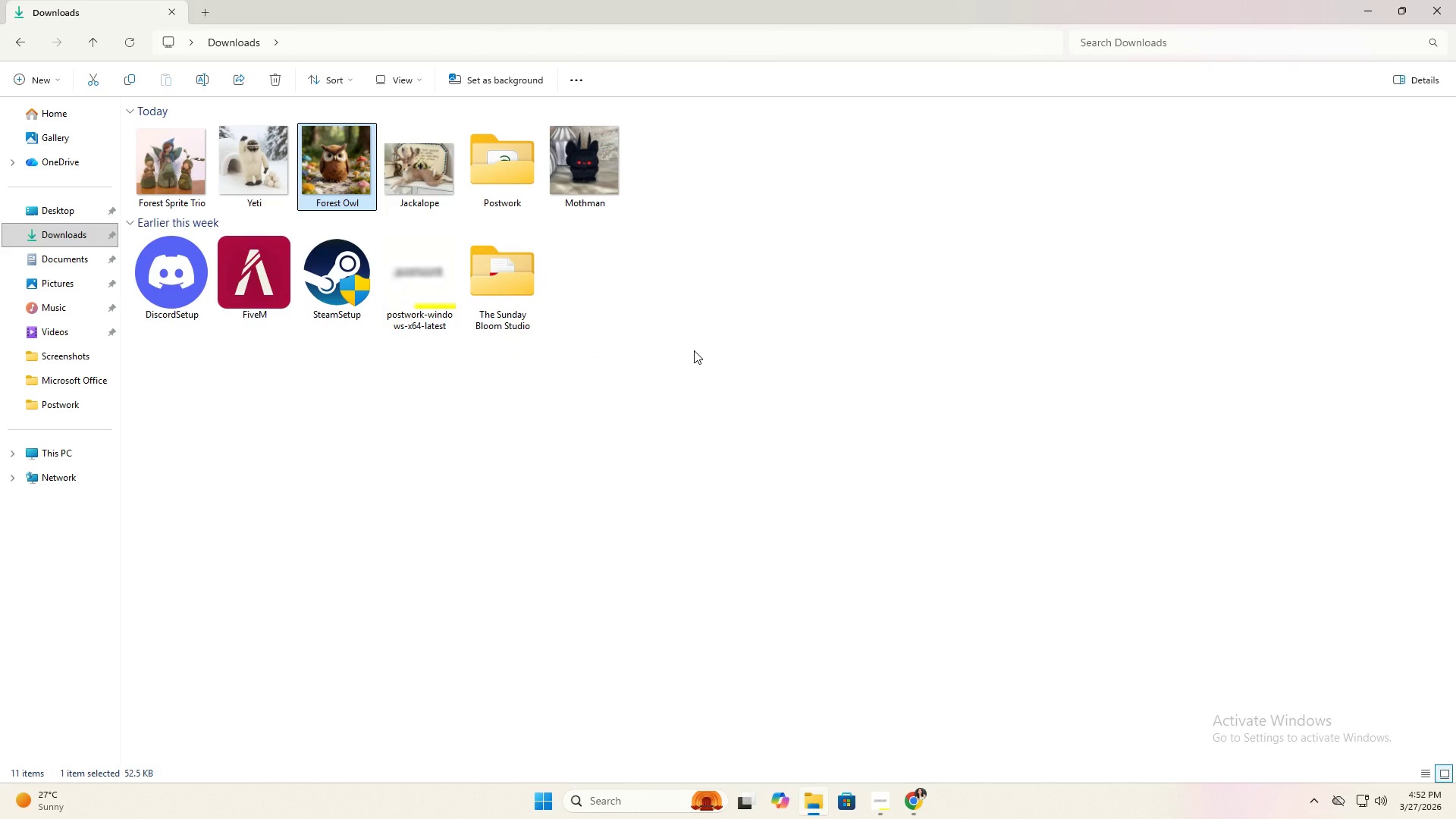 
key(Alt+AltLeft)
 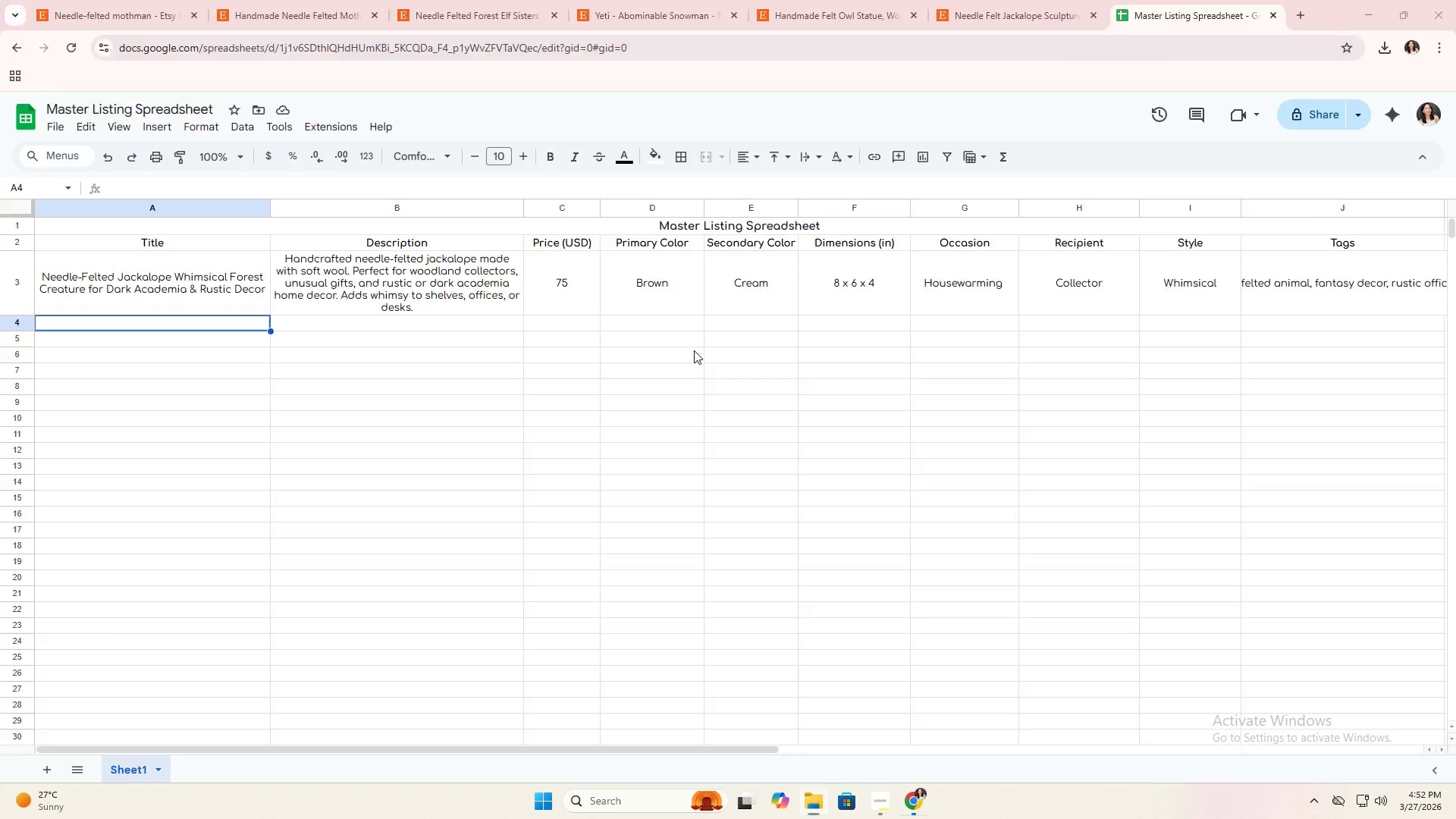 
key(Alt+Tab)
 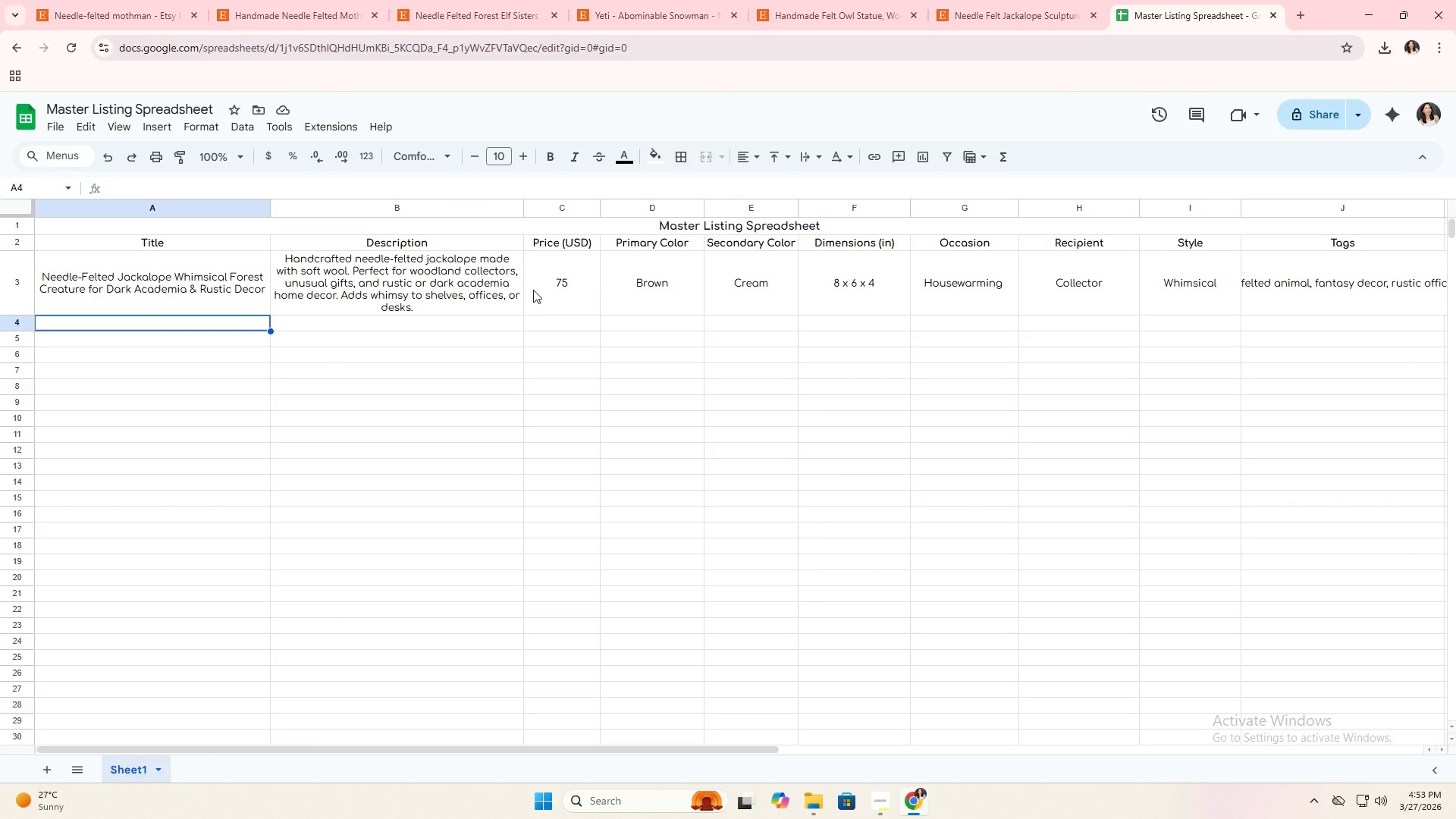 
wait(47.44)
 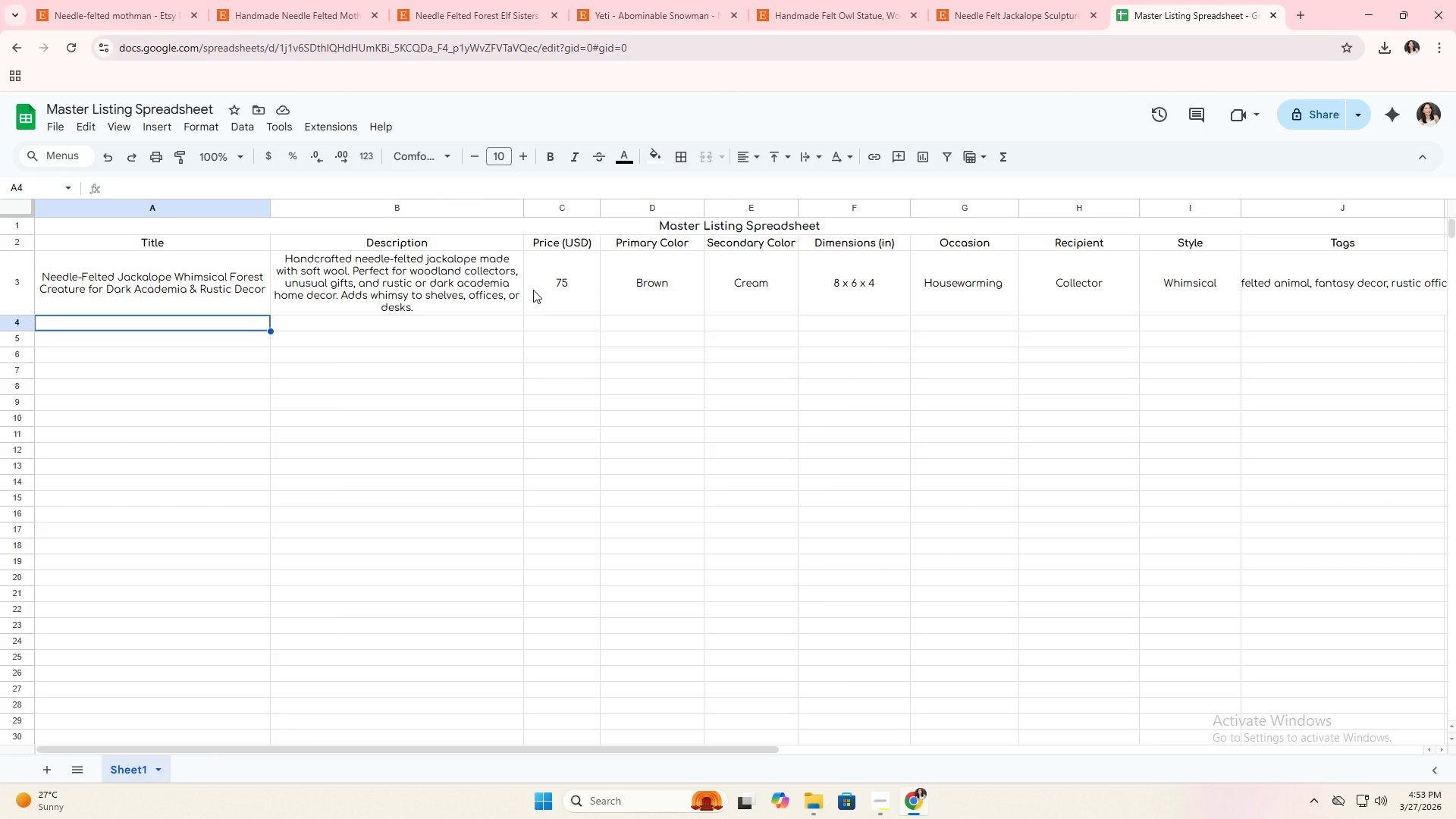 
type(Mossy Forest Owl - )
key(Backspace)
key(Backspace)
 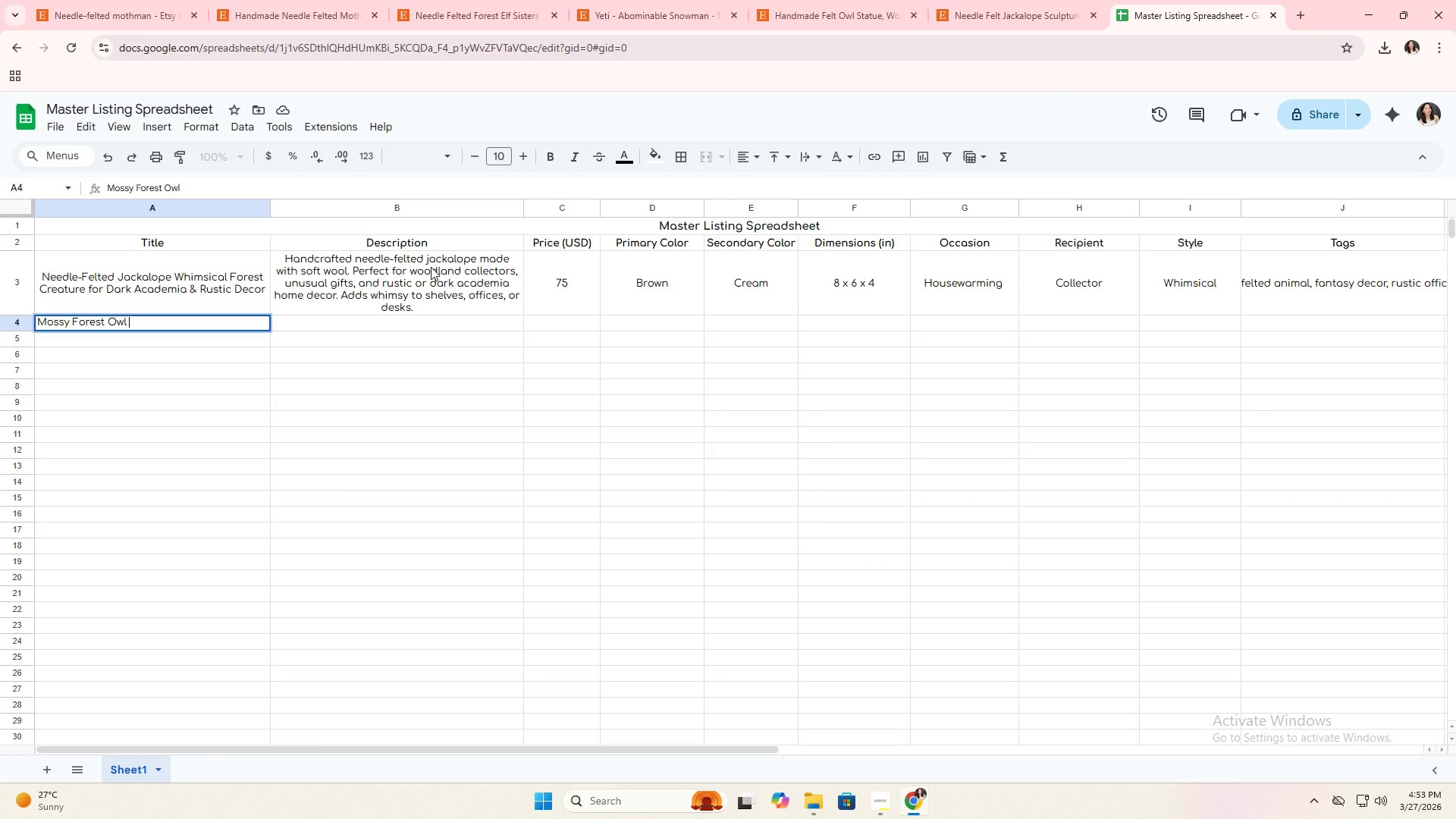 
wait(8.72)
 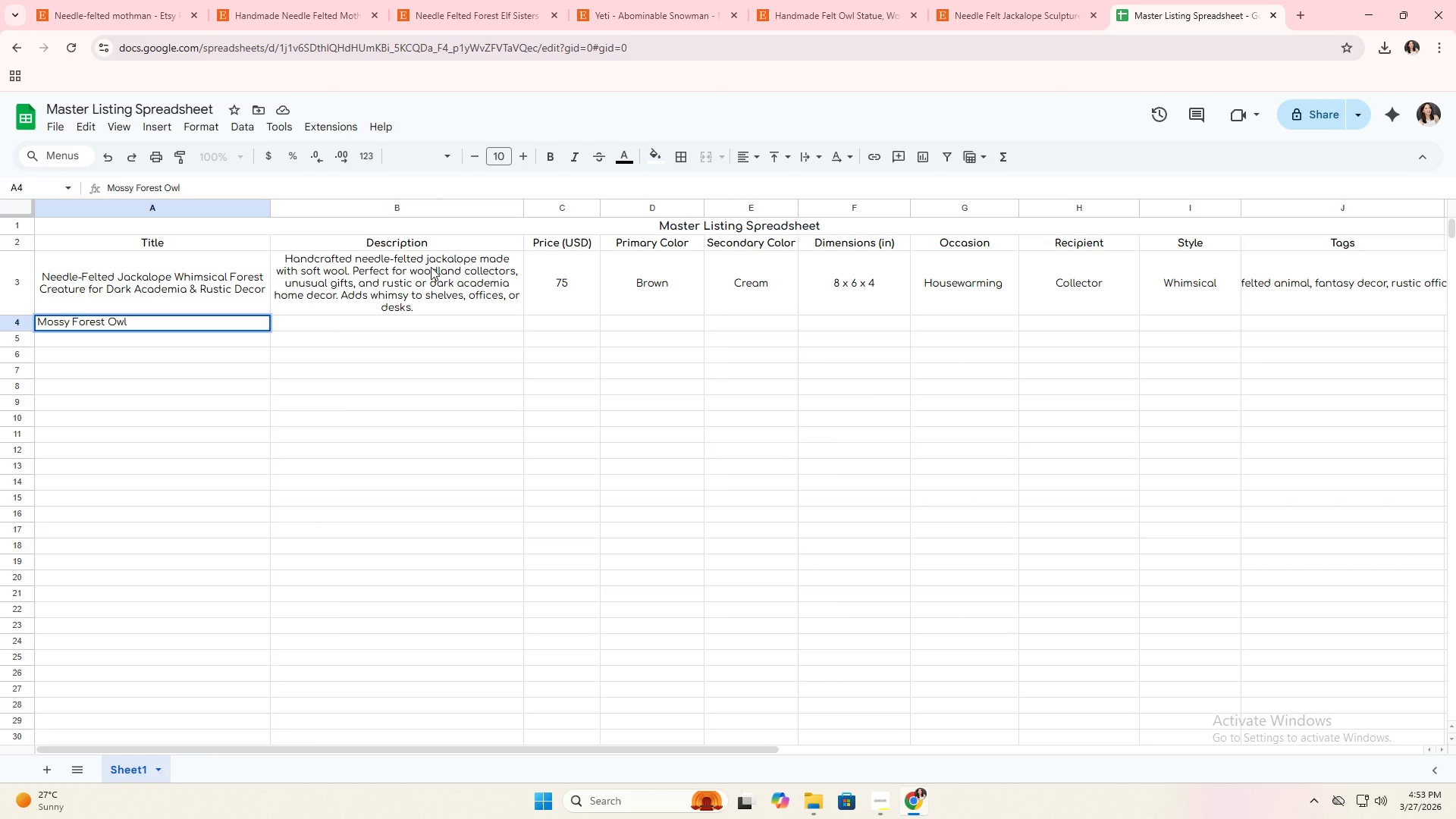 
type(Needle-Fek)
key(Backspace)
type(lted Fantasy V)
key(Backspace)
type(Bird for enge)
key(Backspace)
key(Backspace)
type(hanched)
key(Backspace)
key(Backspace)
key(Backspace)
key(Backspace)
key(Backspace)
key(Backspace)
type(c)
key(Backspace)
key(Backspace)
type(chan)
key(Backspace)
type(t)
key(Backspace)
type(nted)
 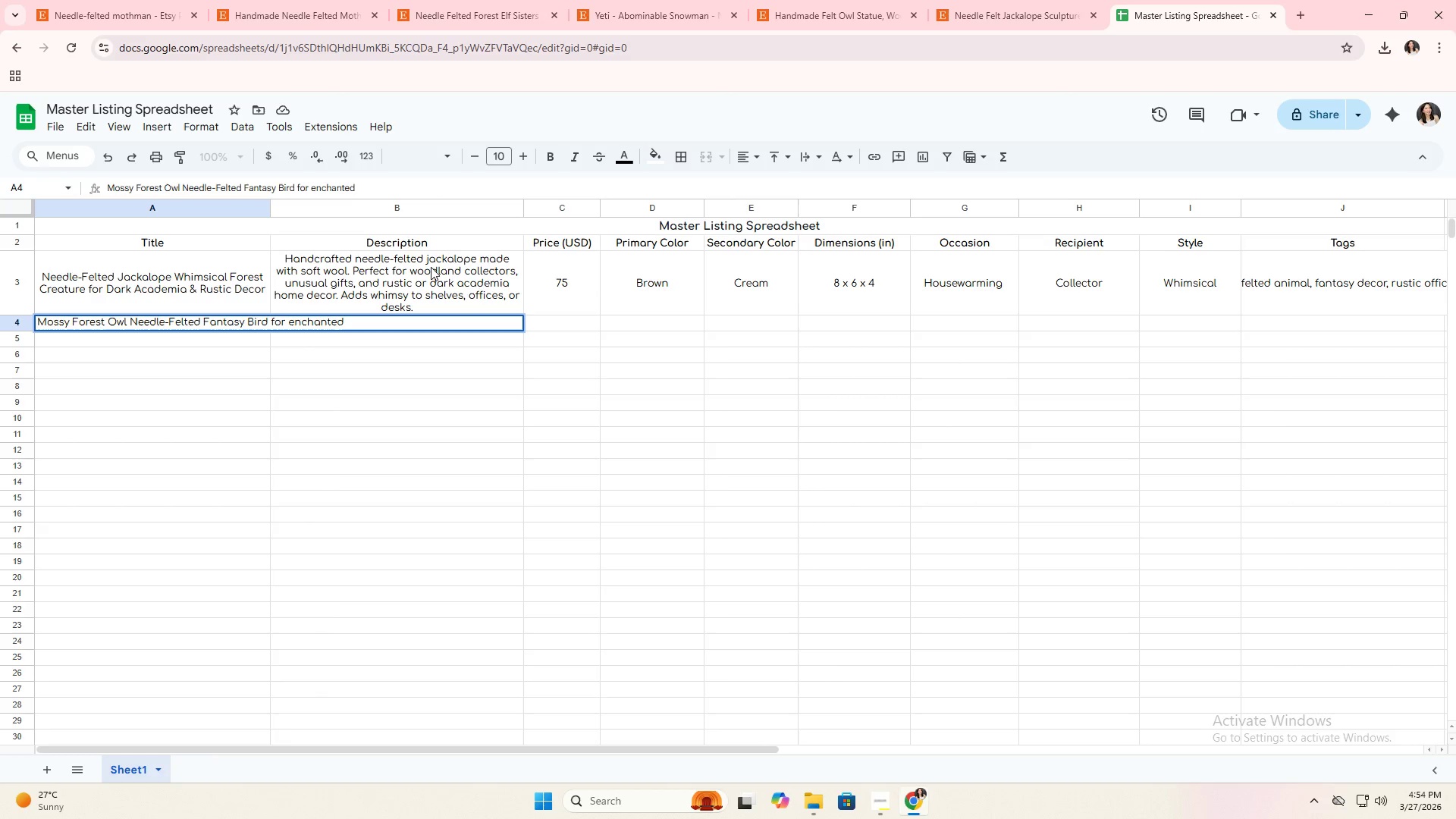 
wait(6.03)
 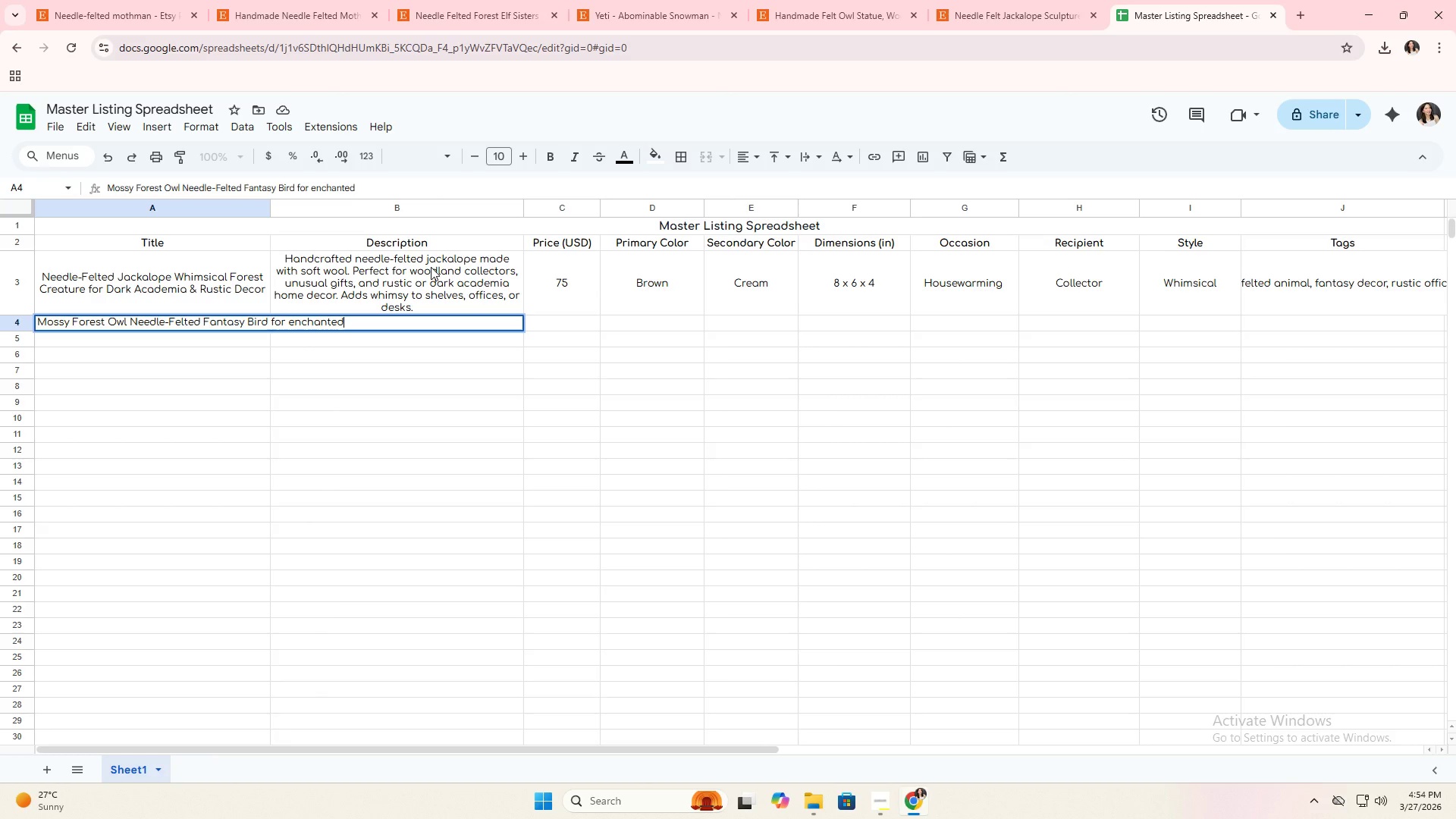 
type( Gifts)
 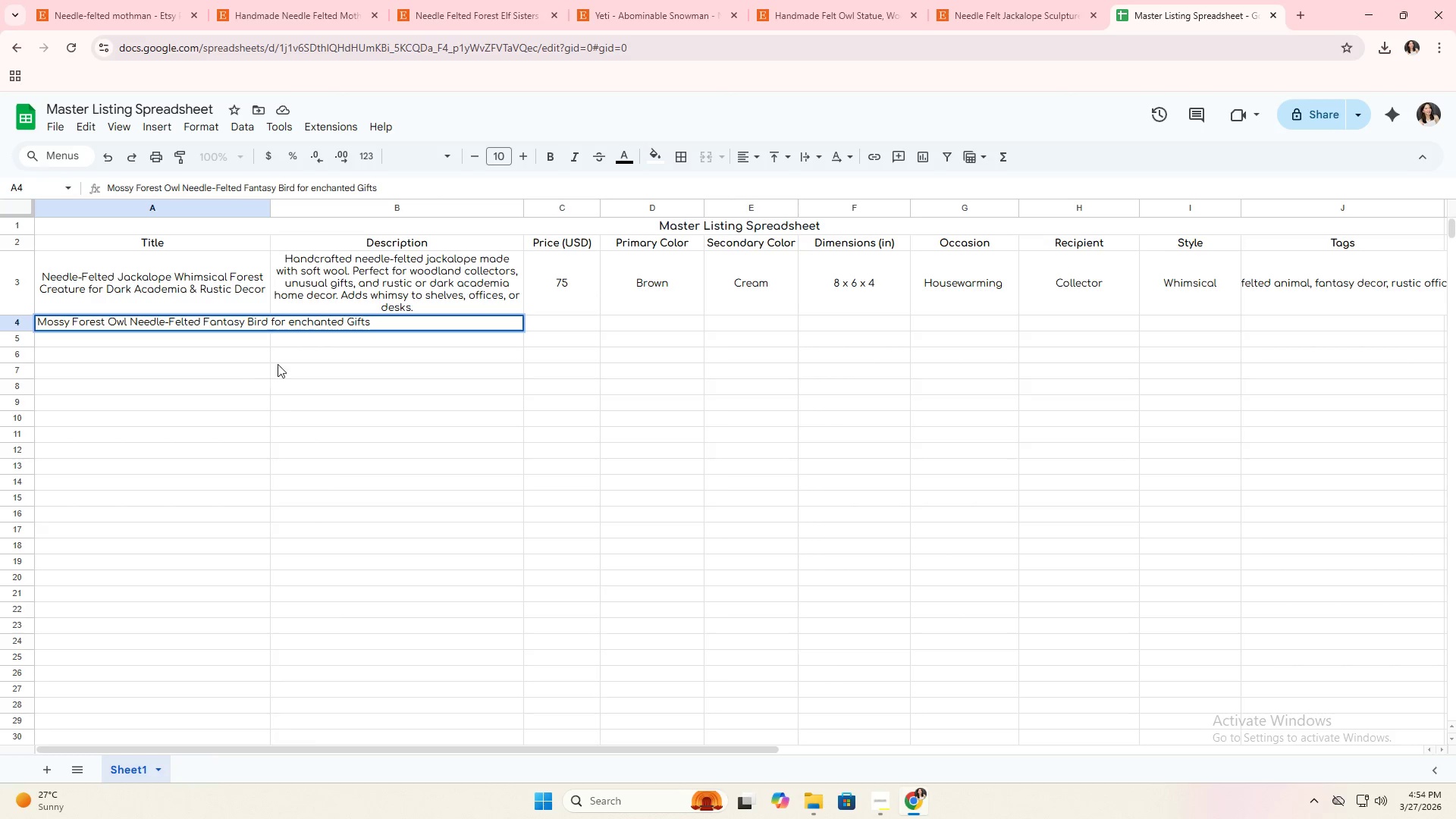 
left_click([293, 325])
 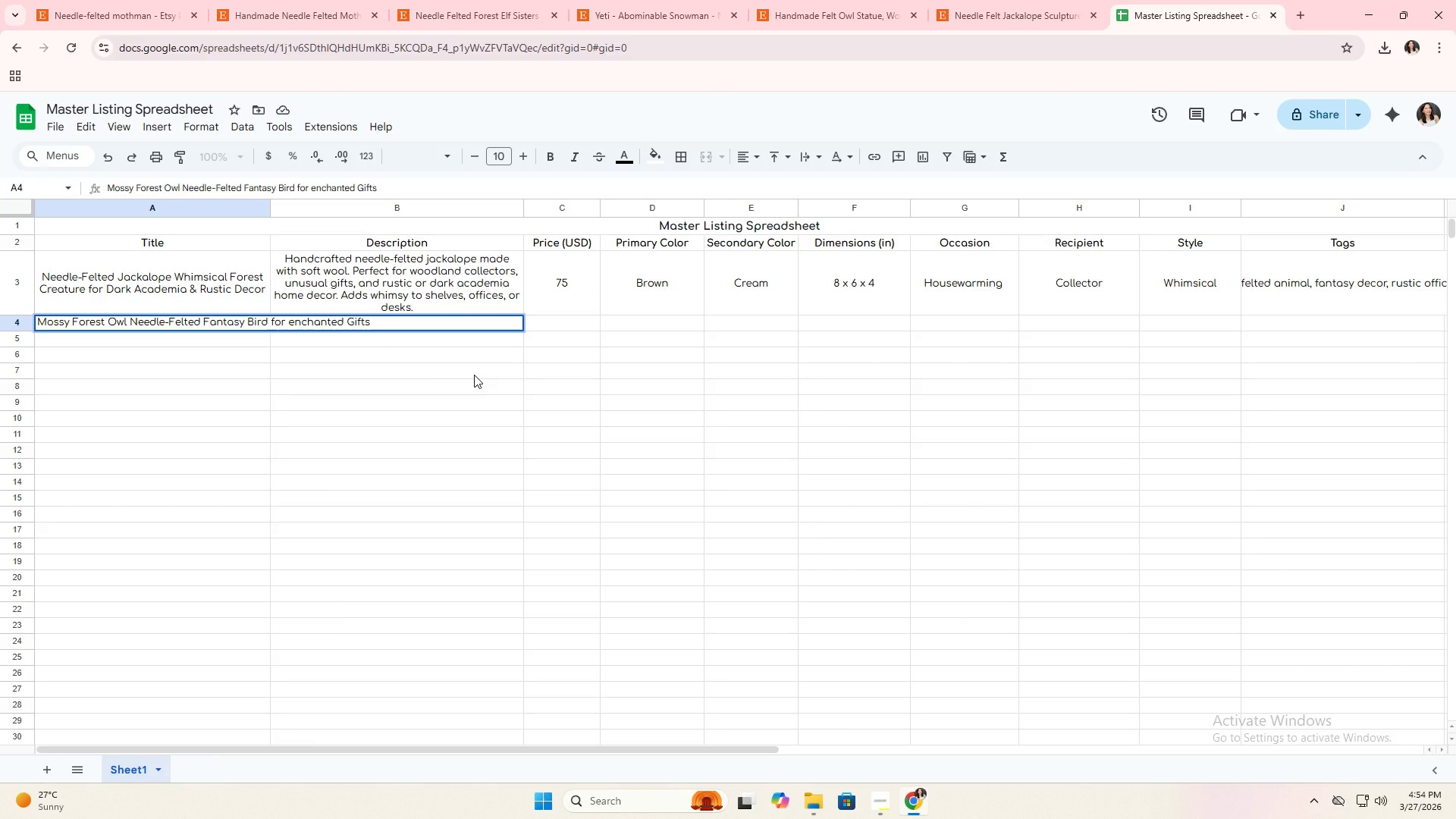 
key(Backspace)
 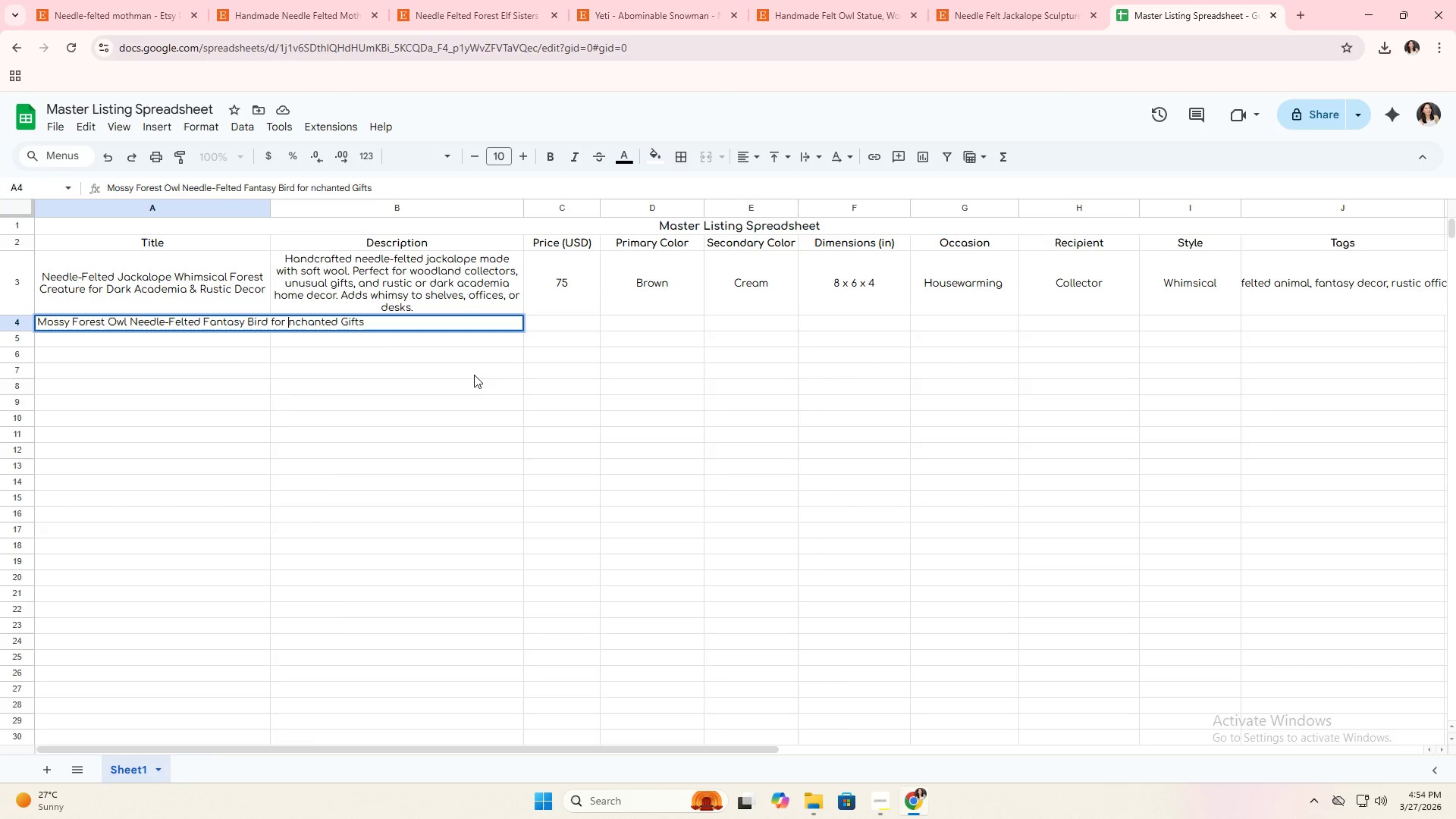 
key(Shift+ShiftLeft)
 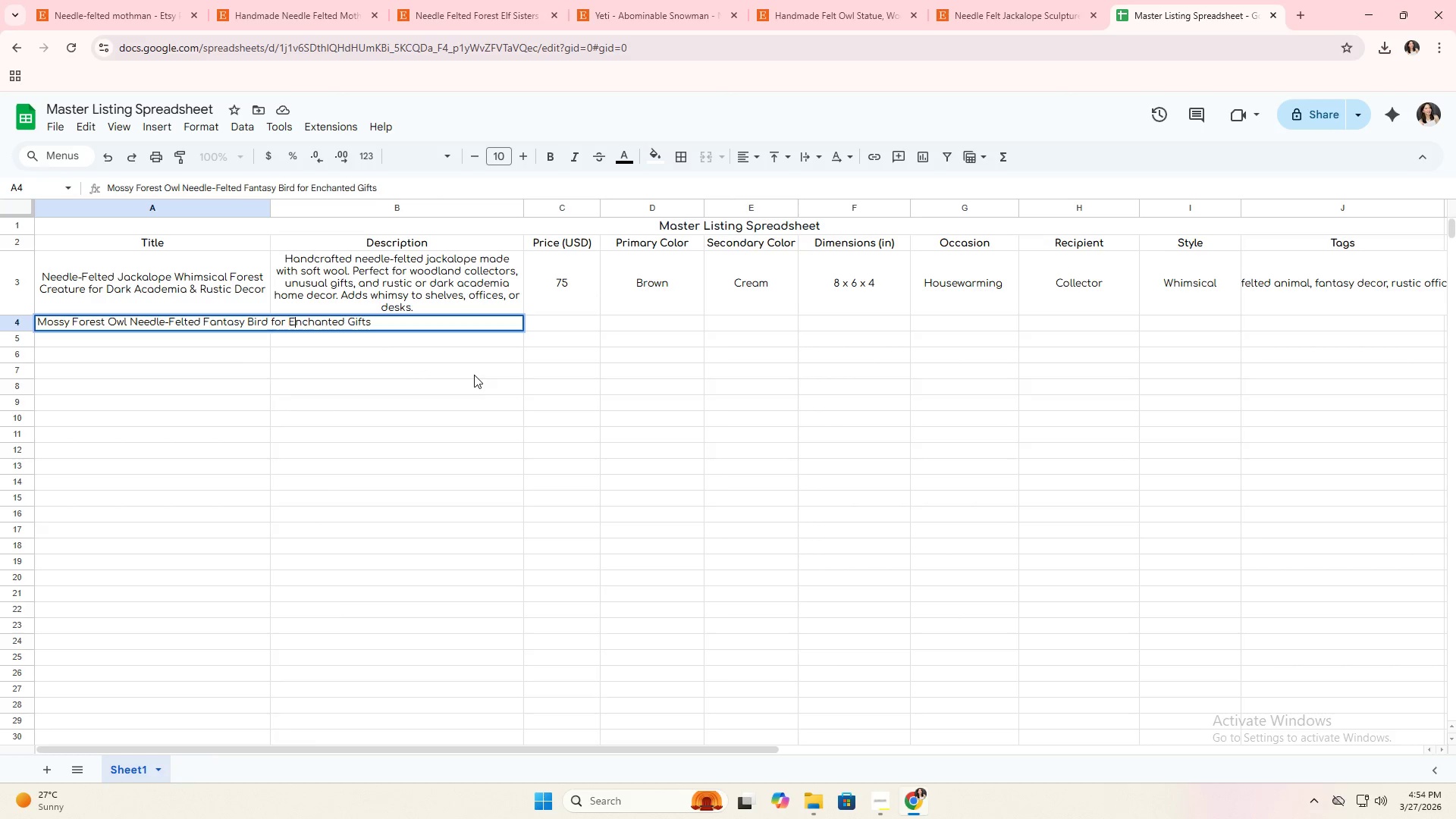 
key(Shift+E)
 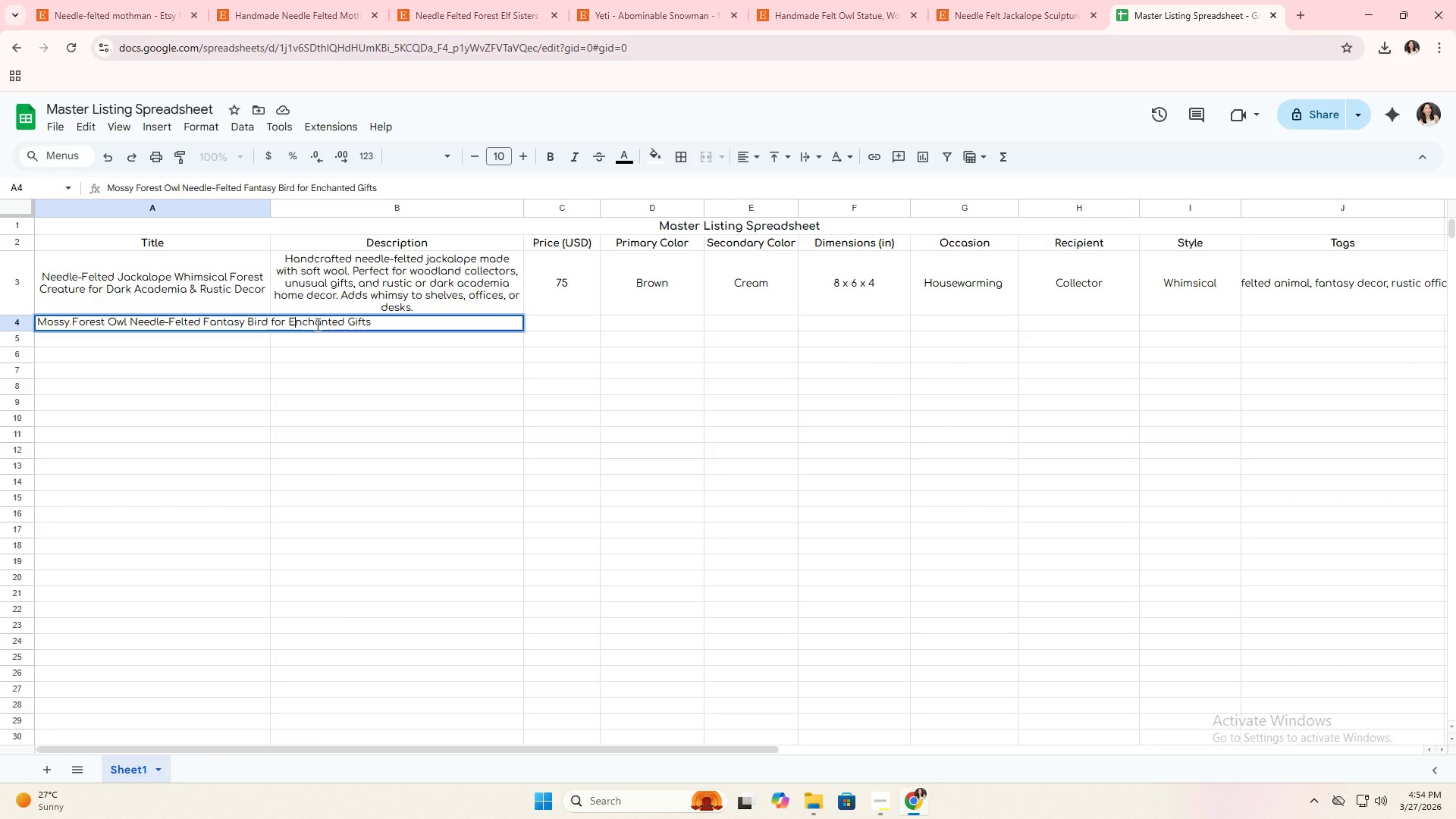 
wait(5.78)
 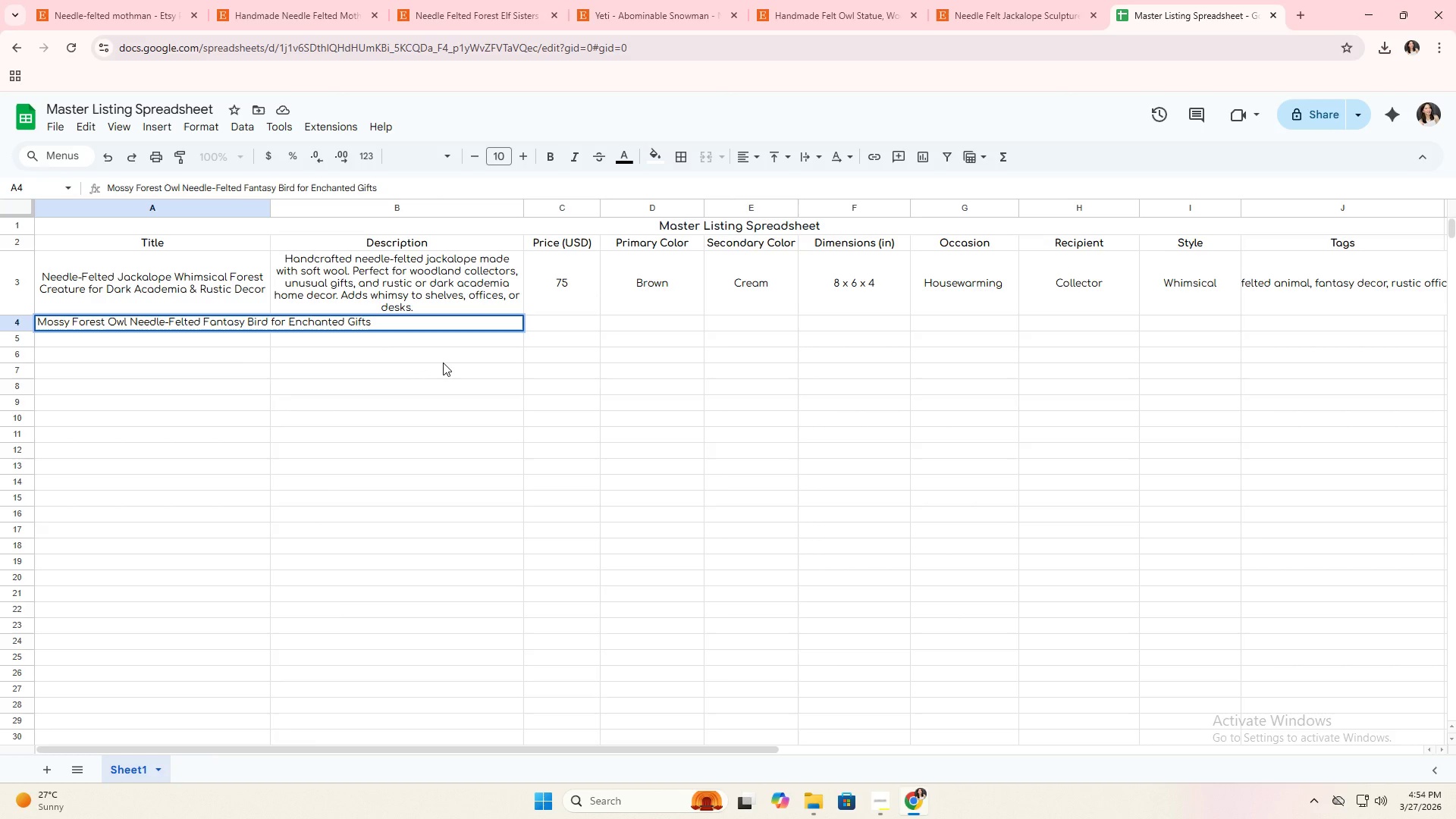 
left_click([315, 336])
 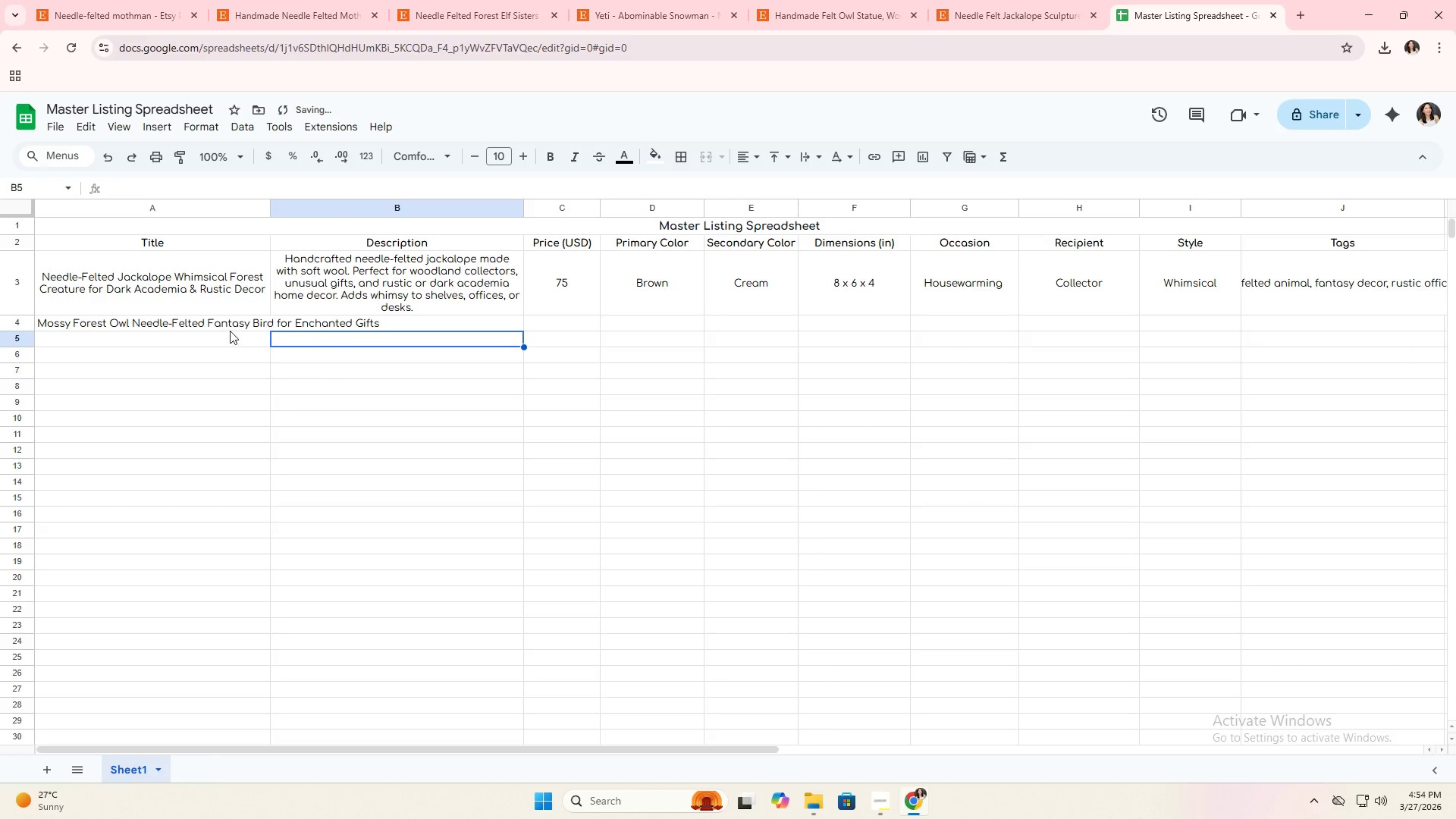 
left_click([225, 331])
 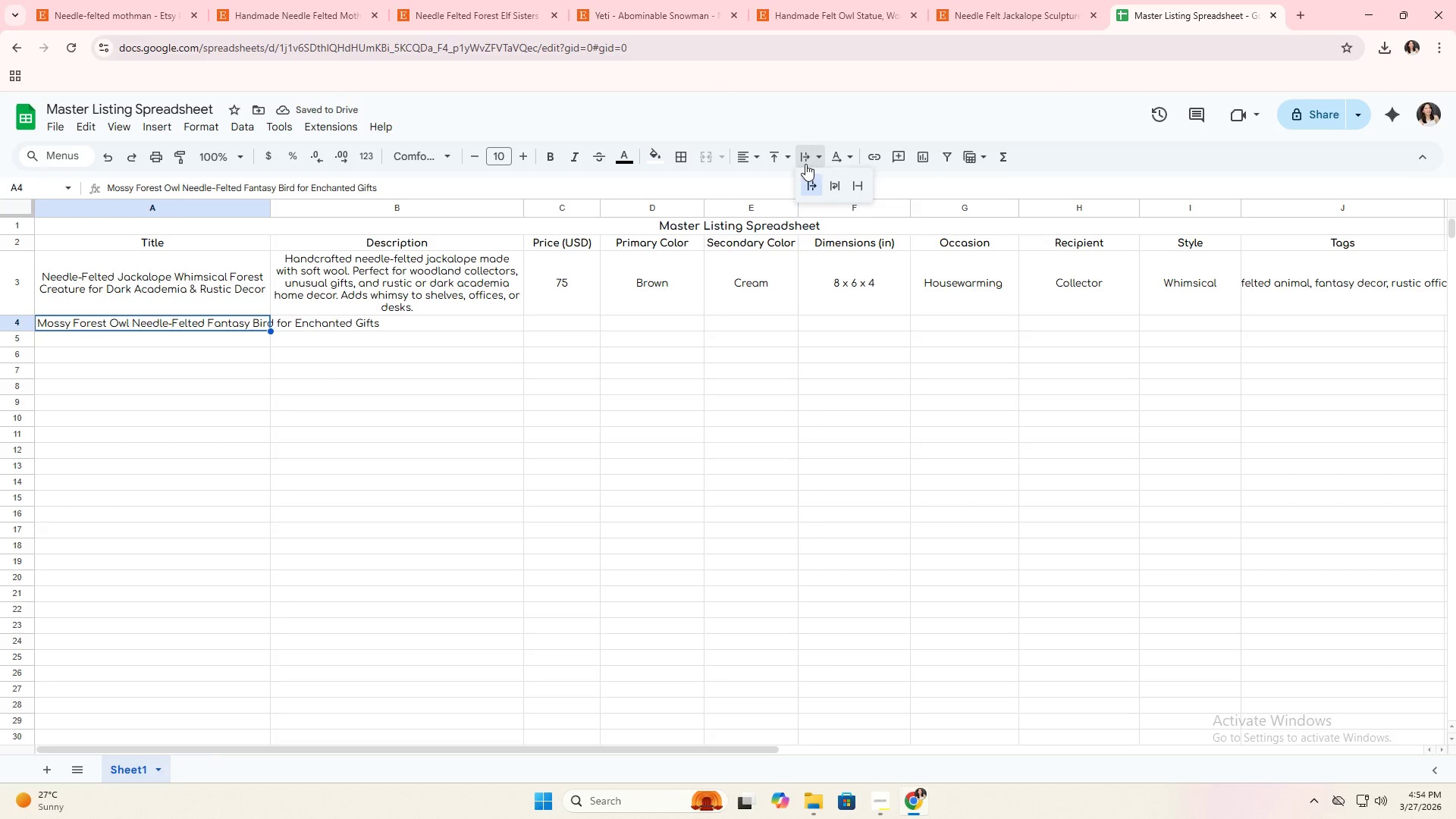 
wait(5.64)
 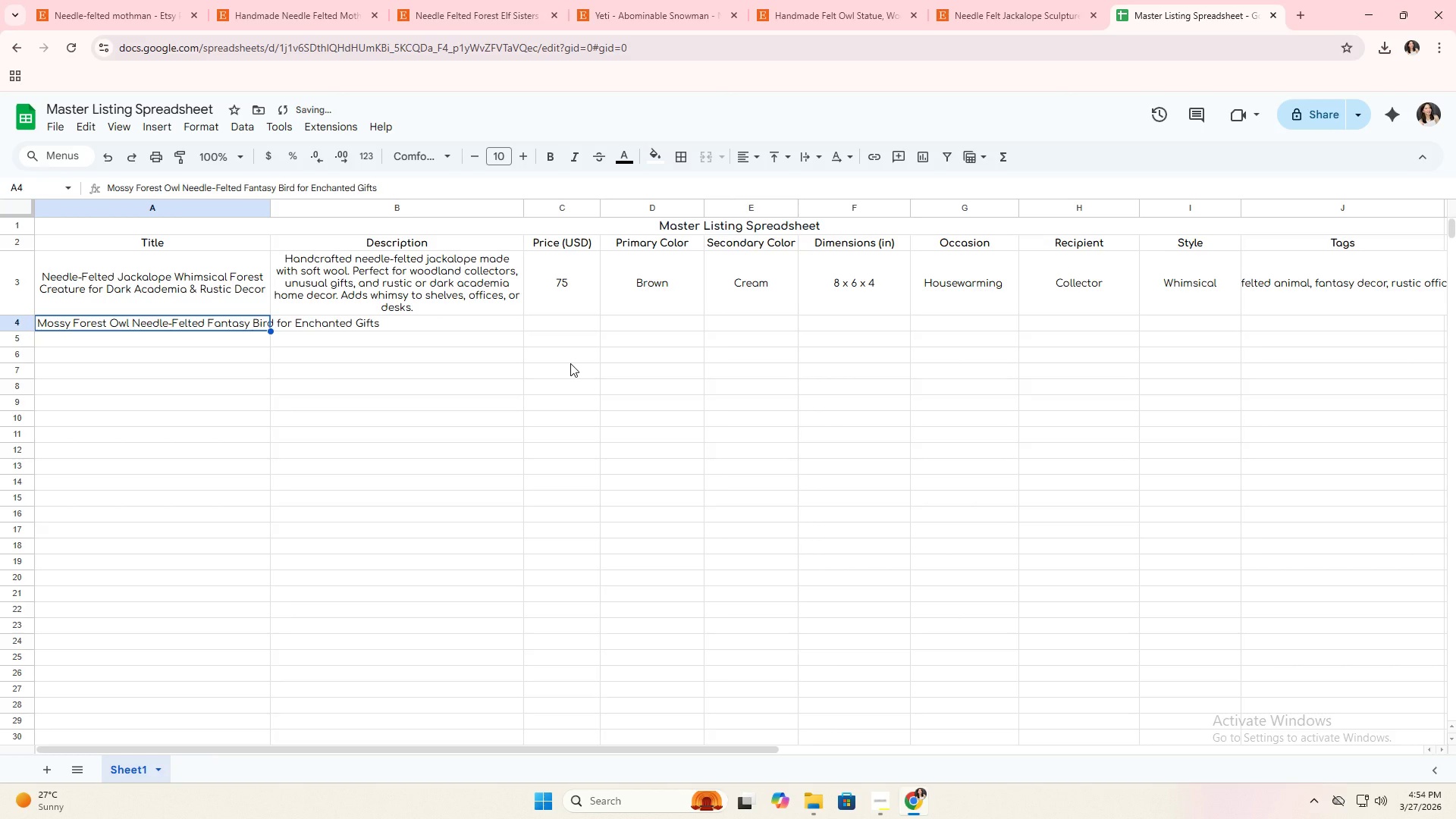 
left_click([835, 186])
 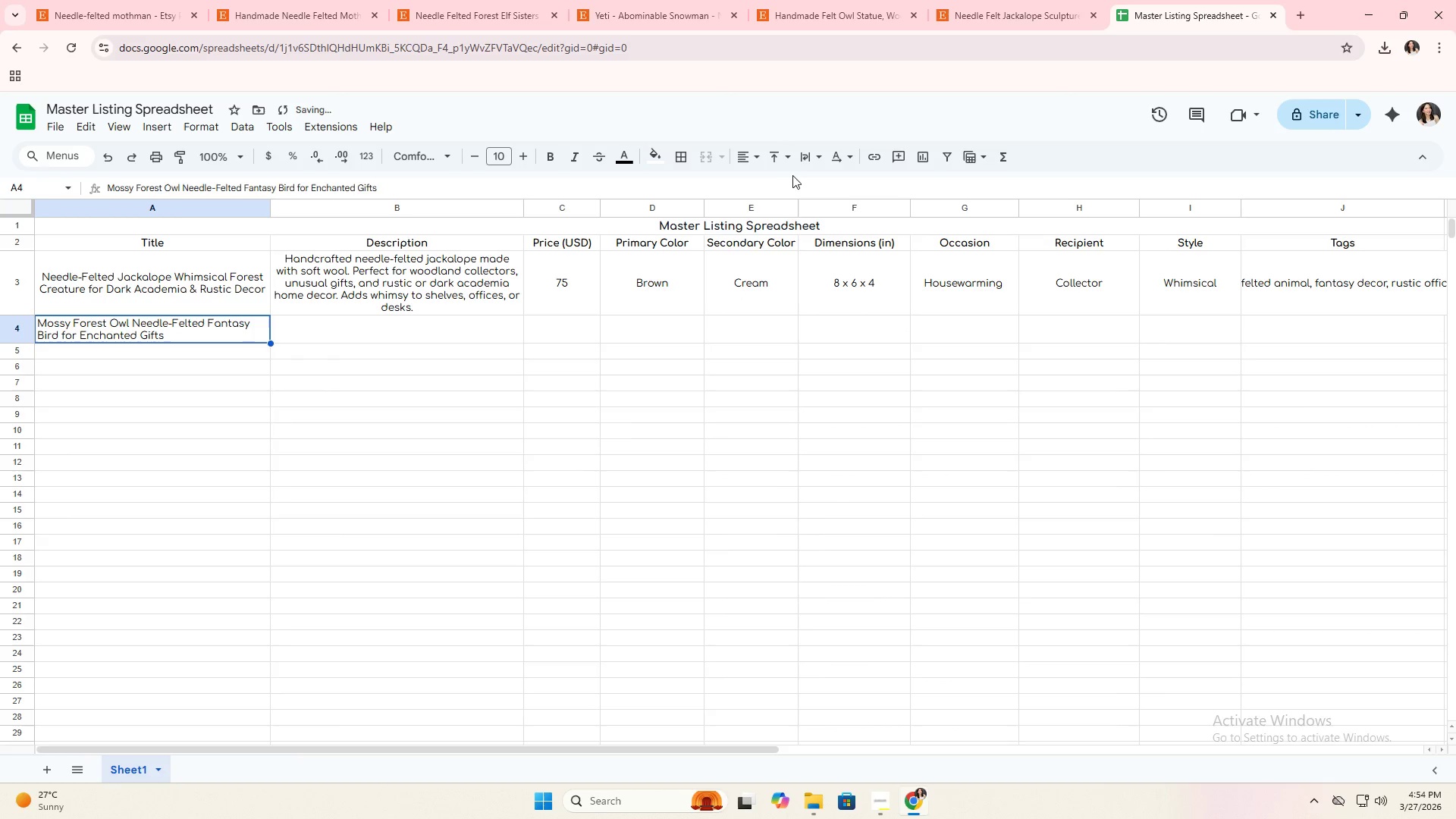 
left_click([782, 163])
 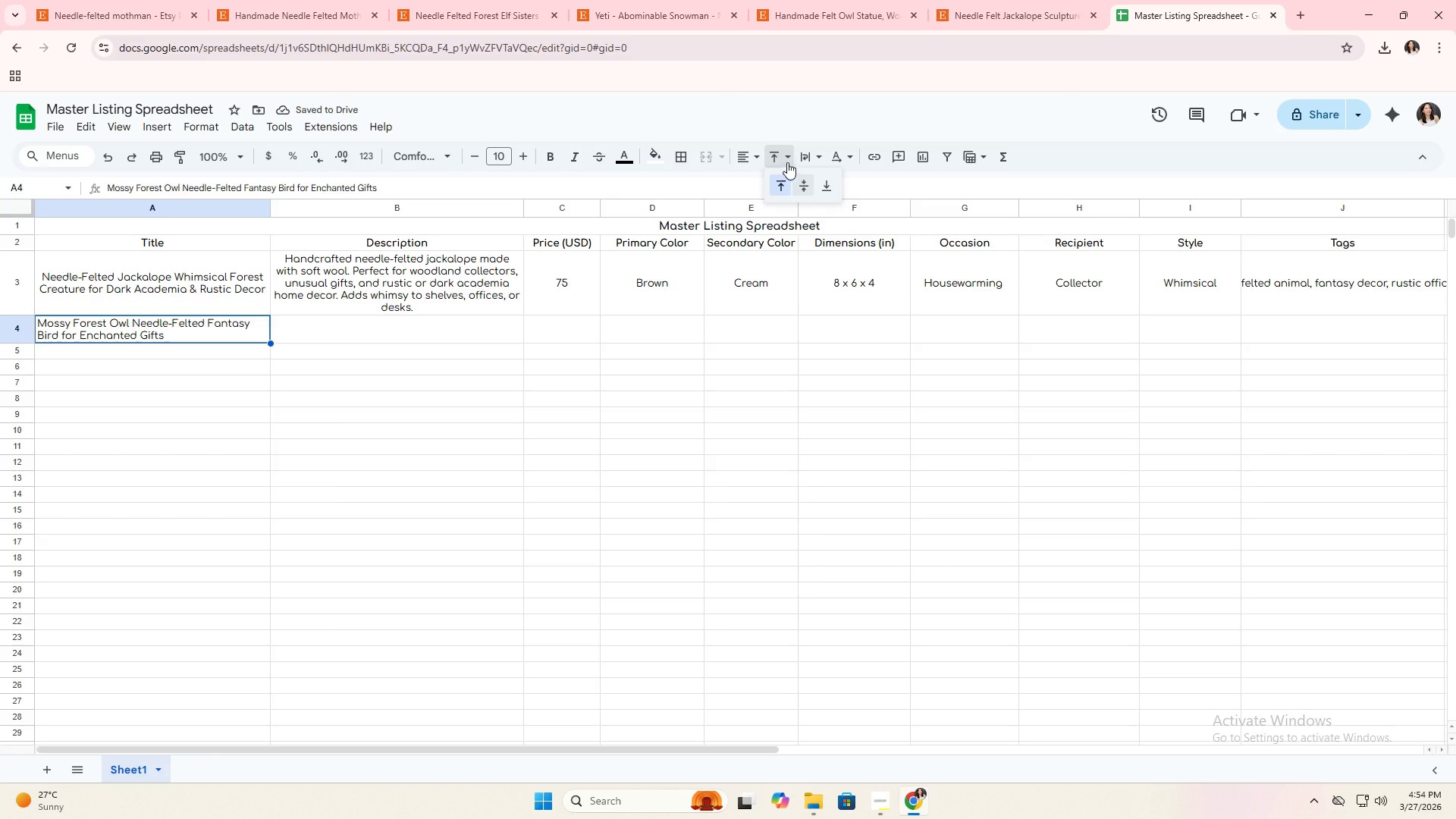 
left_click([802, 161])
 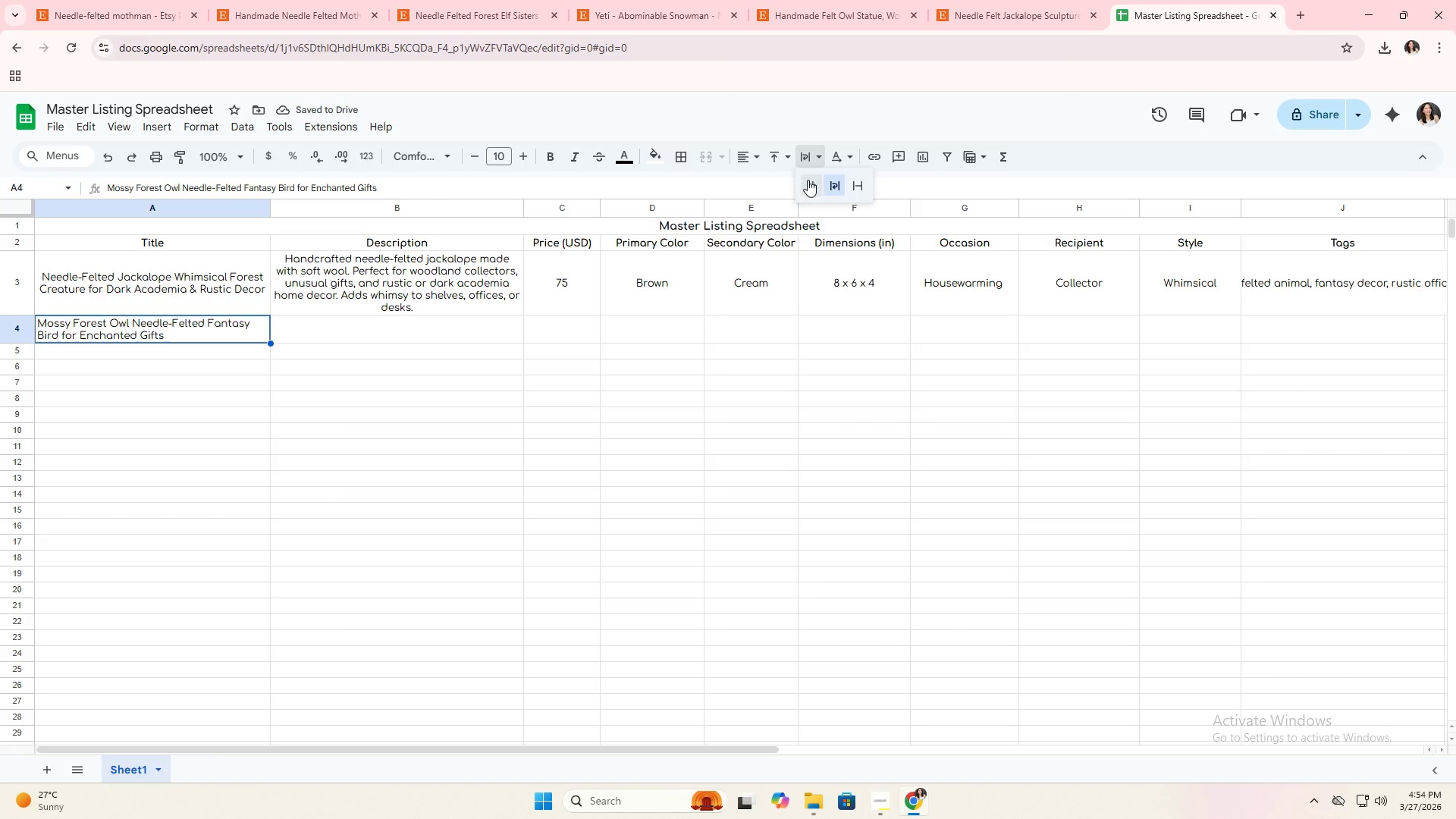 
left_click([808, 180])
 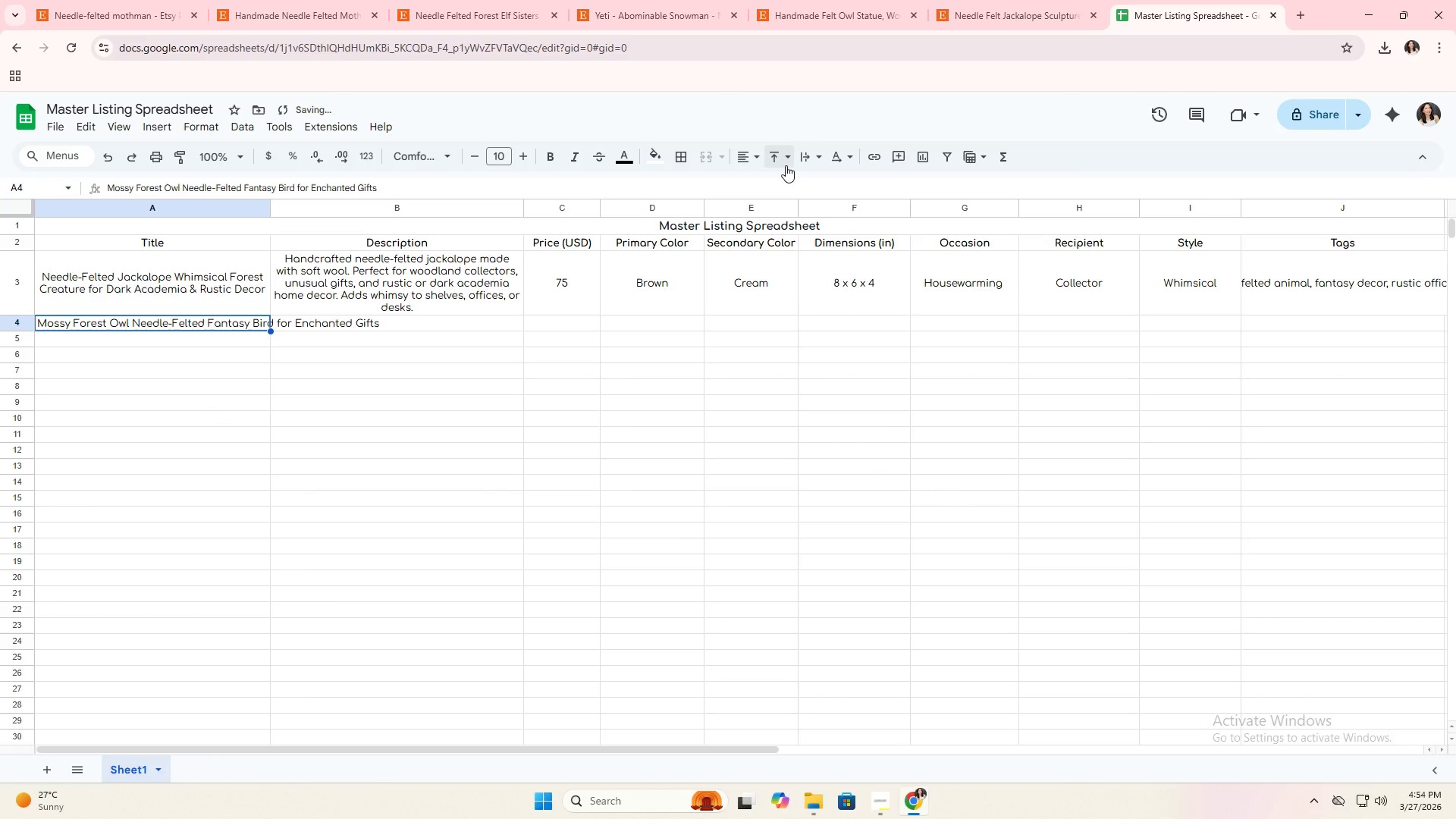 
left_click([785, 162])
 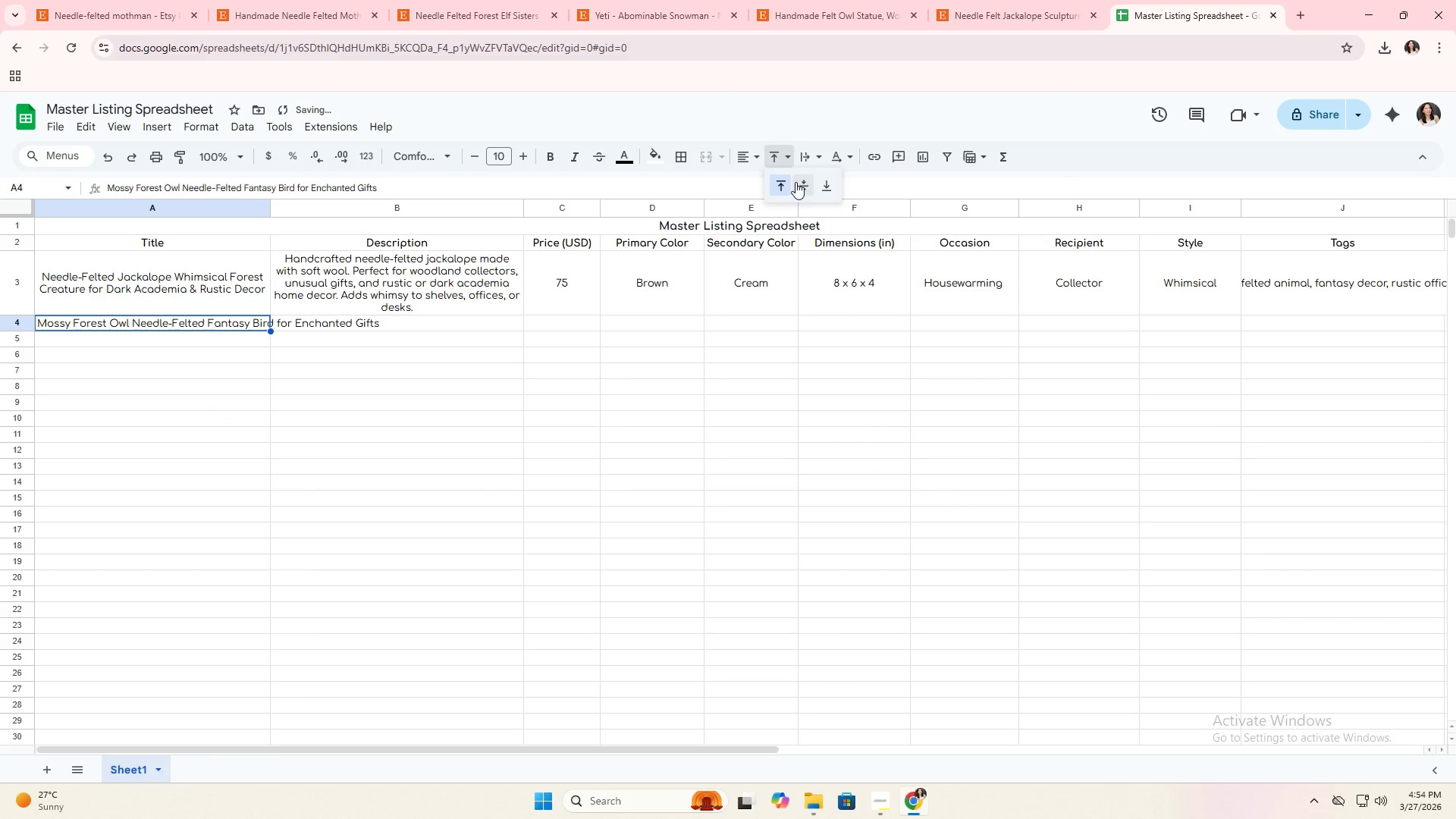 
left_click([796, 182])
 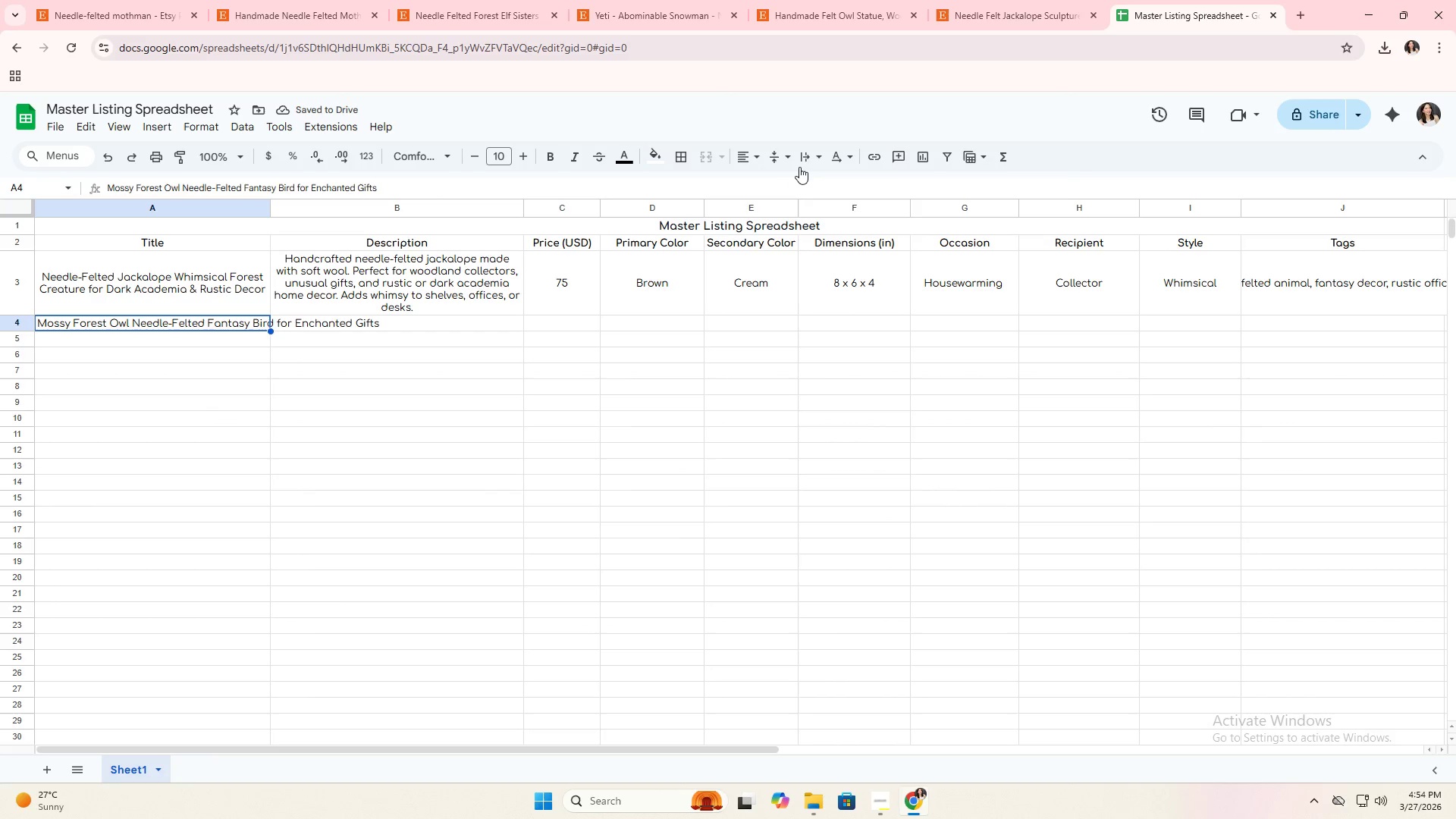 
left_click([789, 161])
 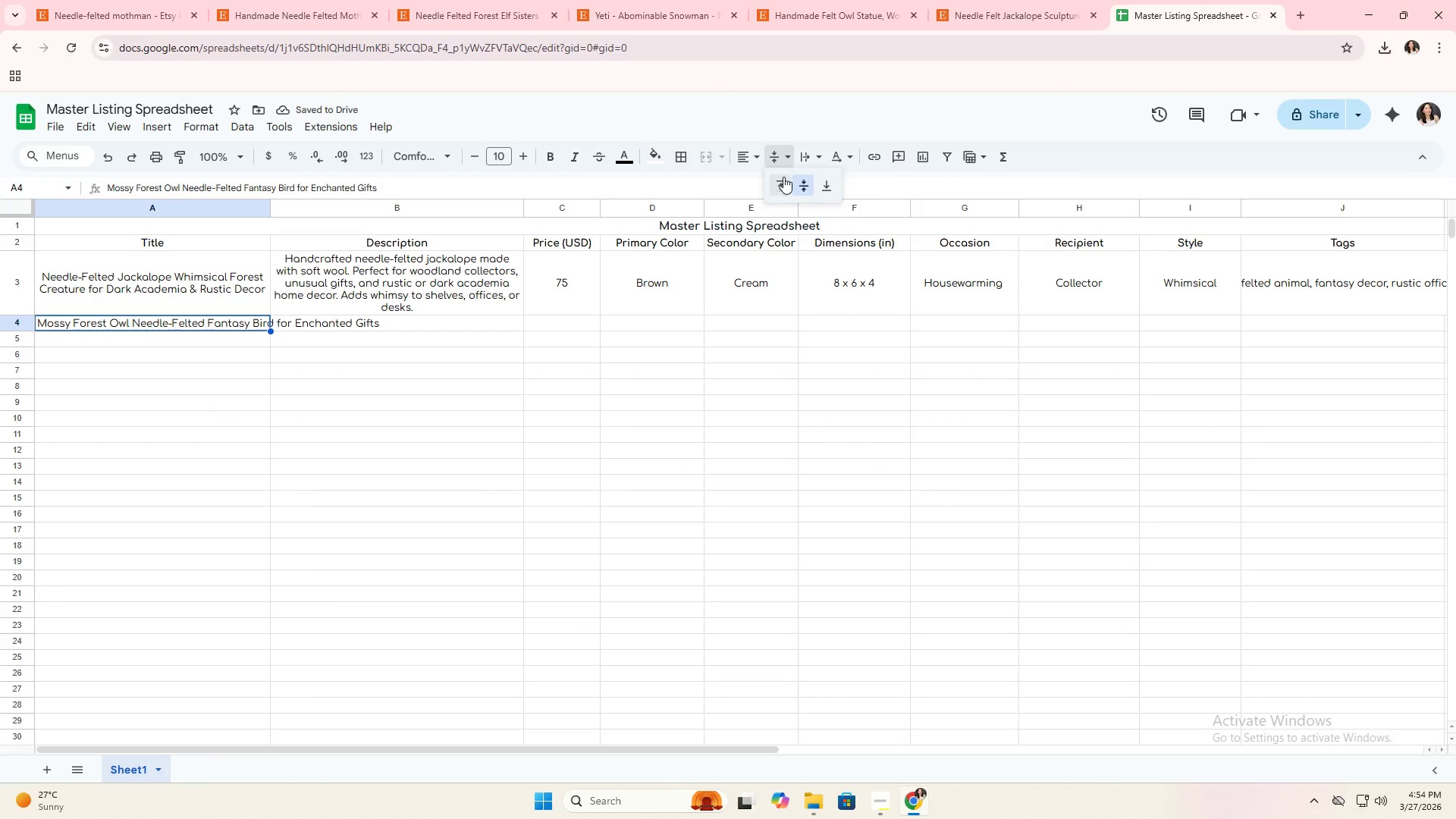 
left_click([779, 180])
 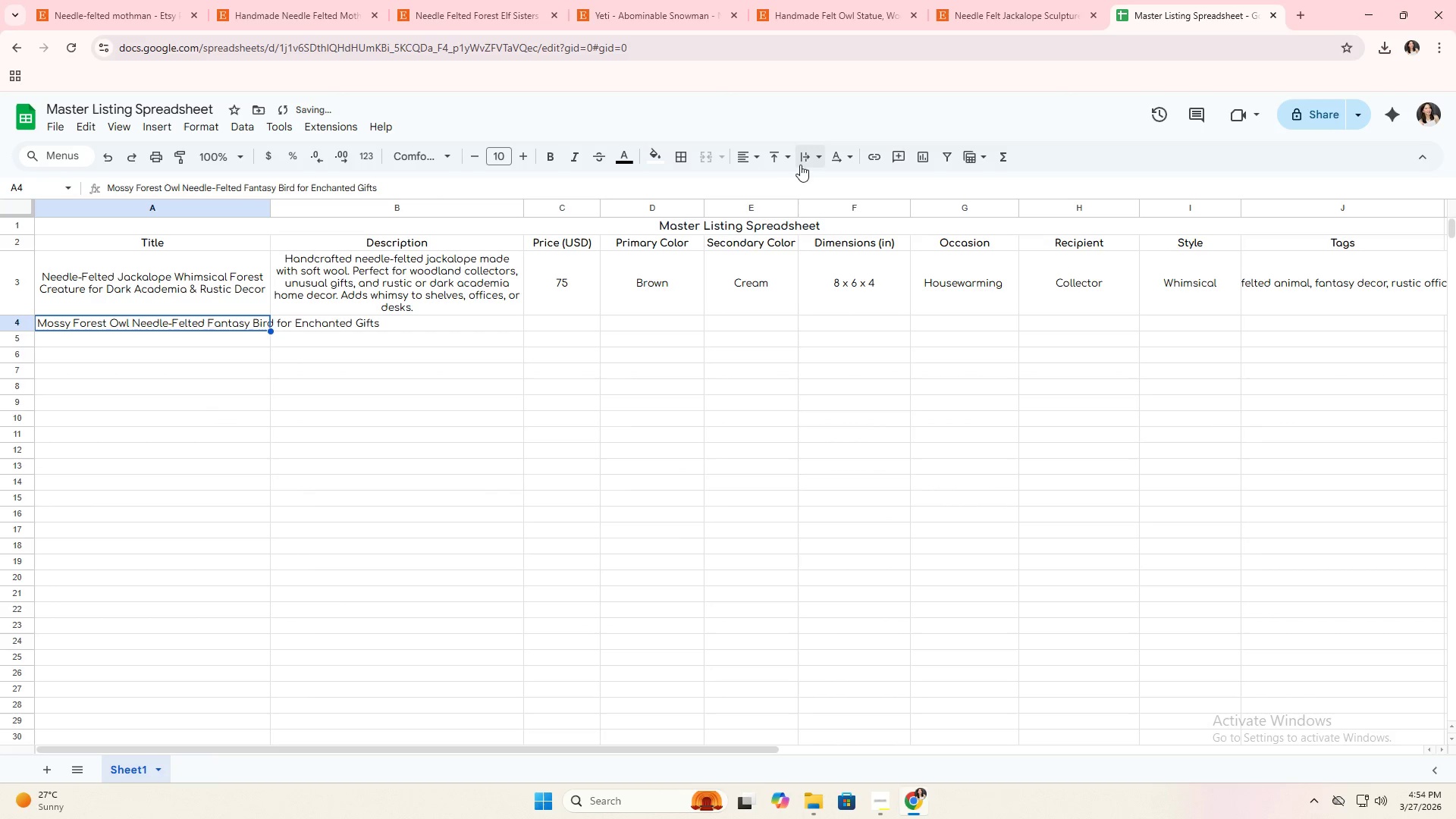 
left_click([803, 160])
 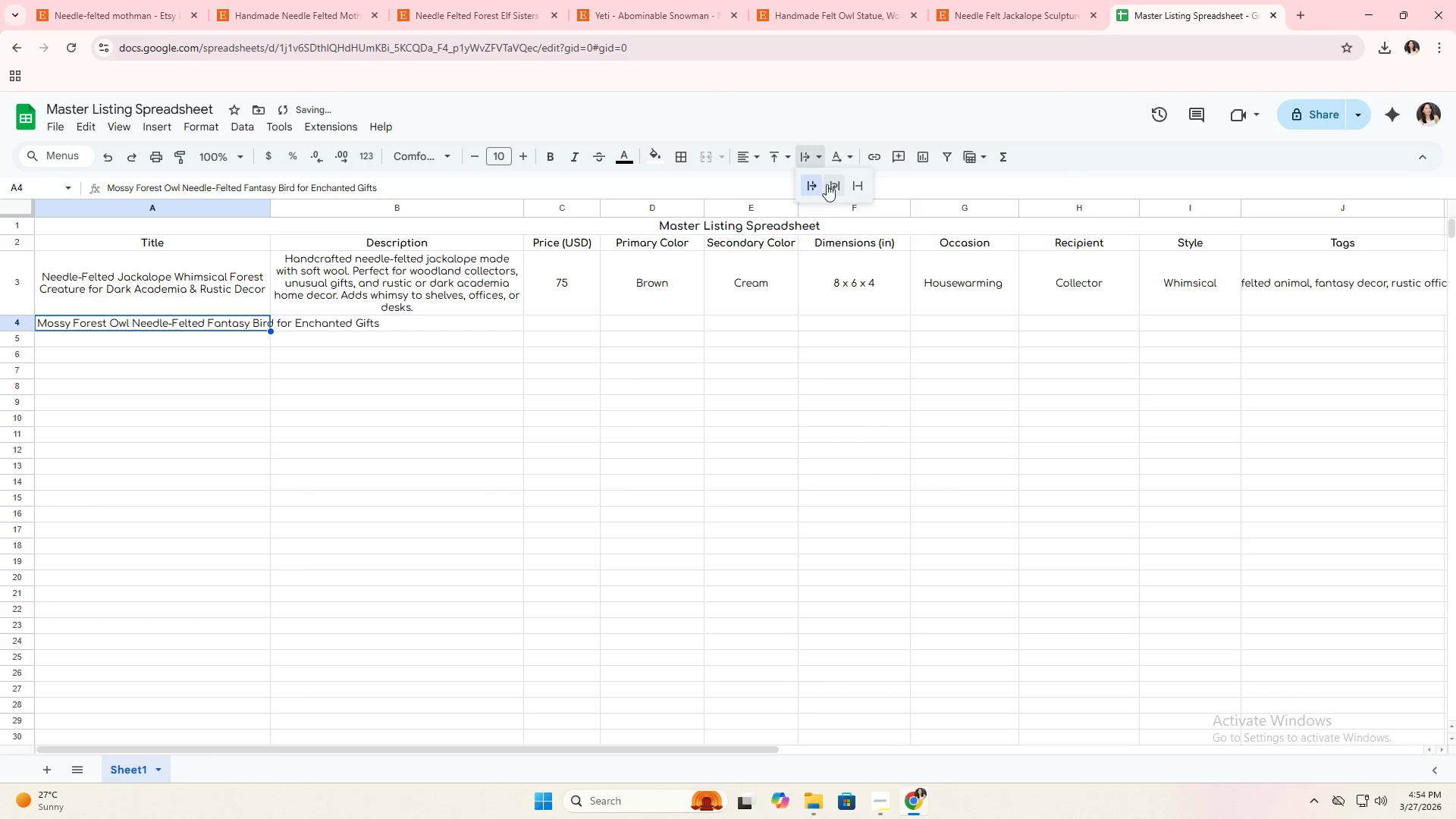 
left_click([830, 184])
 